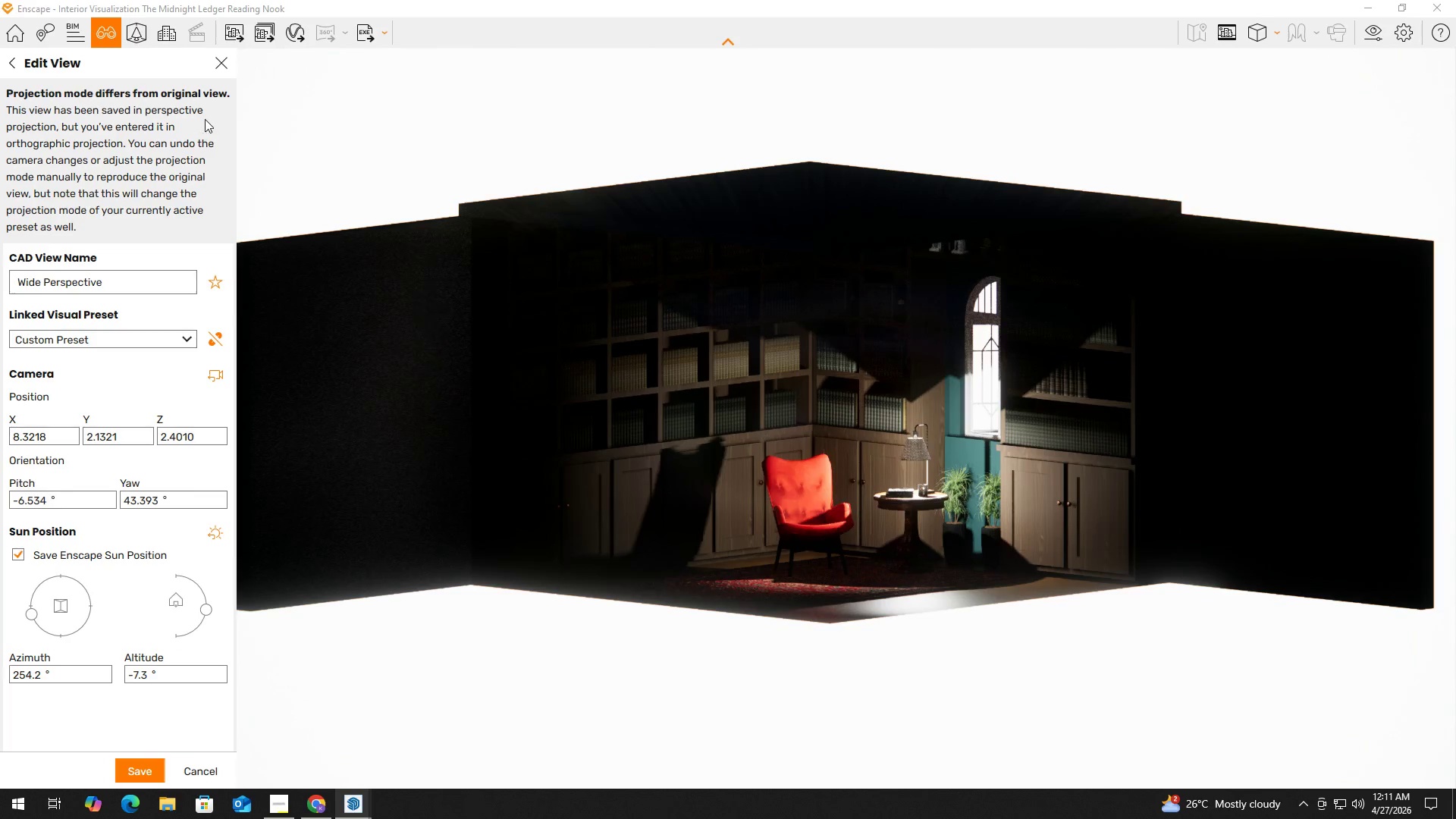 
left_click([222, 67])
 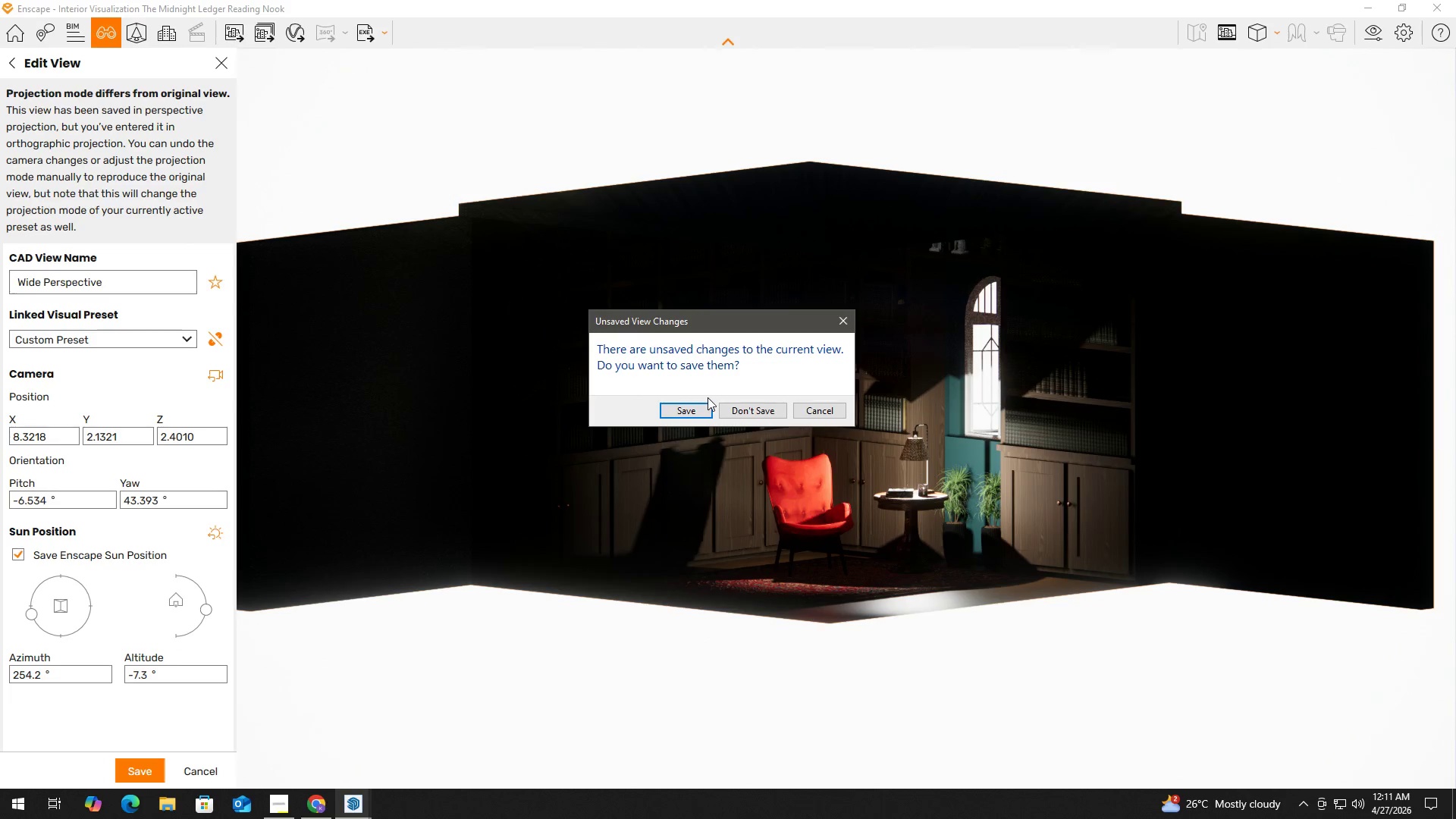 
left_click([692, 408])
 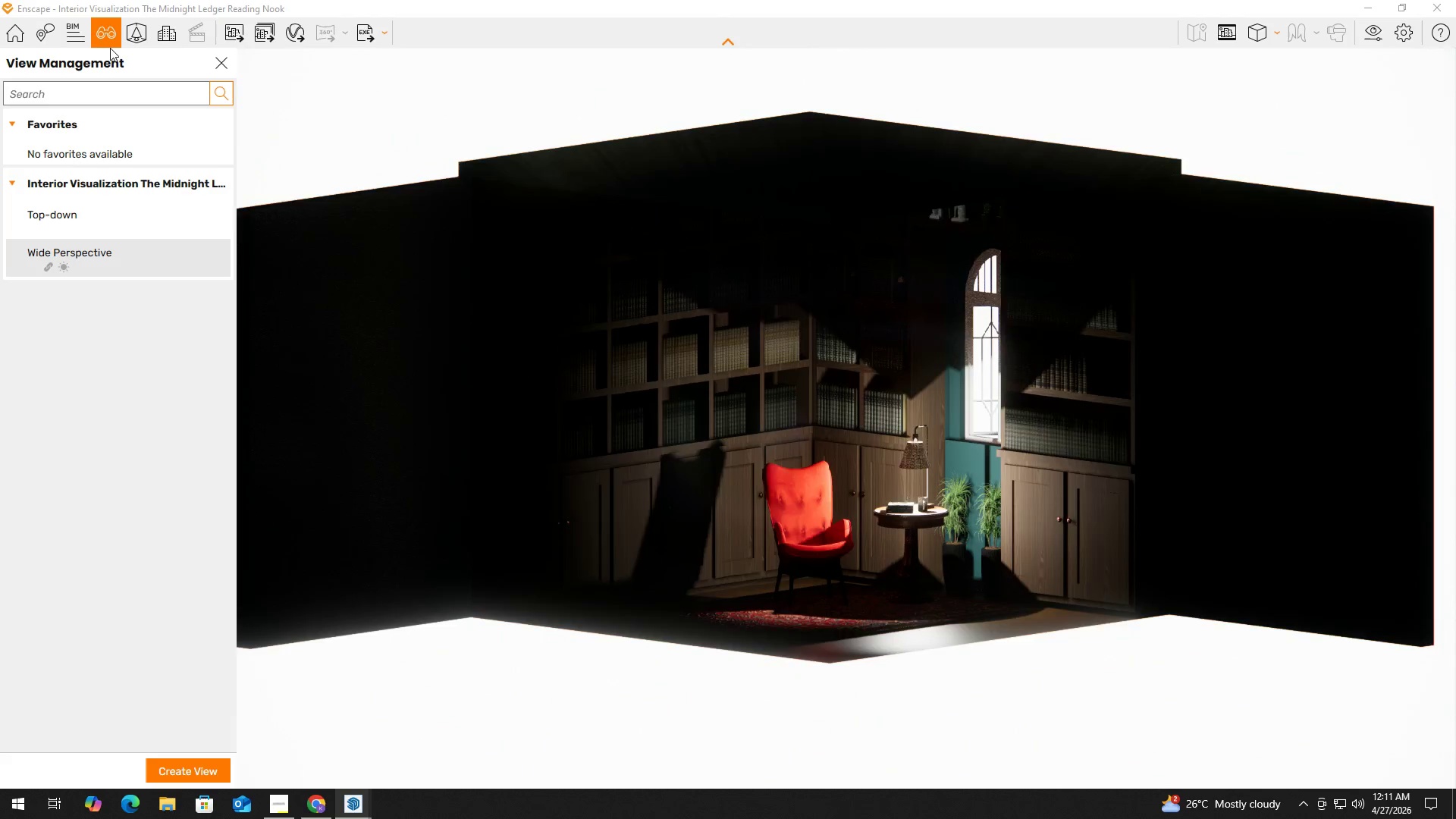 
left_click([163, 221])
 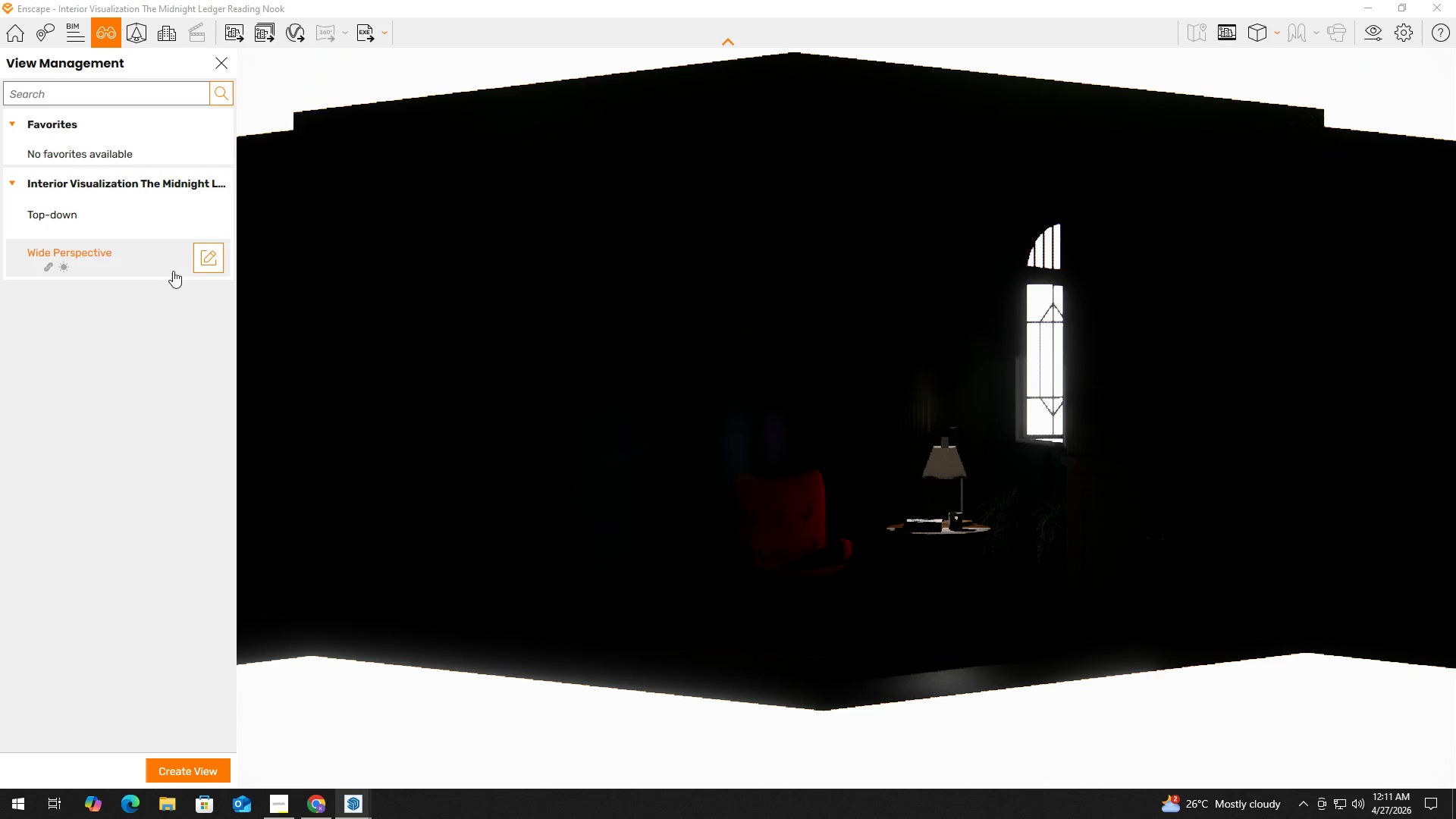 
scroll: coordinate [811, 344], scroll_direction: down, amount: 3.0
 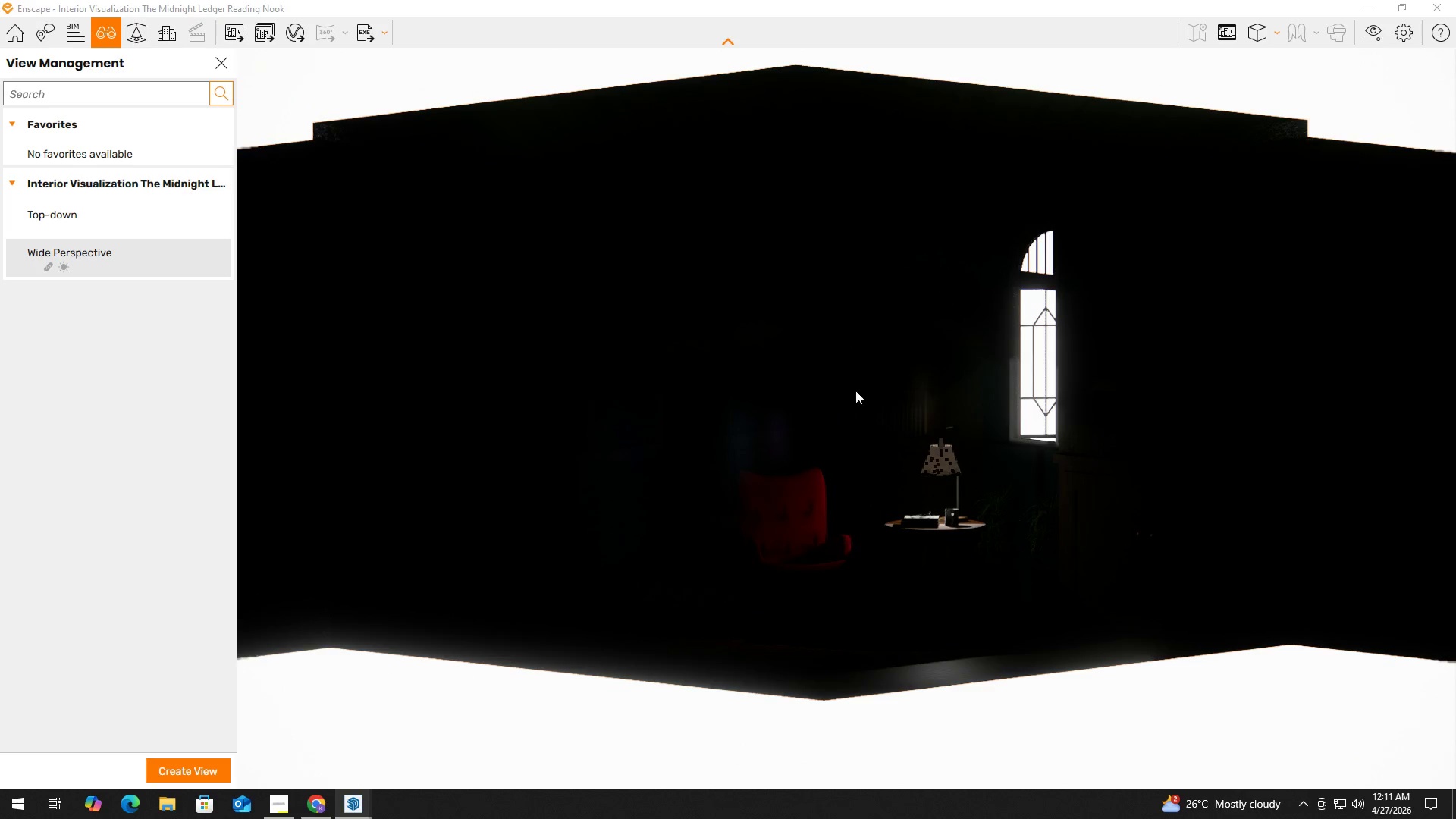 
left_click([889, 459])
 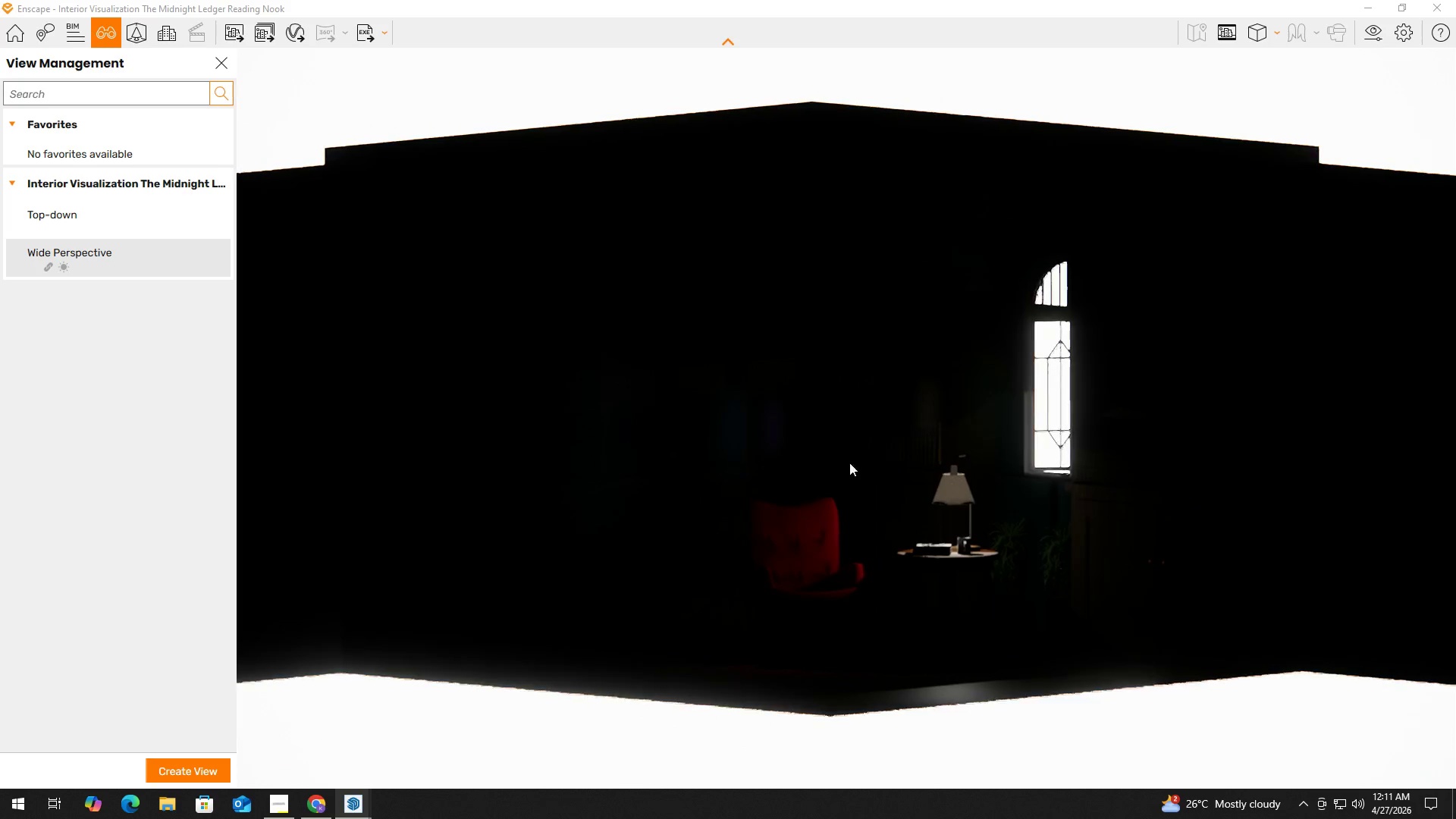 
hold_key(key=ShiftLeft, duration=1.5)
 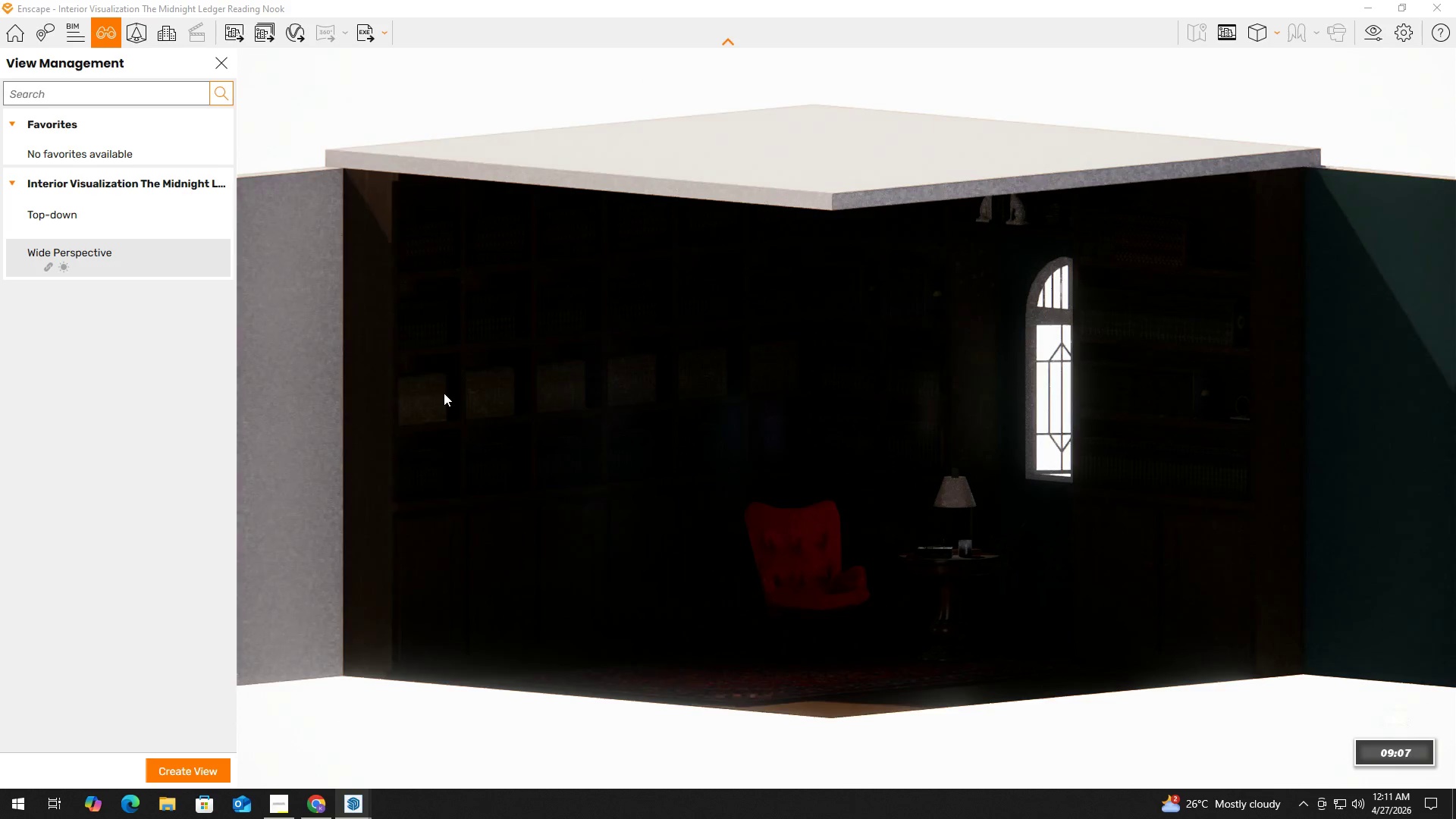 
hold_key(key=ShiftLeft, duration=1.52)
right_click([444, 393])
 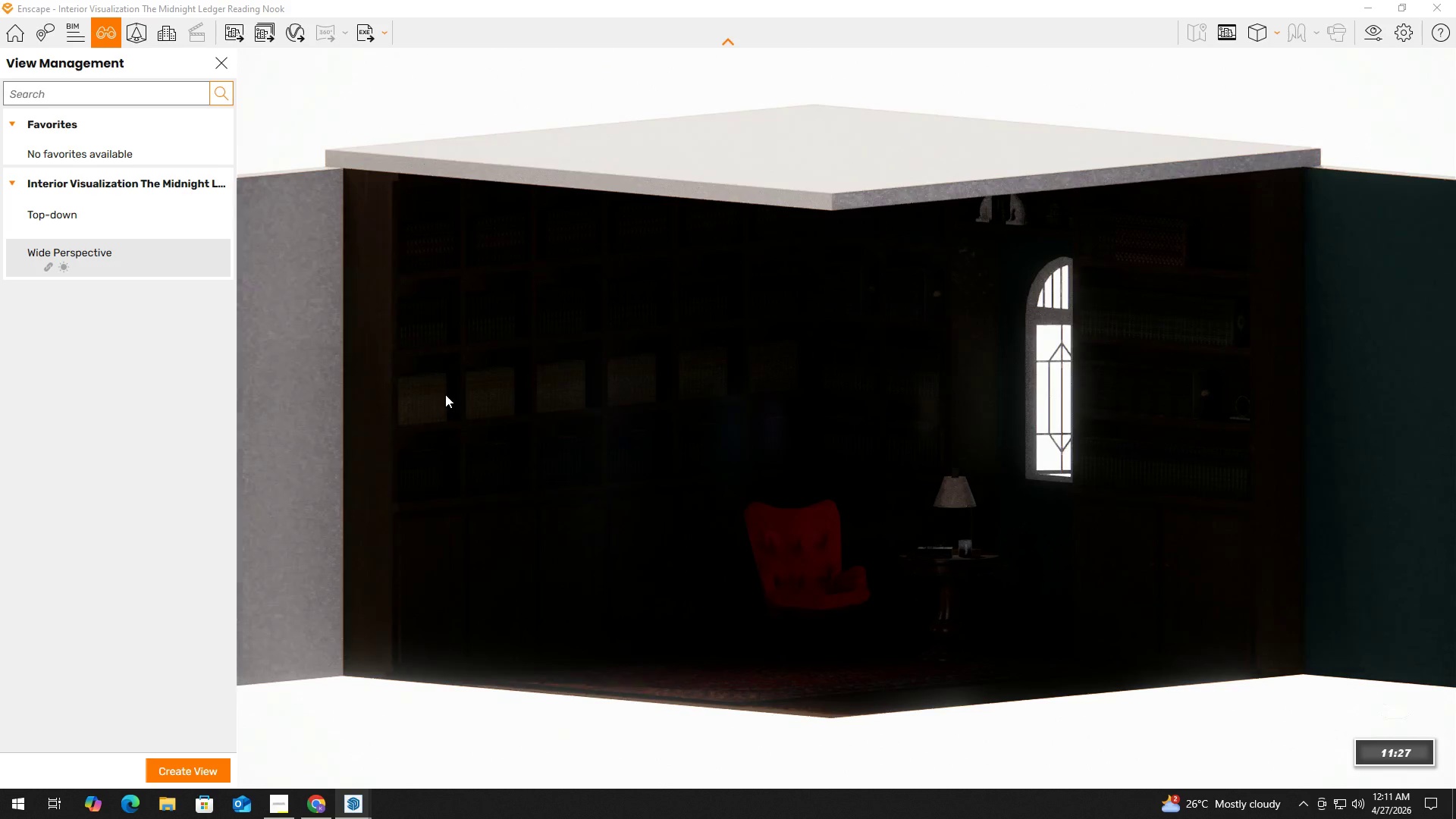 
hold_key(key=ShiftLeft, duration=1.36)
 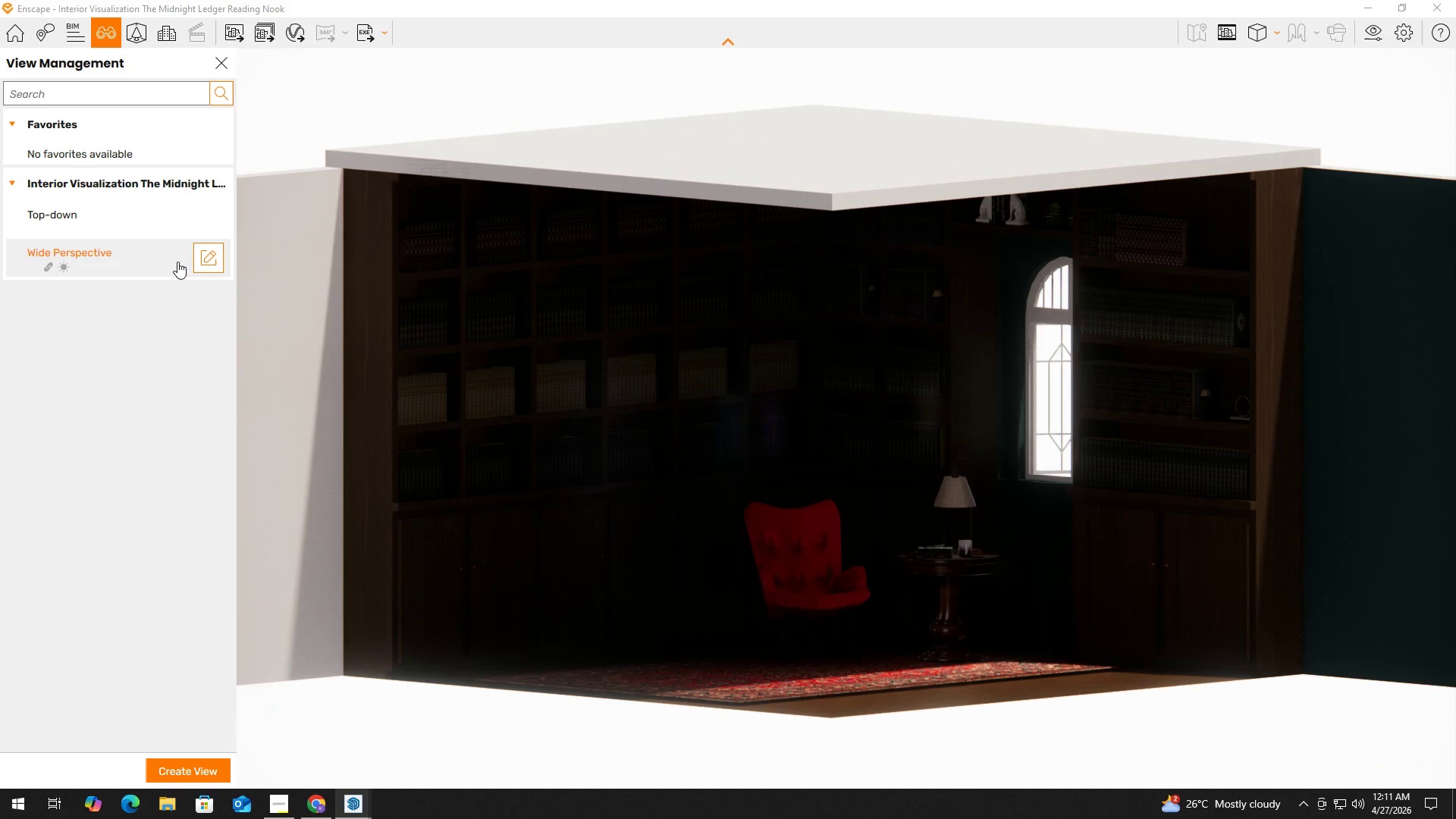 
left_click([205, 262])
 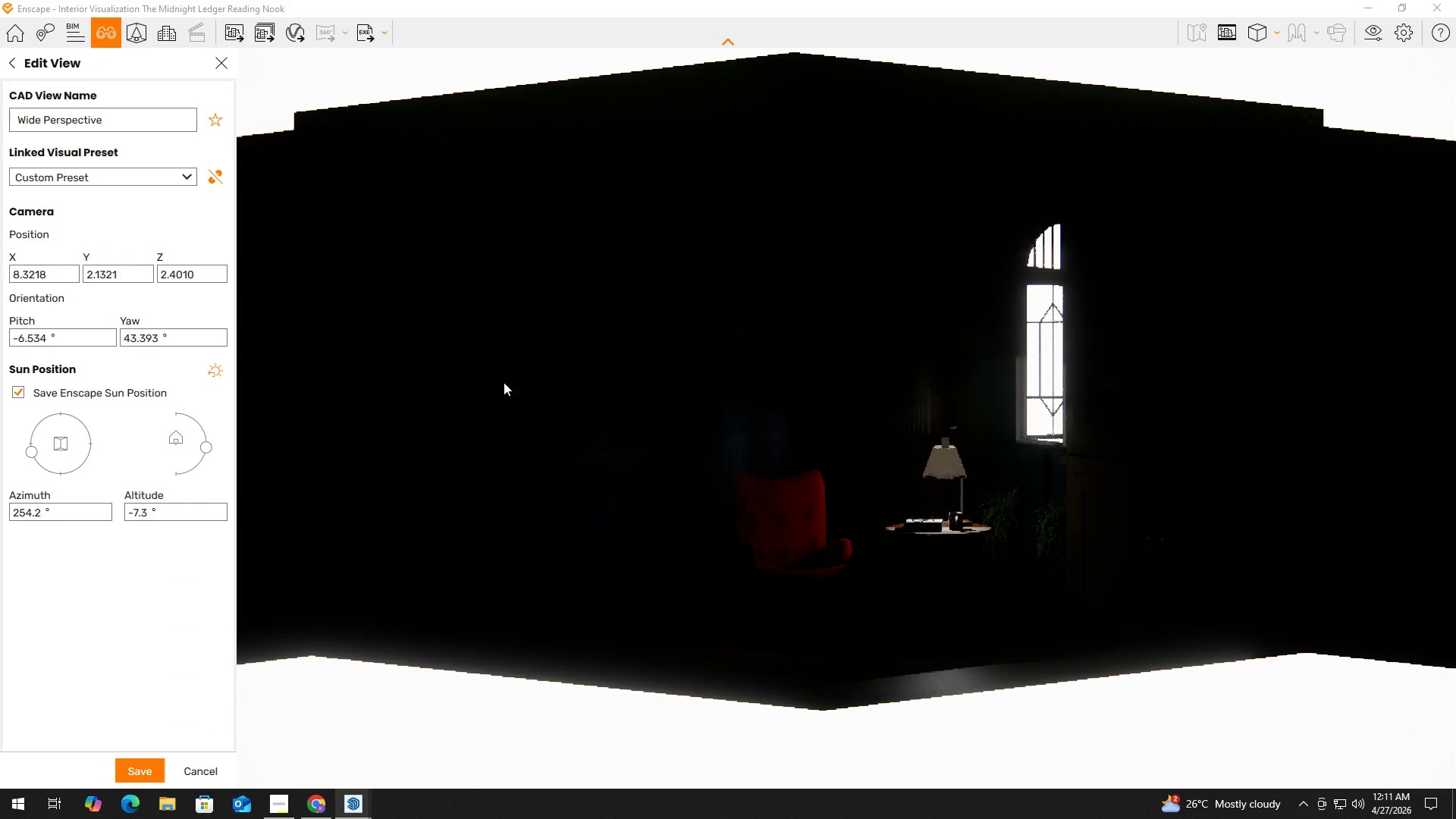 
hold_key(key=ShiftLeft, duration=1.0)
 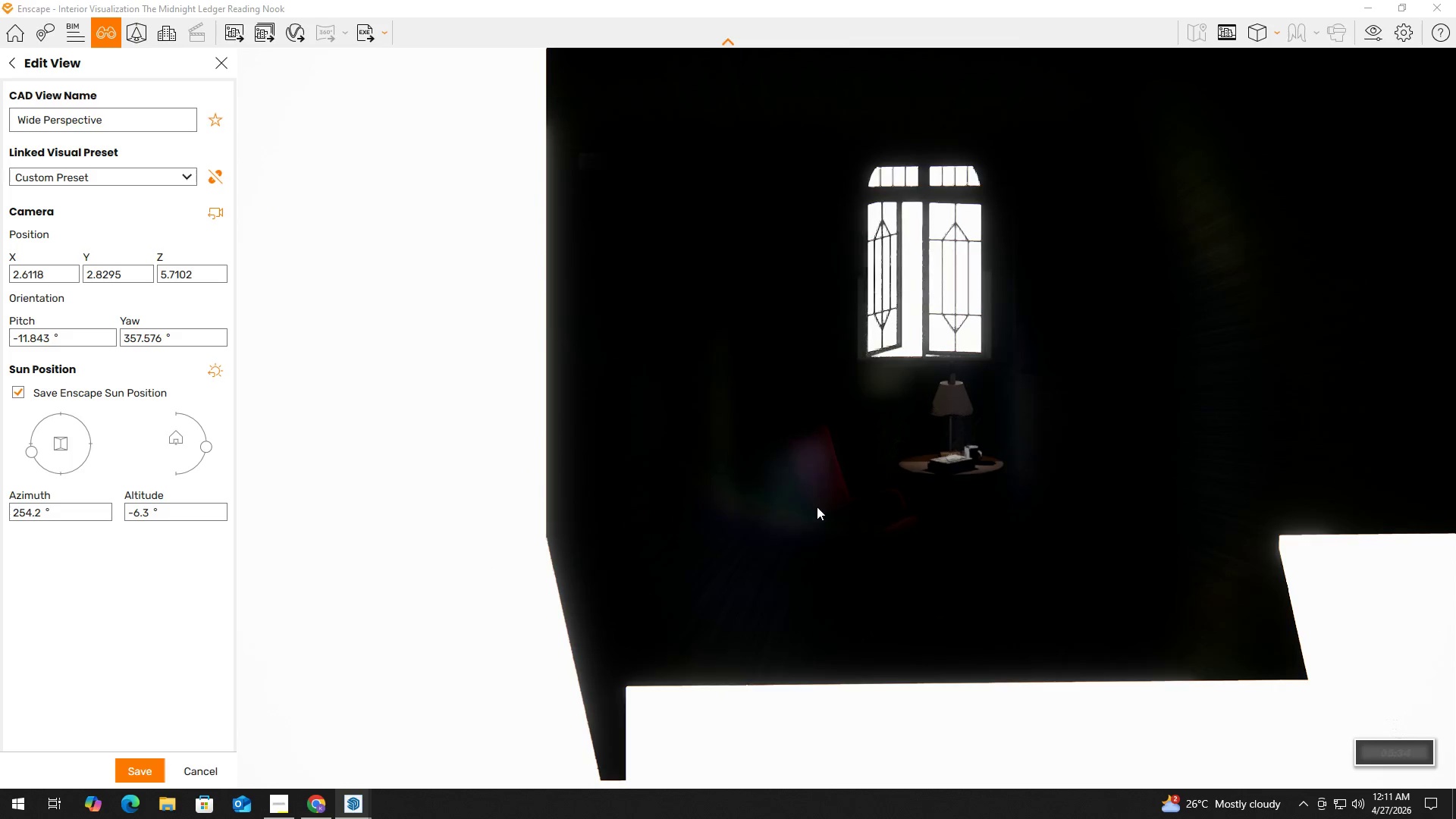 
hold_key(key=ShiftLeft, duration=0.56)
 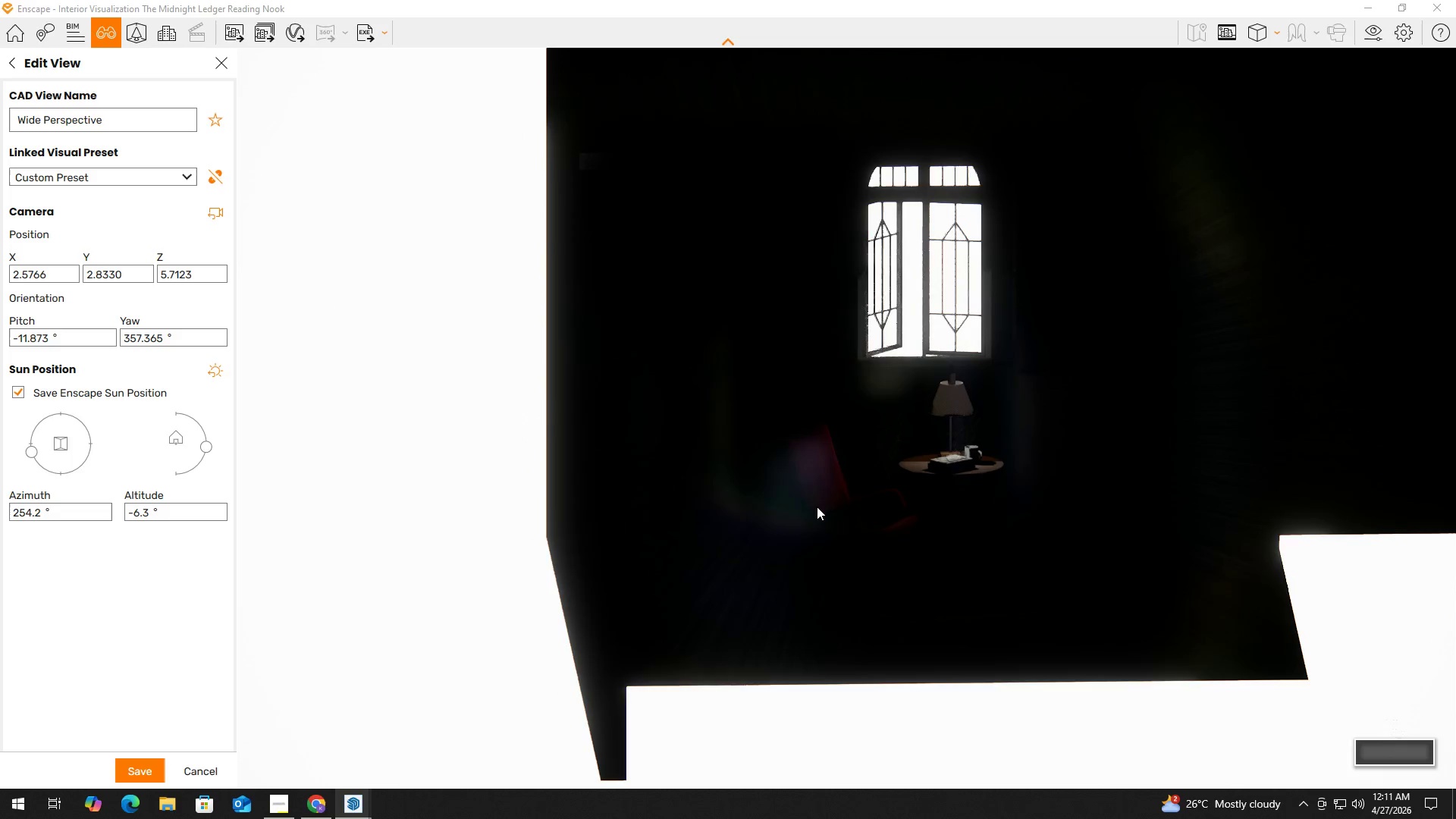 
left_click_drag(start_coordinate=[812, 505], to_coordinate=[808, 504])
 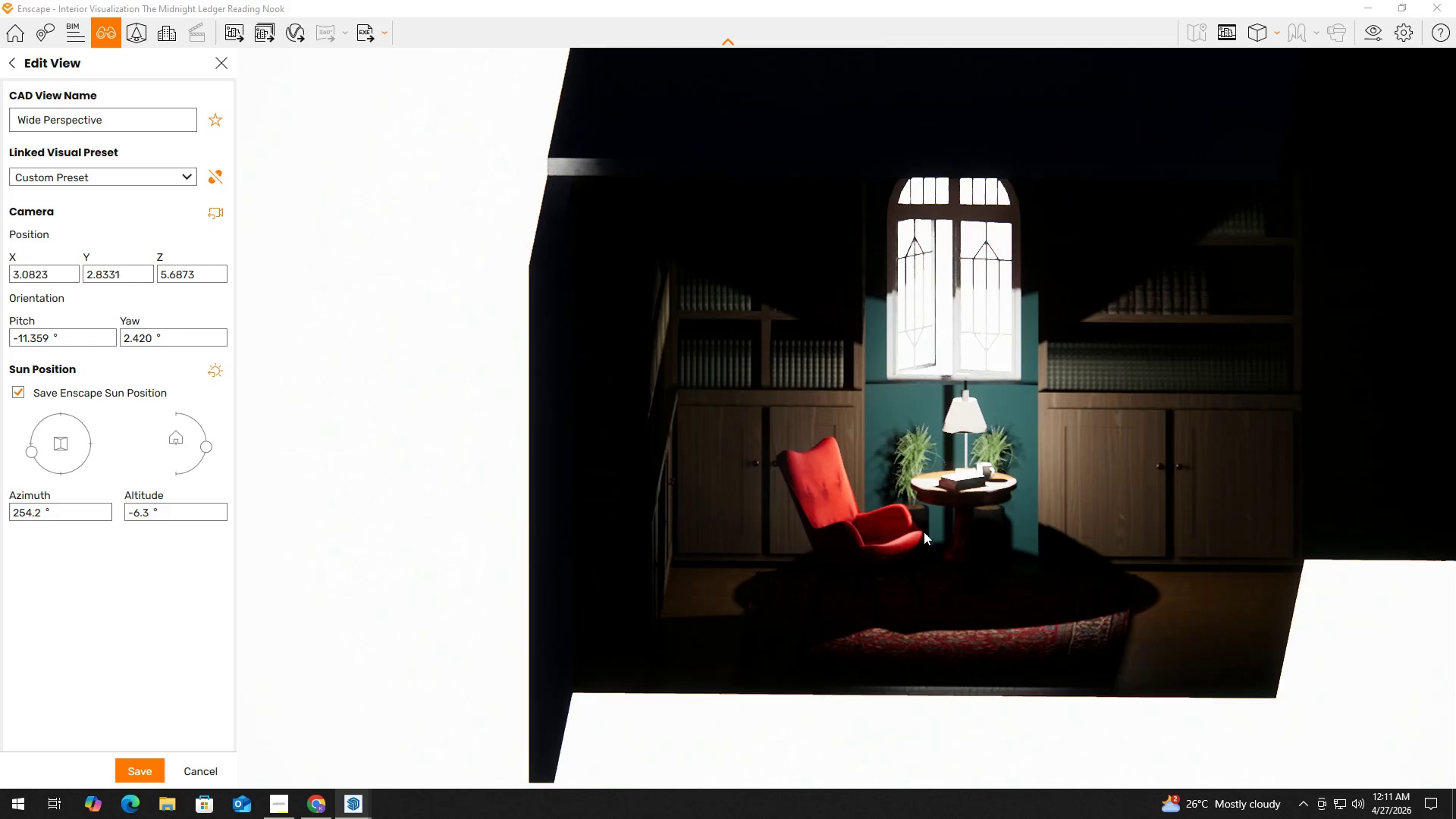 
hold_key(key=D, duration=1.34)
 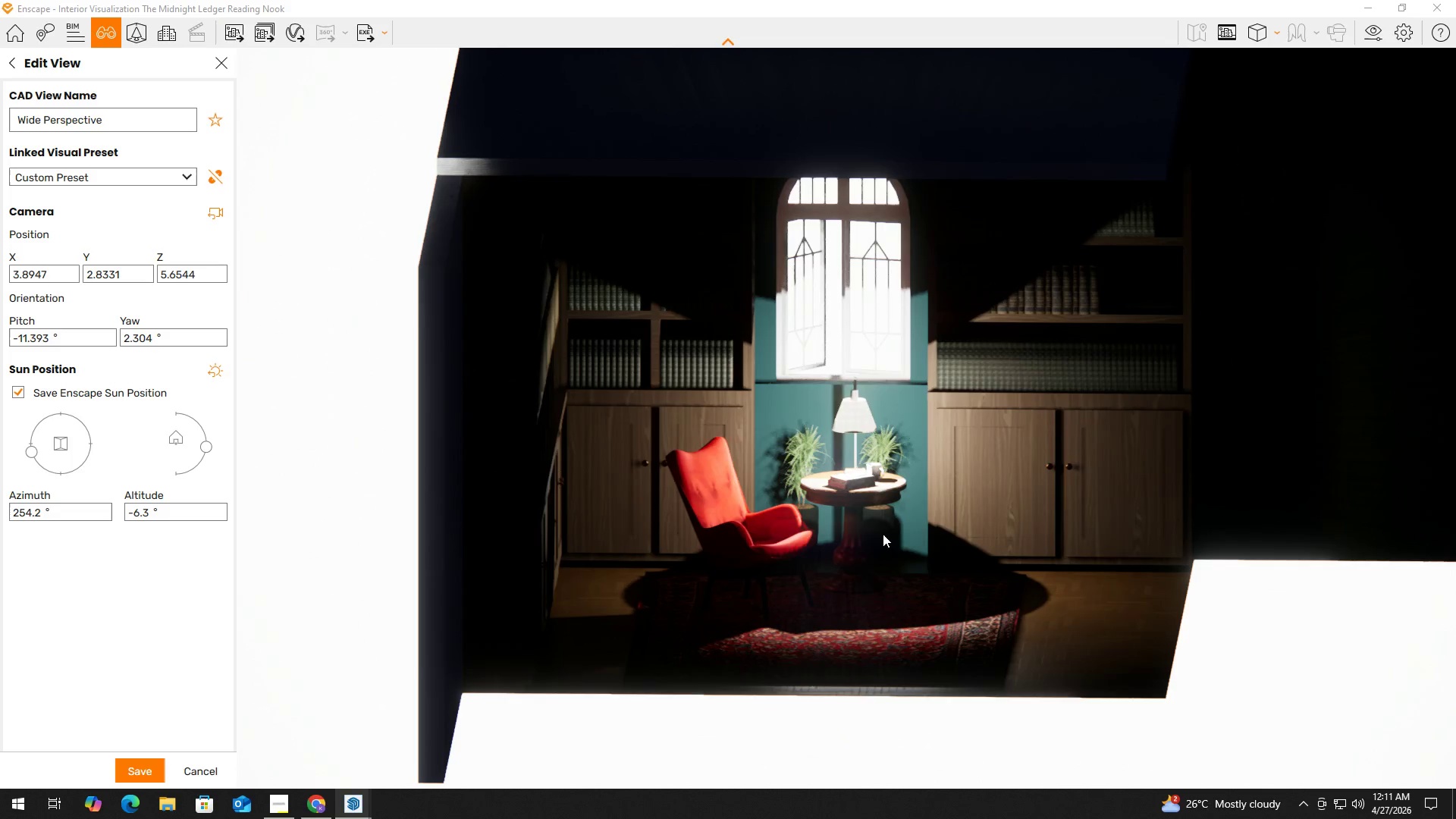 
hold_key(key=D, duration=1.92)
 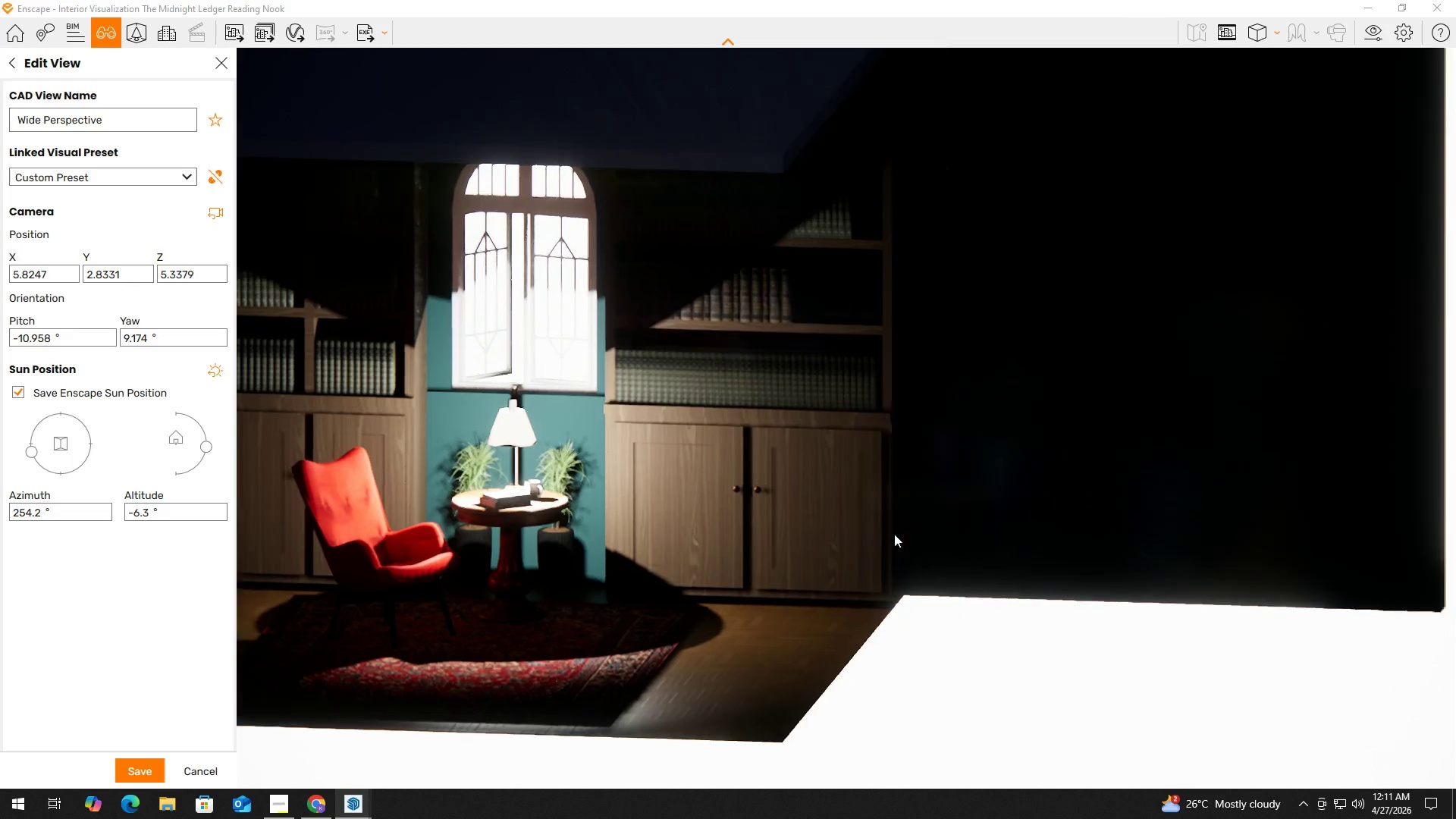 
hold_key(key=W, duration=2.41)
 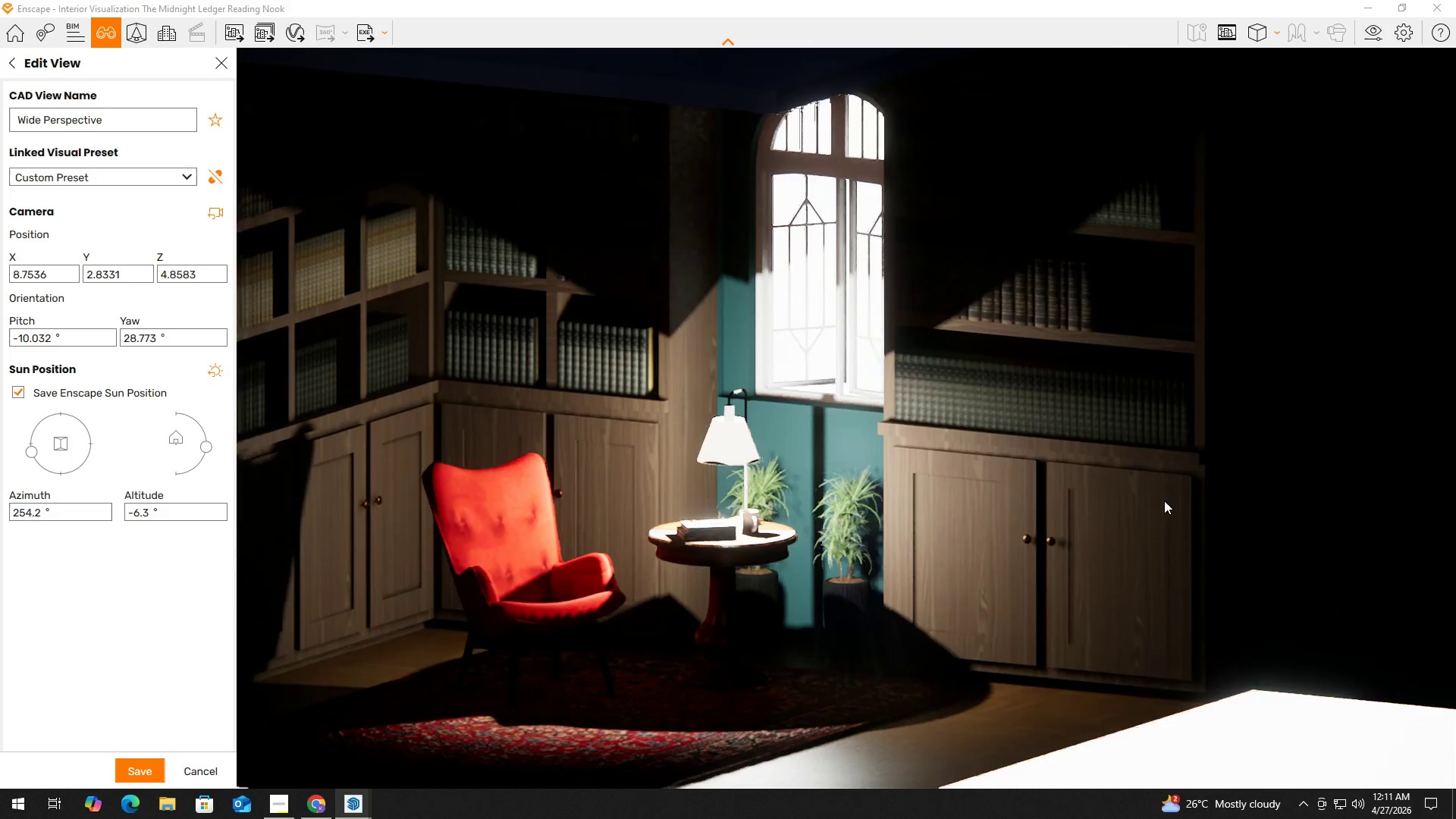 
hold_key(key=ShiftLeft, duration=0.83)
 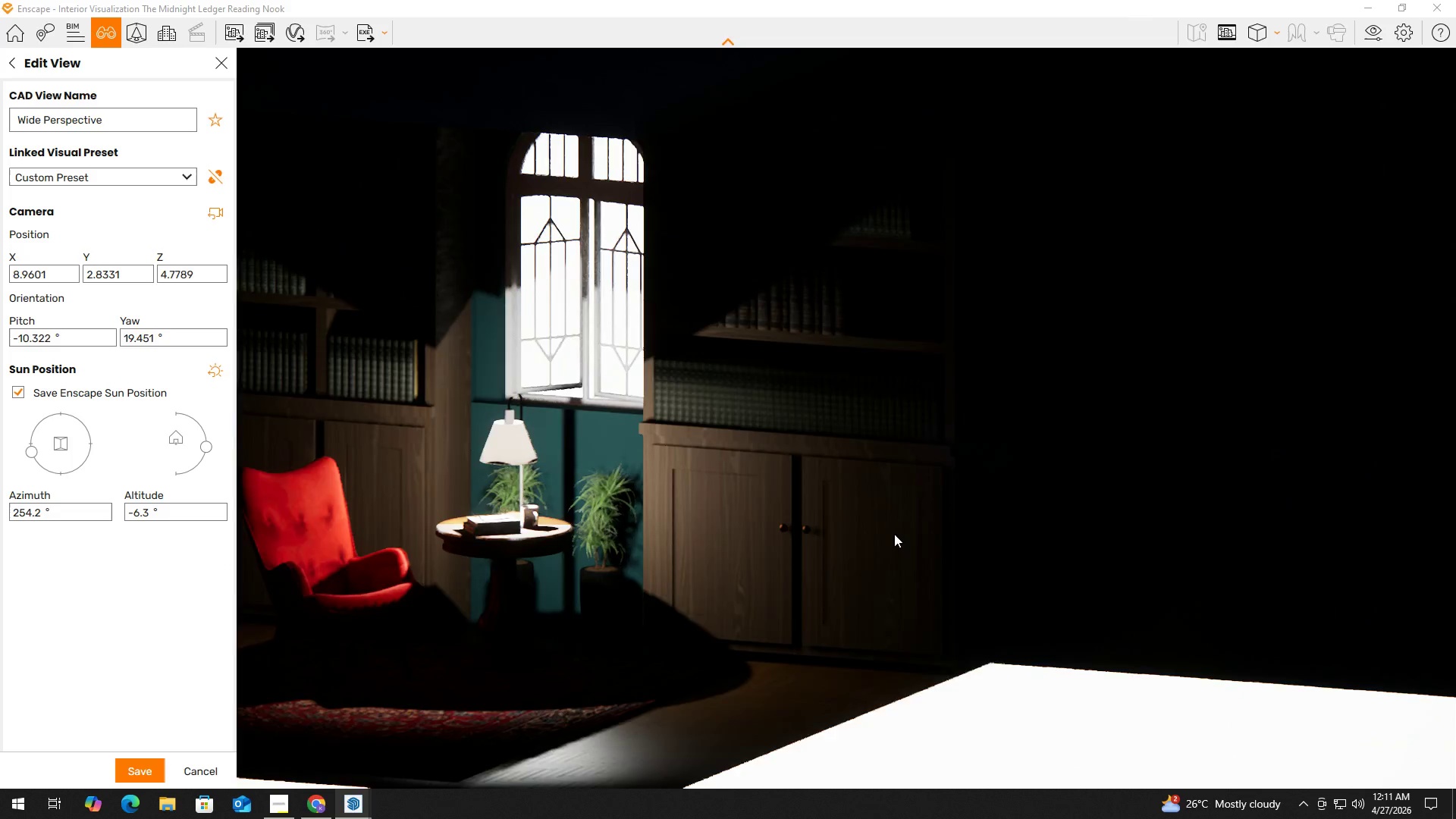 
hold_key(key=D, duration=0.53)
 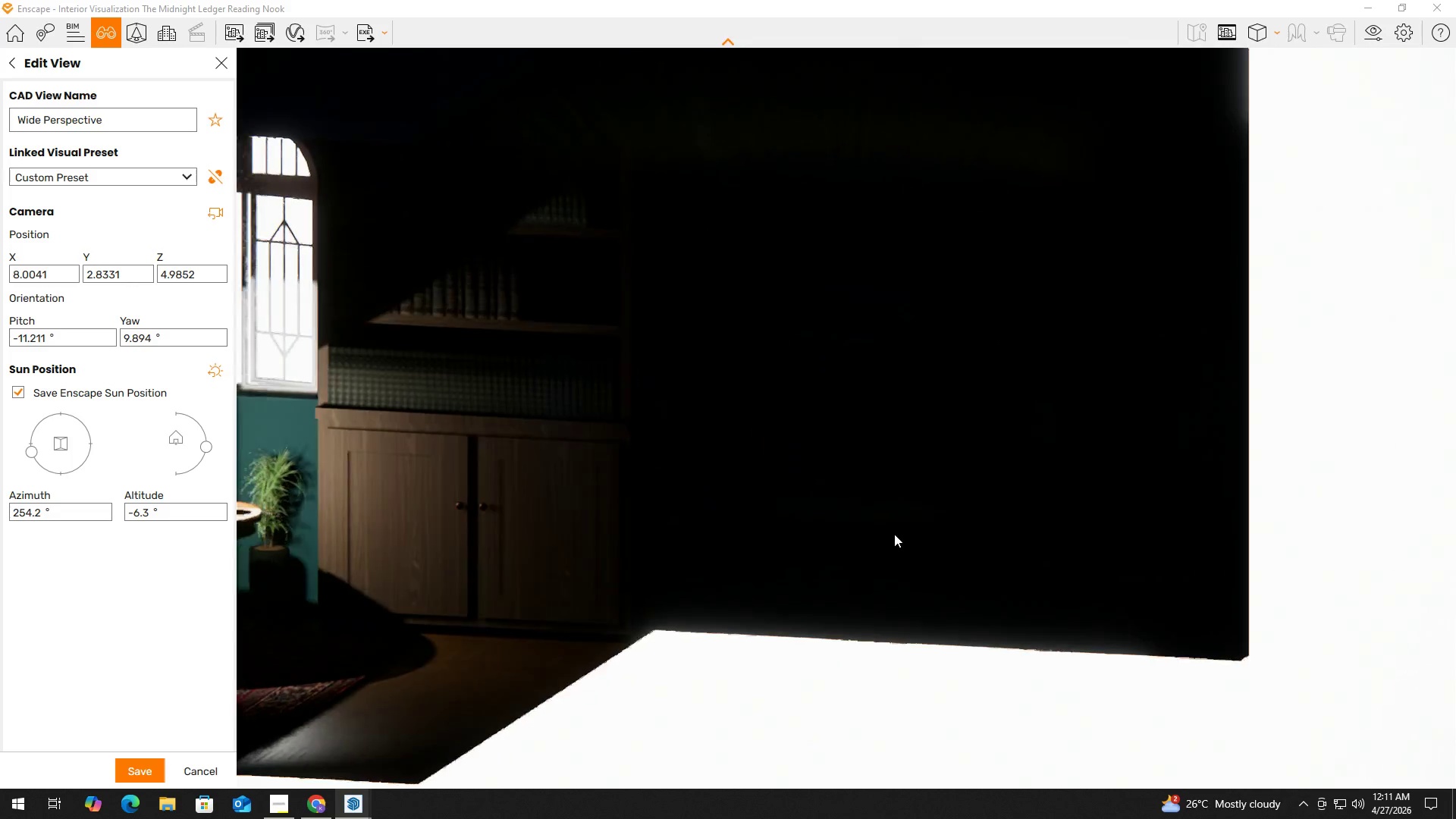 
key(A)
 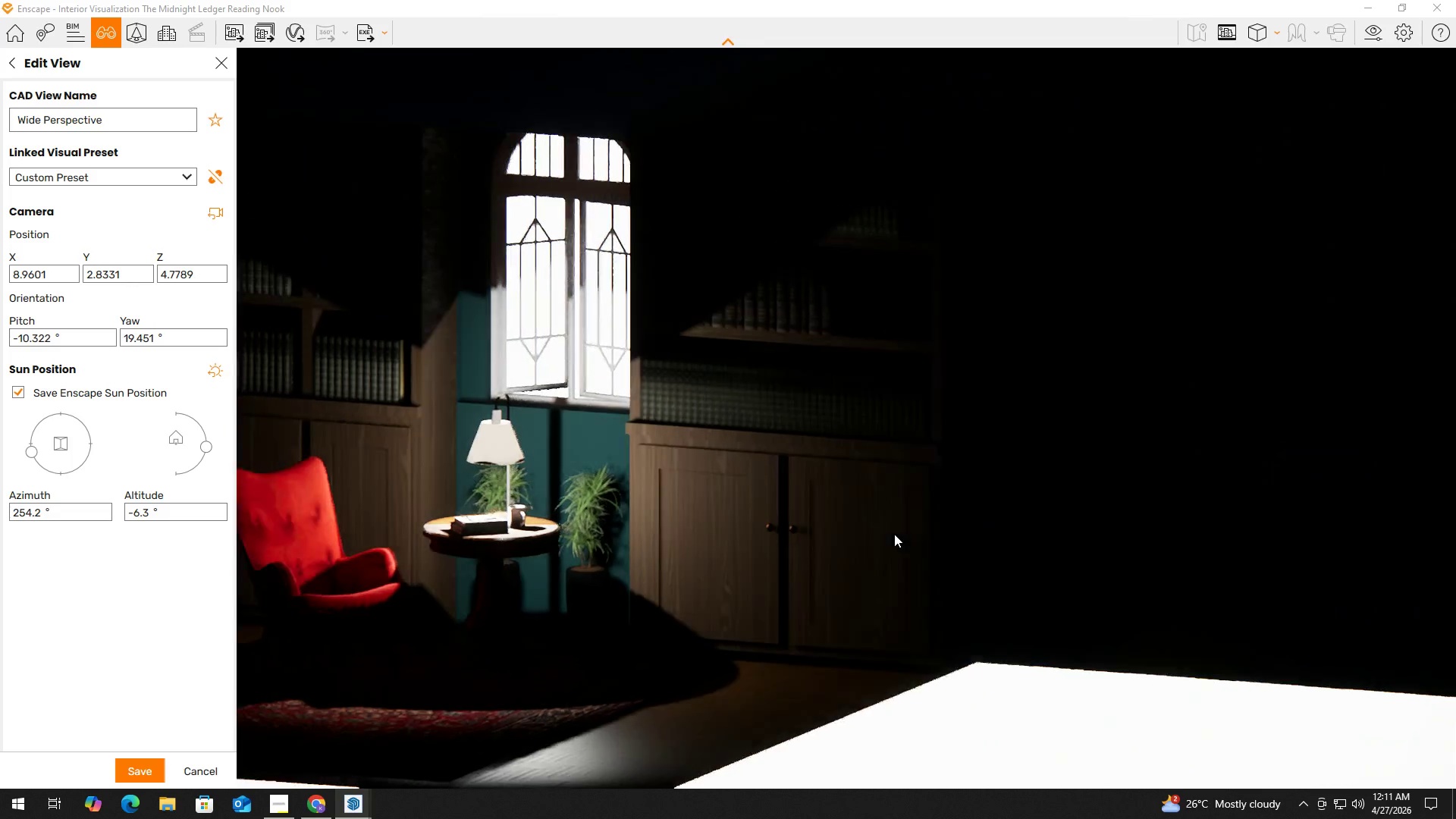 
hold_key(key=ShiftLeft, duration=0.34)
 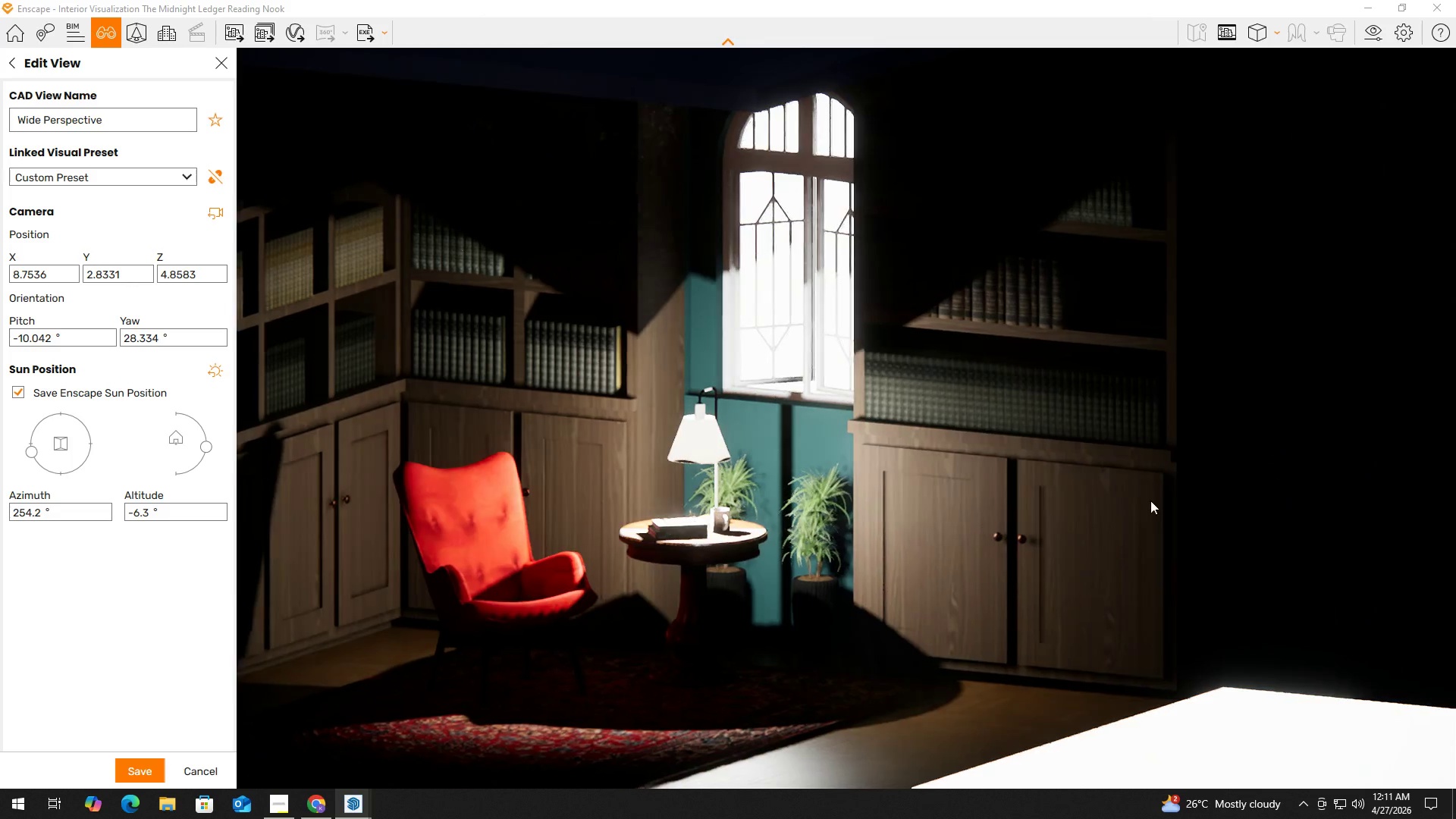 
left_click_drag(start_coordinate=[1168, 500], to_coordinate=[1164, 500])
 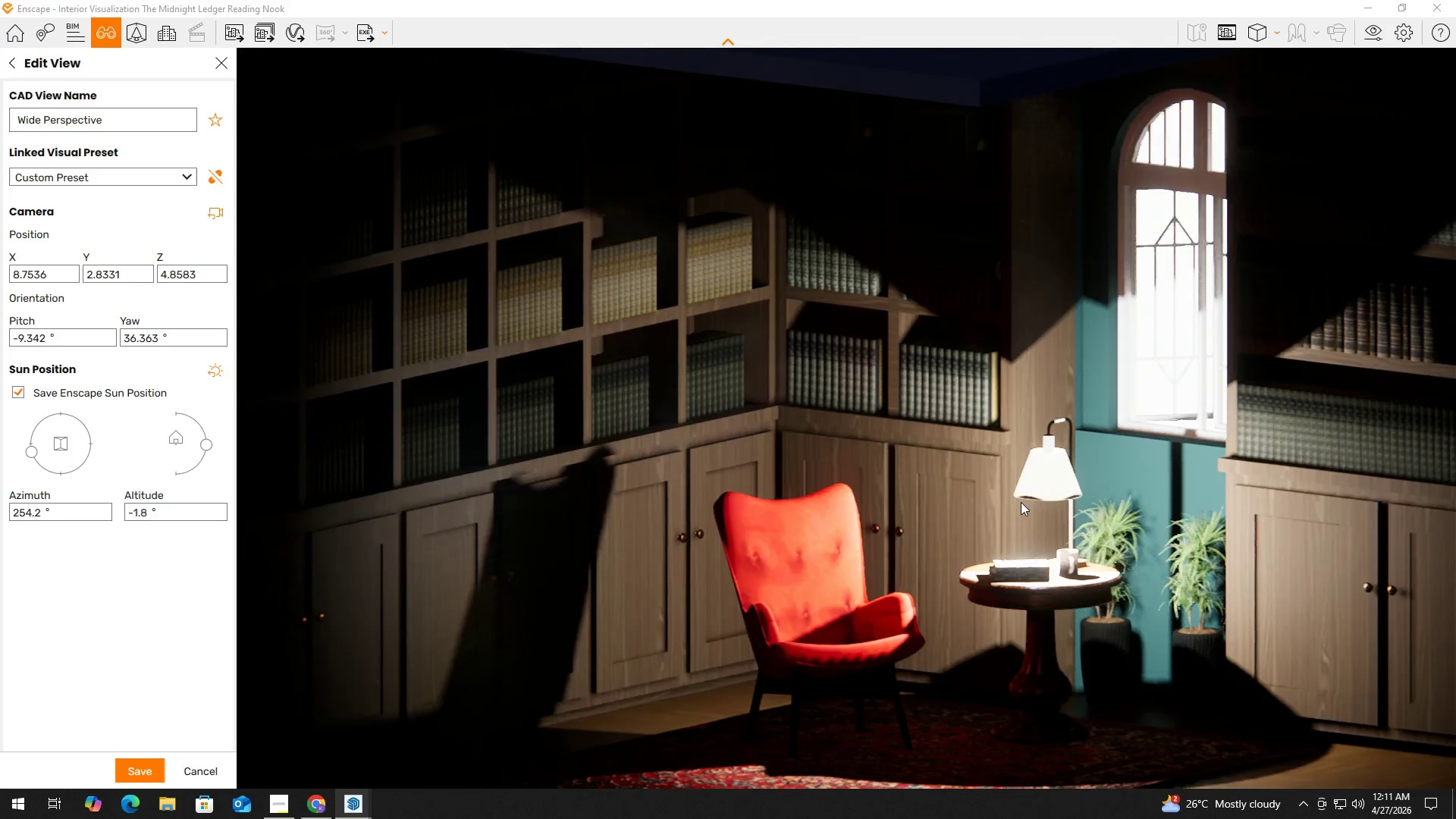 
hold_key(key=W, duration=0.62)
 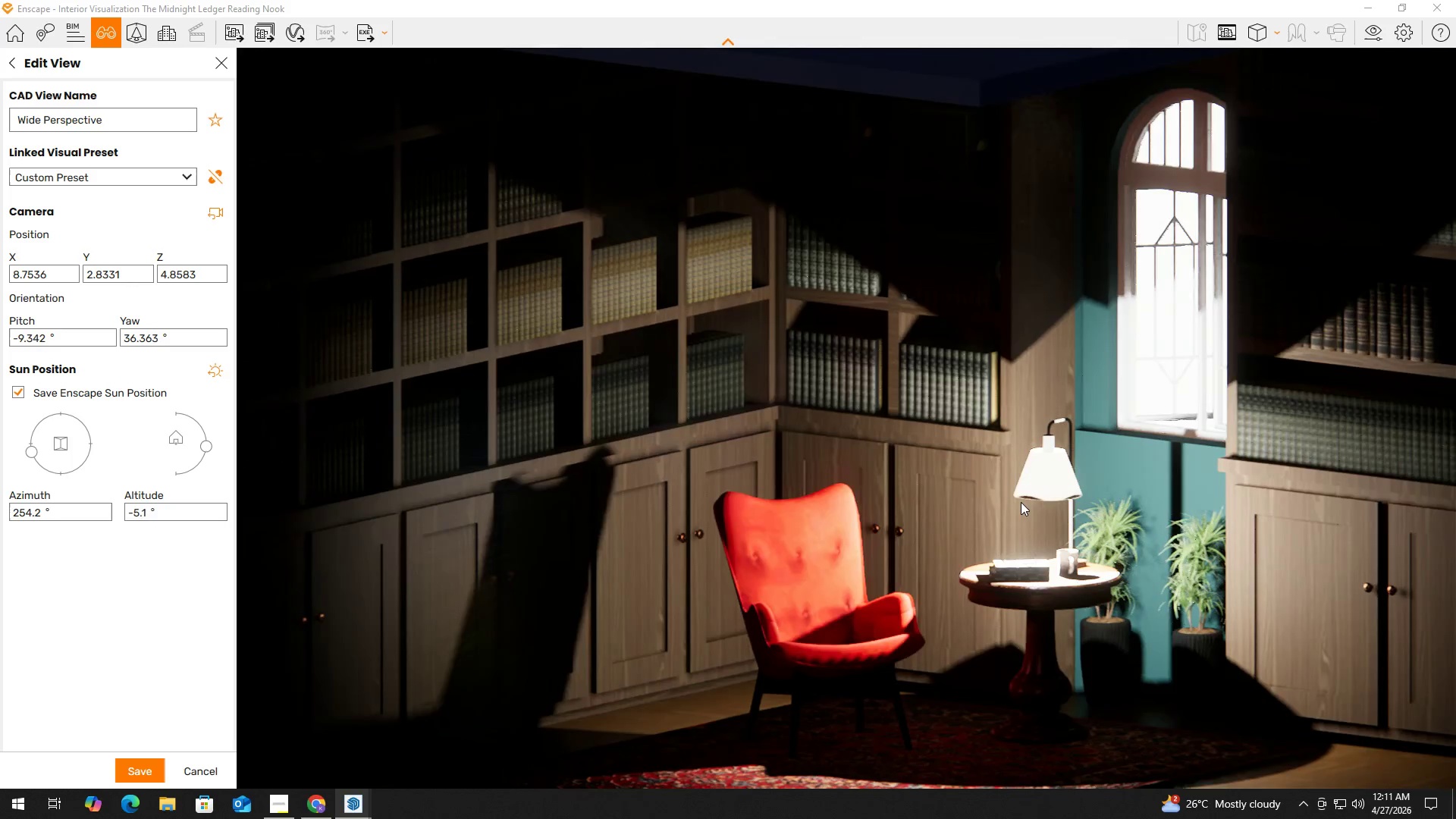 
hold_key(key=ShiftLeft, duration=0.36)
 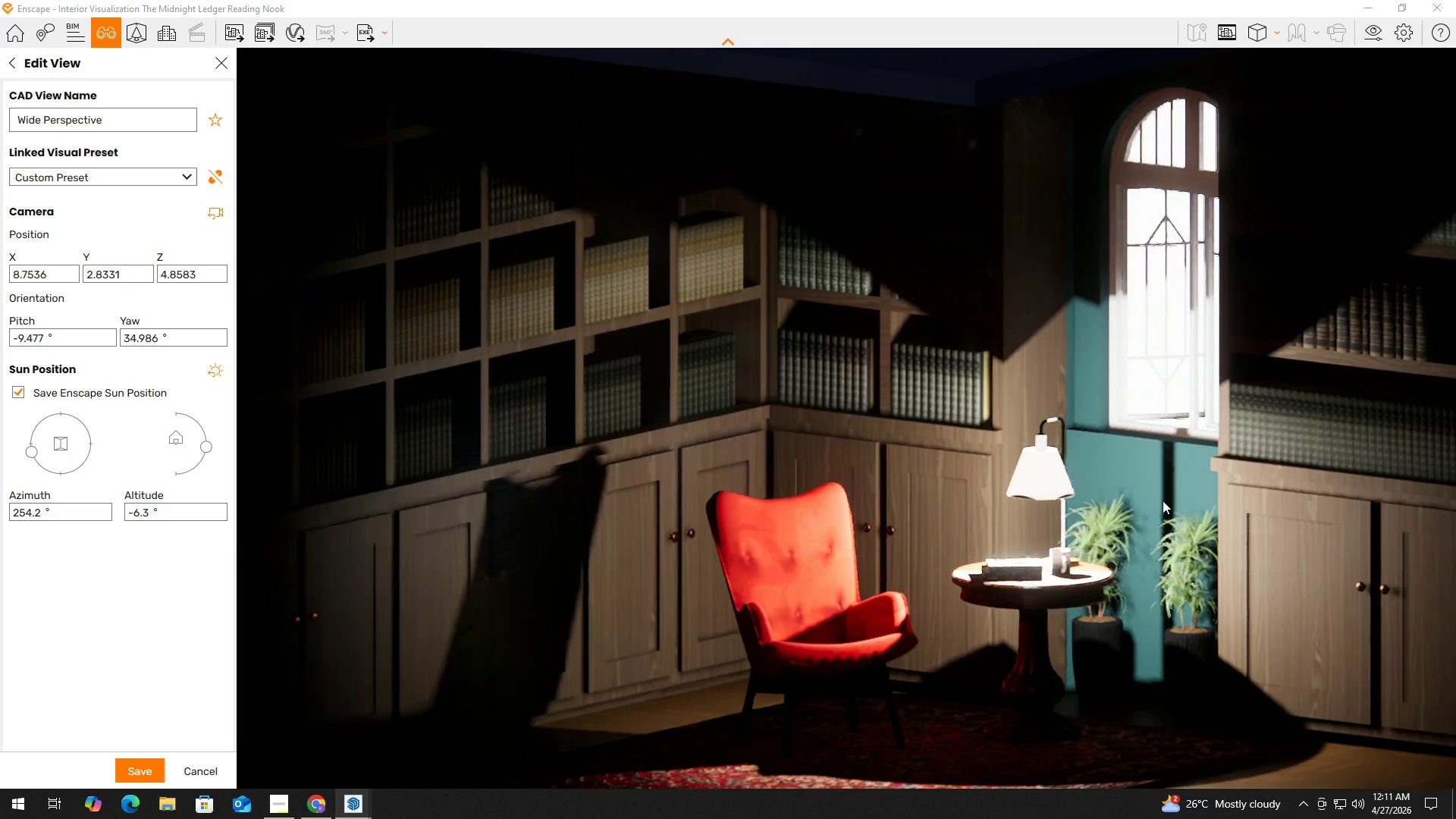 
hold_key(key=ShiftLeft, duration=1.5)
 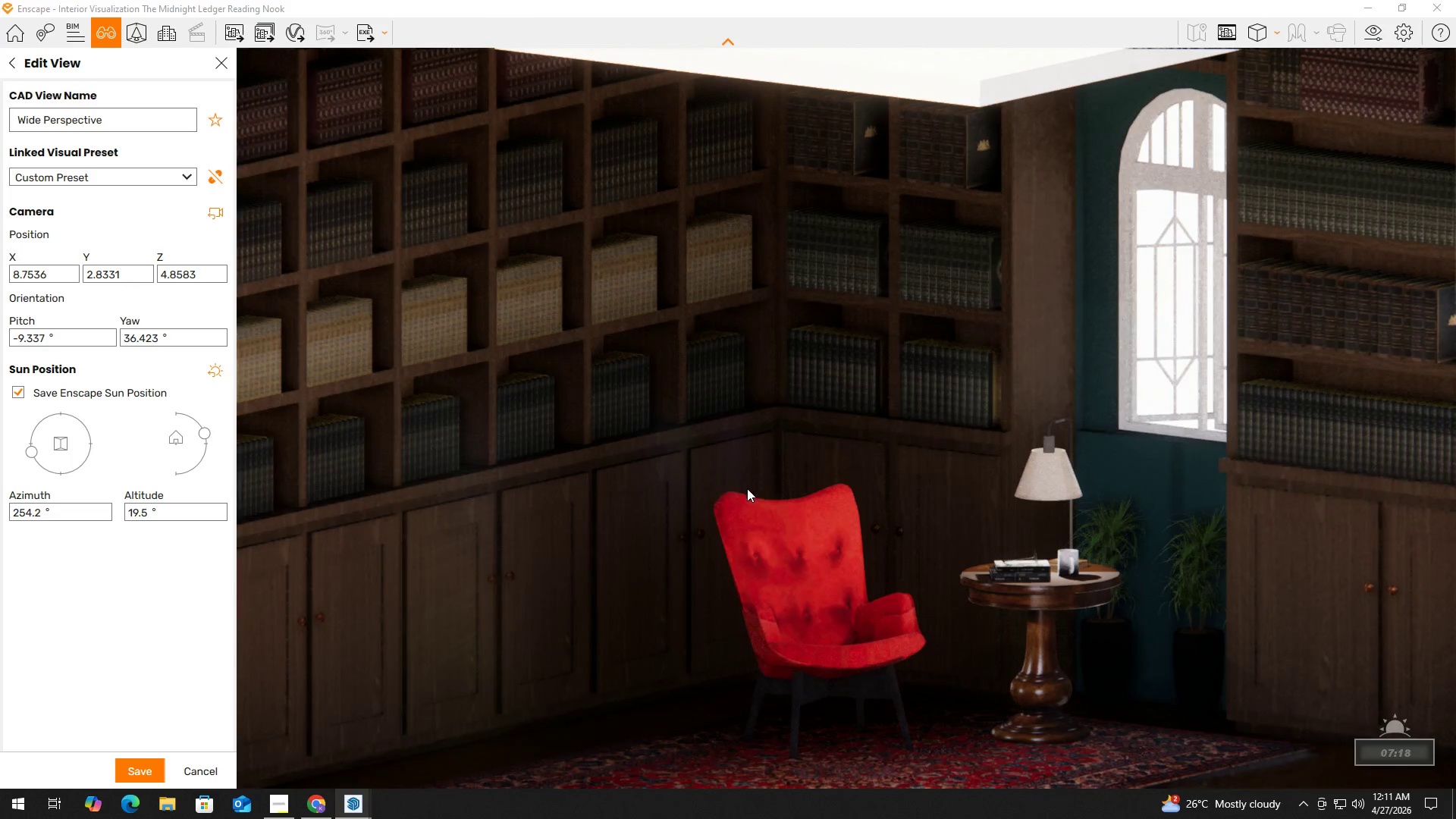 
hold_key(key=ShiftLeft, duration=0.5)
 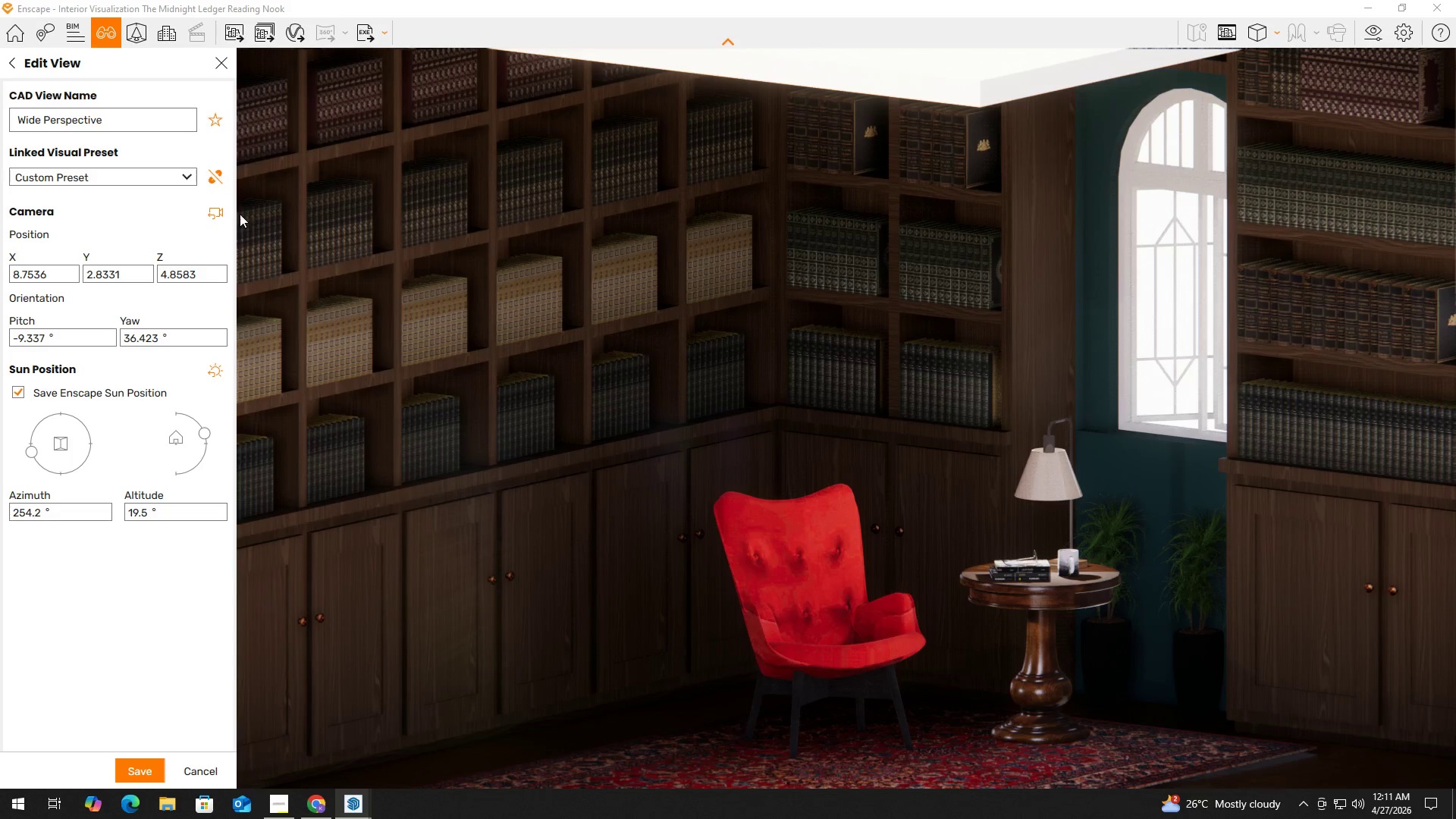 
left_click([215, 180])
 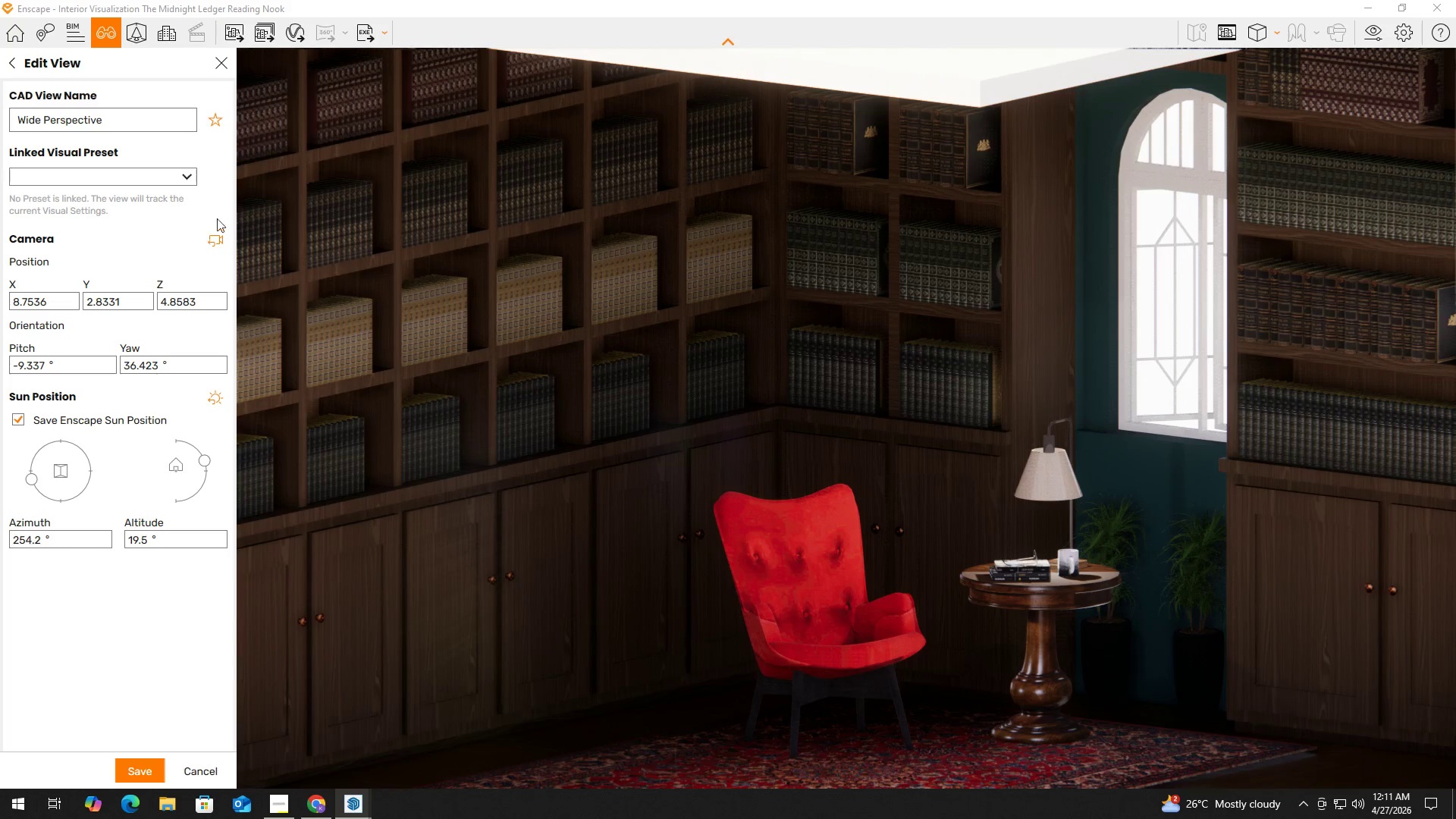 
left_click([217, 240])
 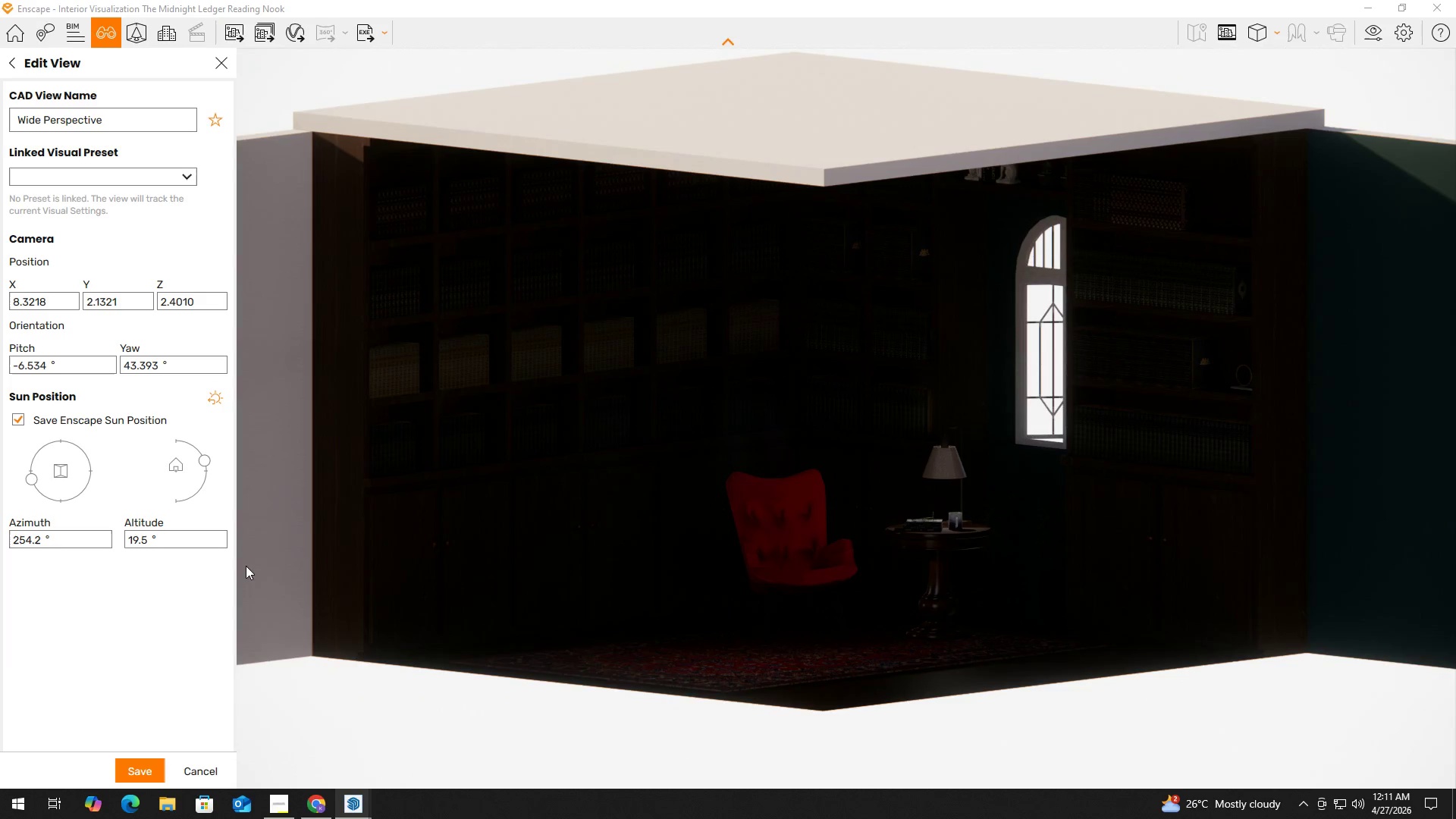 
left_click([213, 763])
 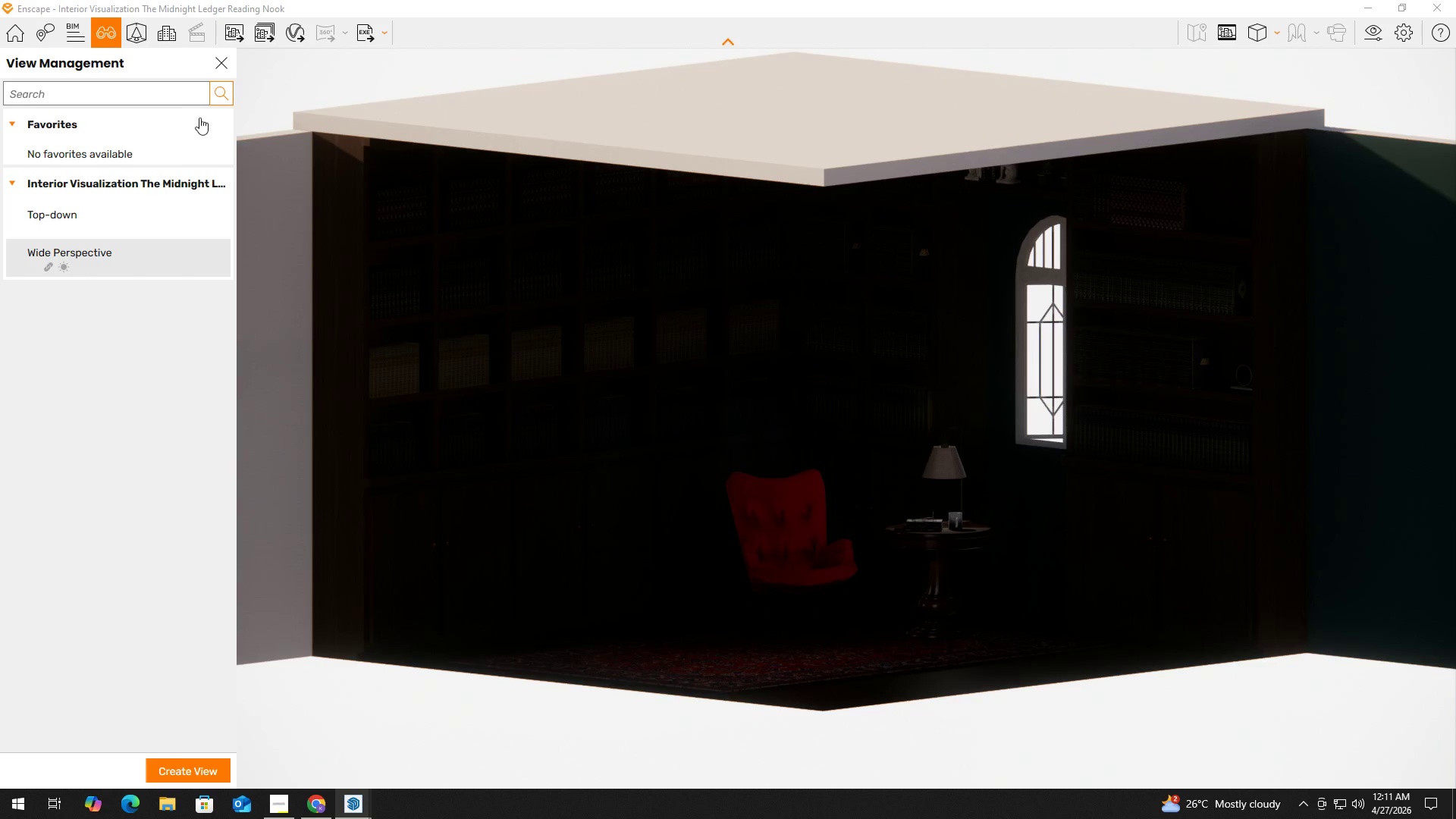 
left_click([223, 67])
 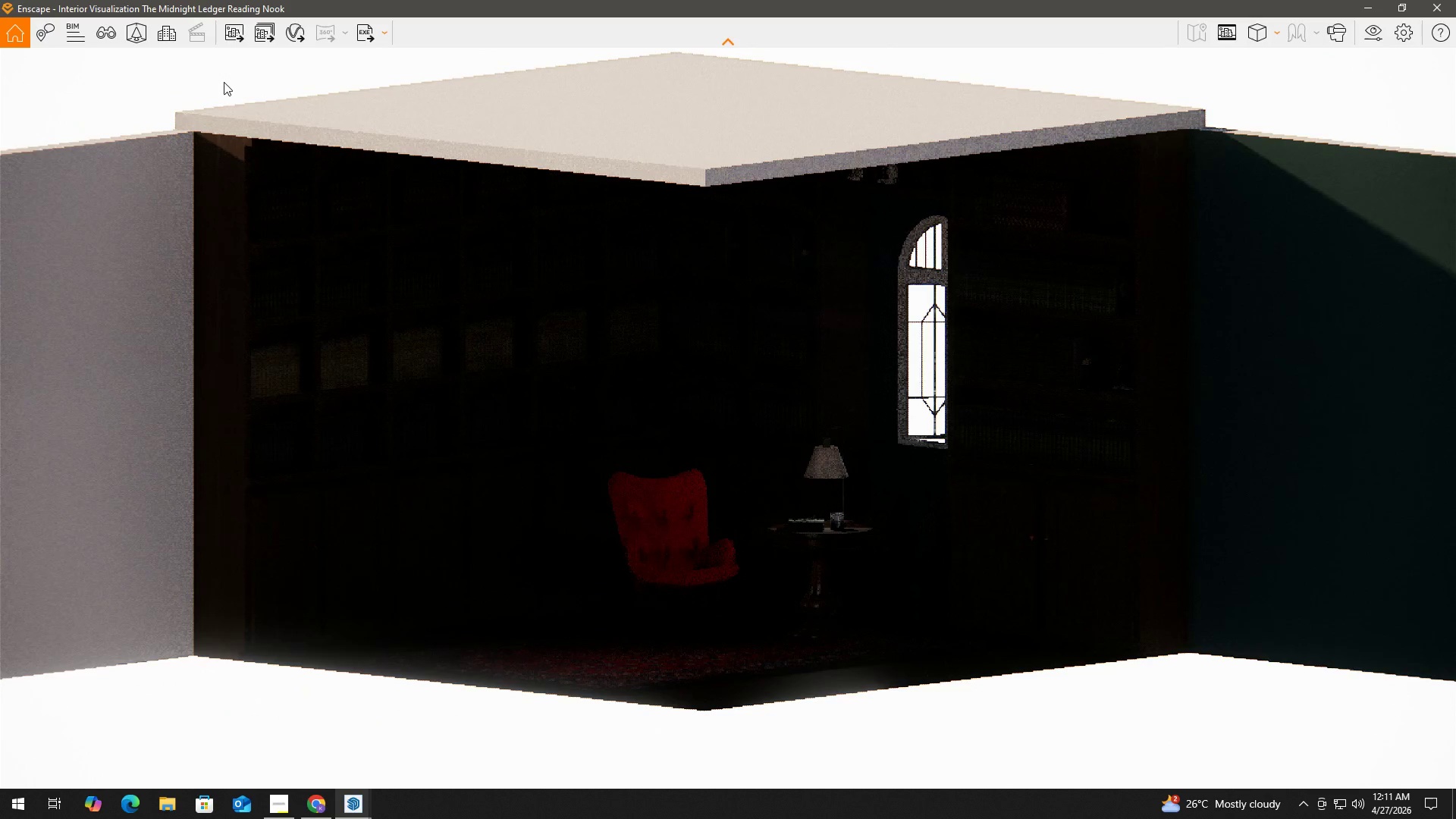 
key(Alt+Tab)
 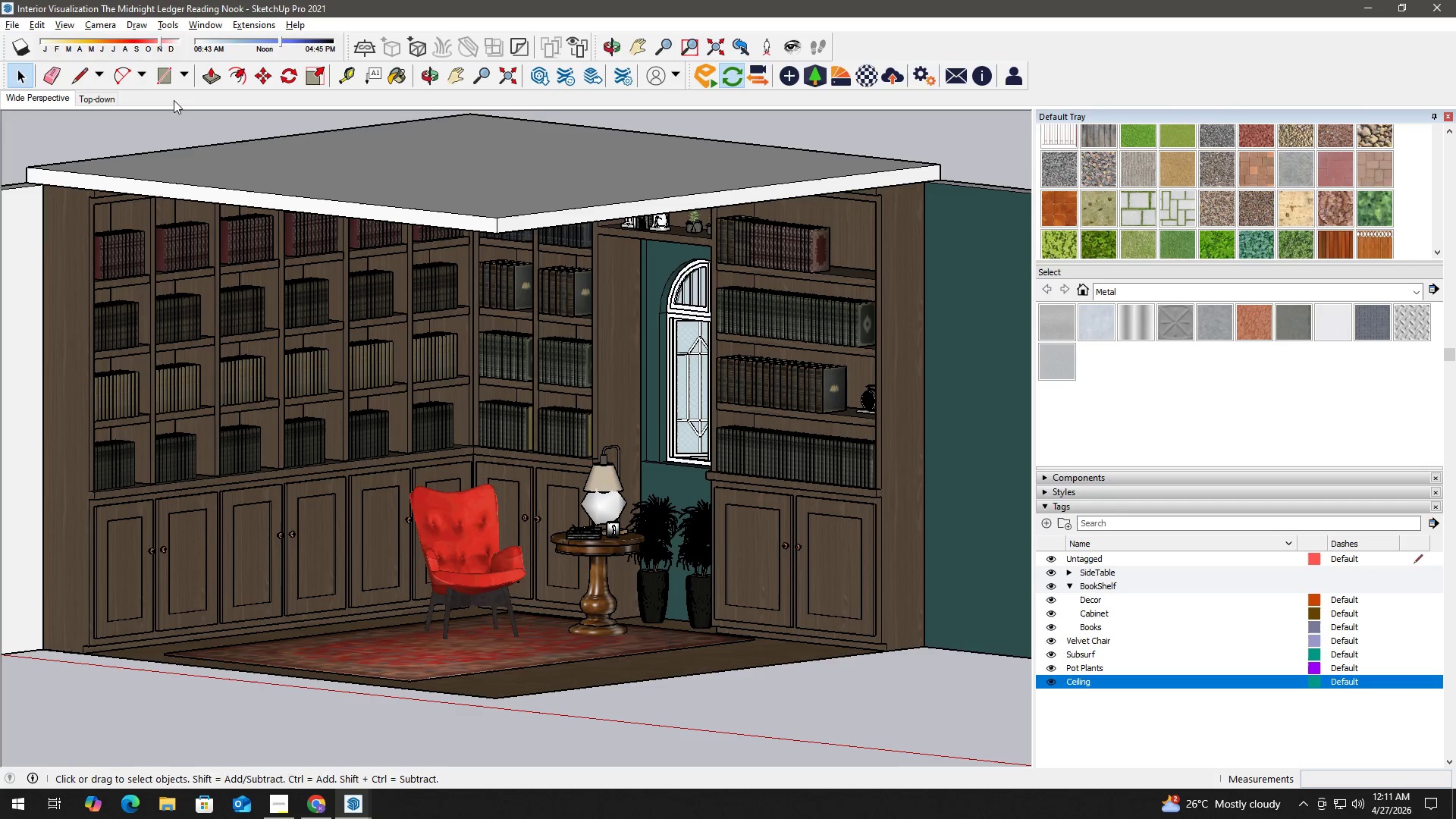 
left_click([106, 26])
 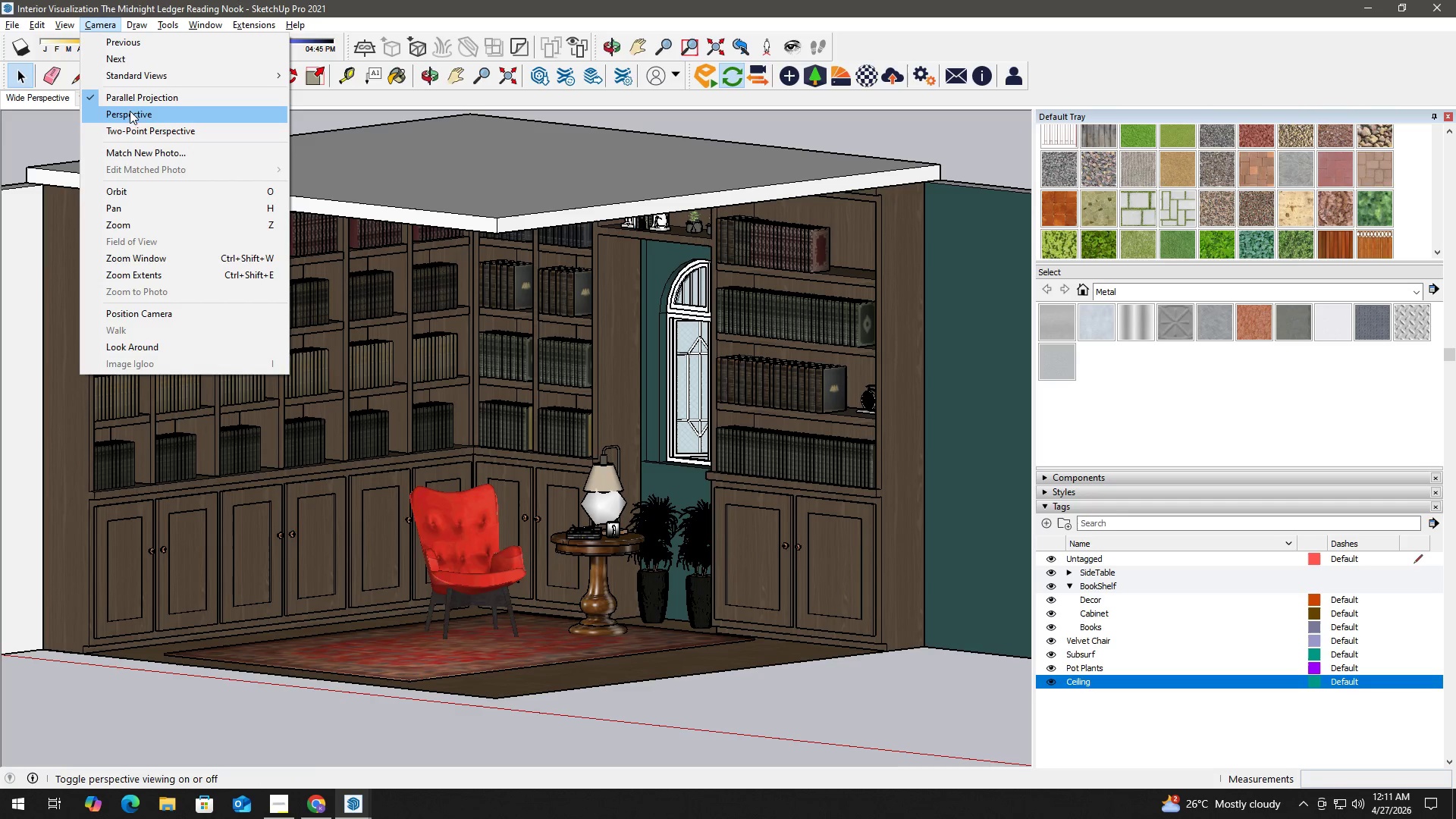 
left_click([130, 114])
 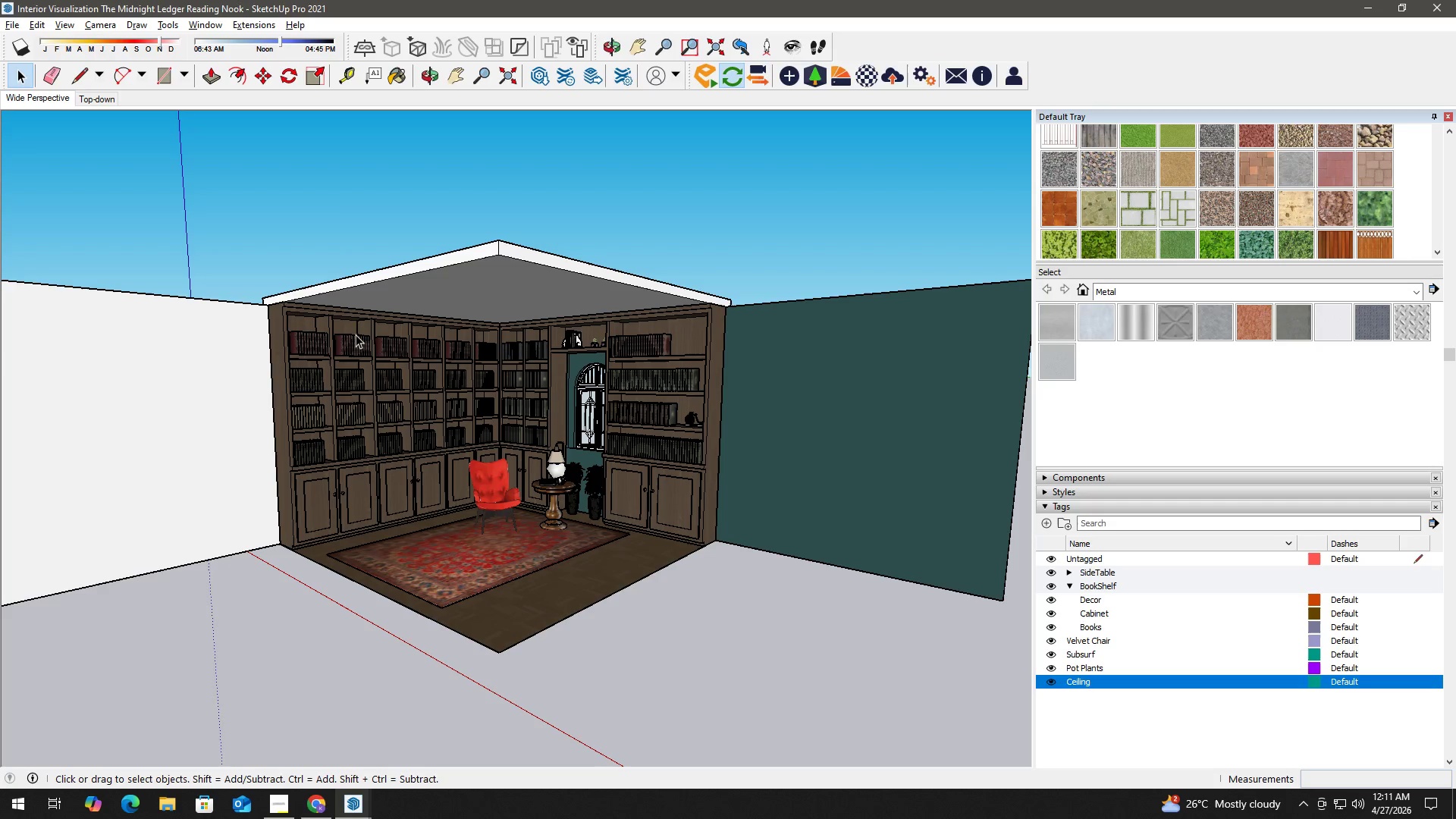 
key(Alt+Tab)
 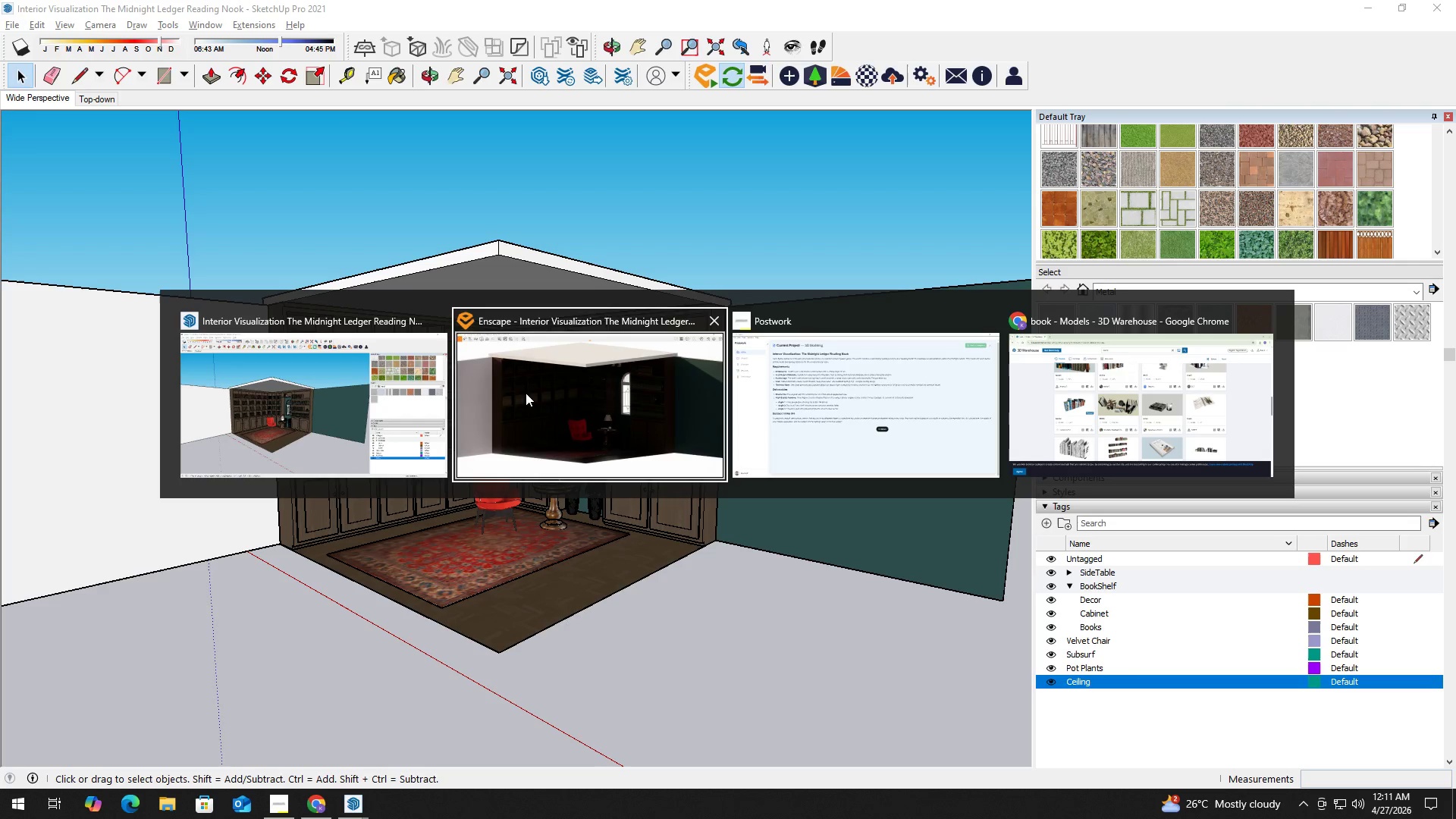 
left_click([555, 393])
 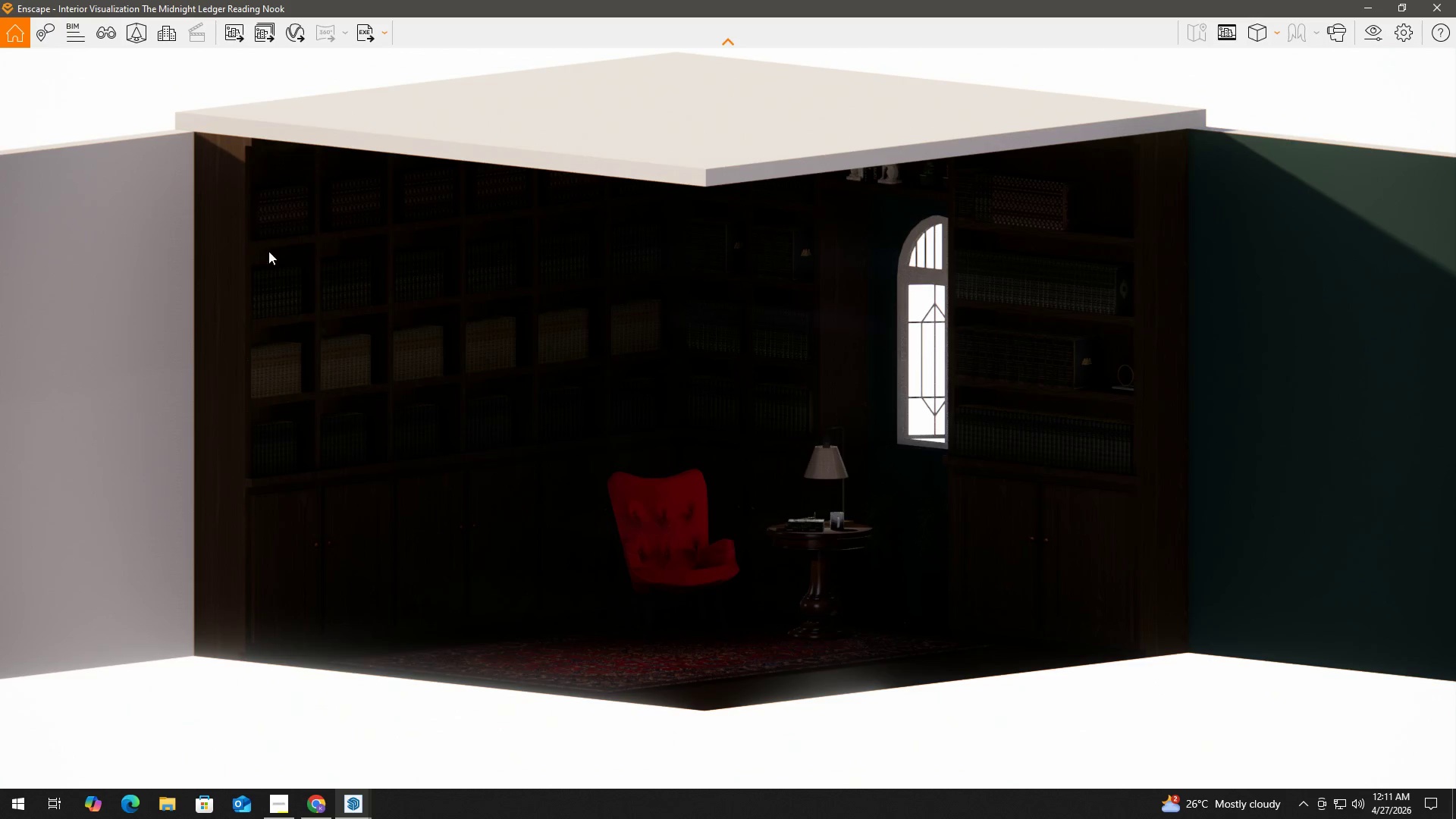 
key(Alt+Tab)
 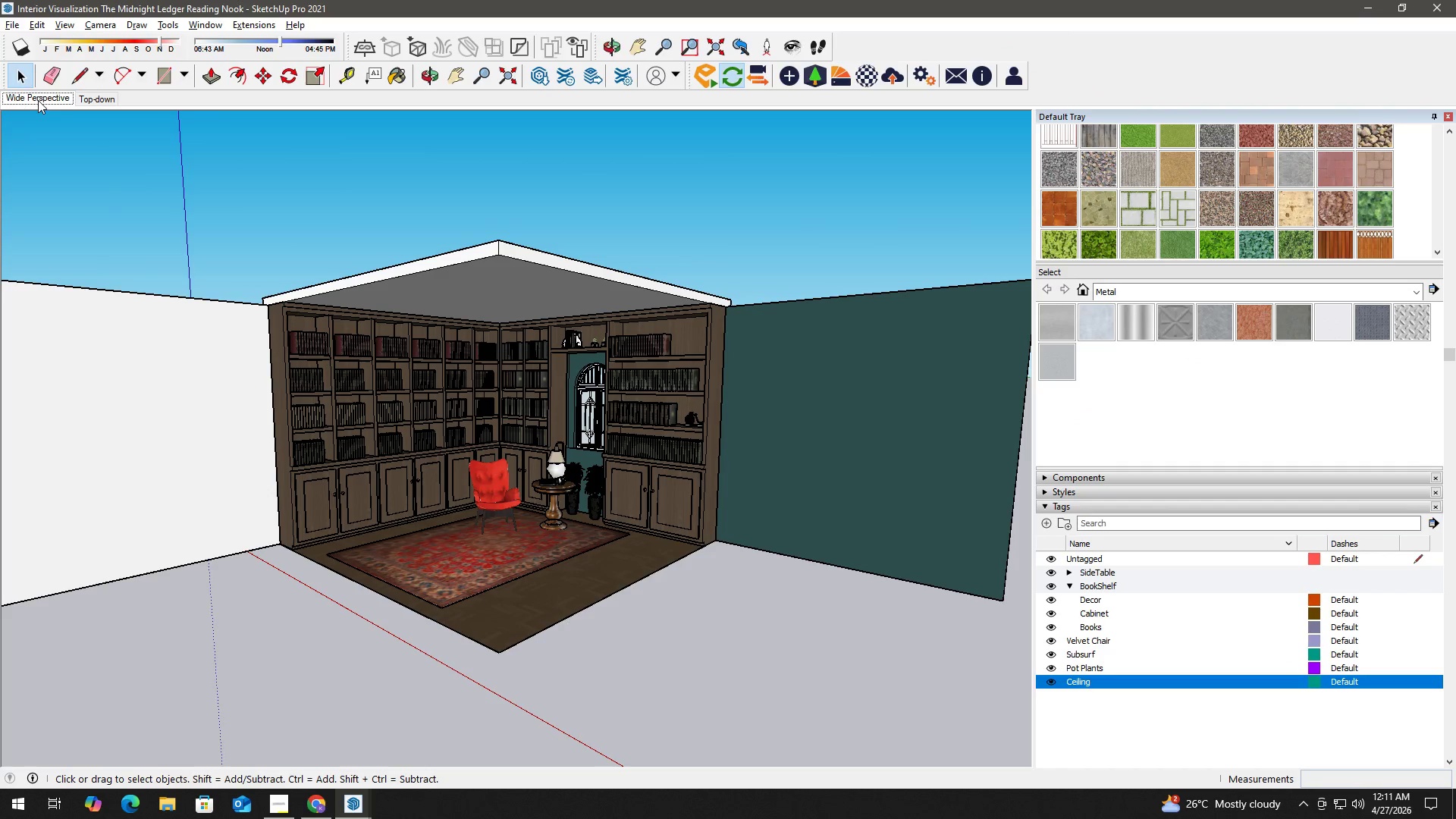 
double_click([38, 100])
 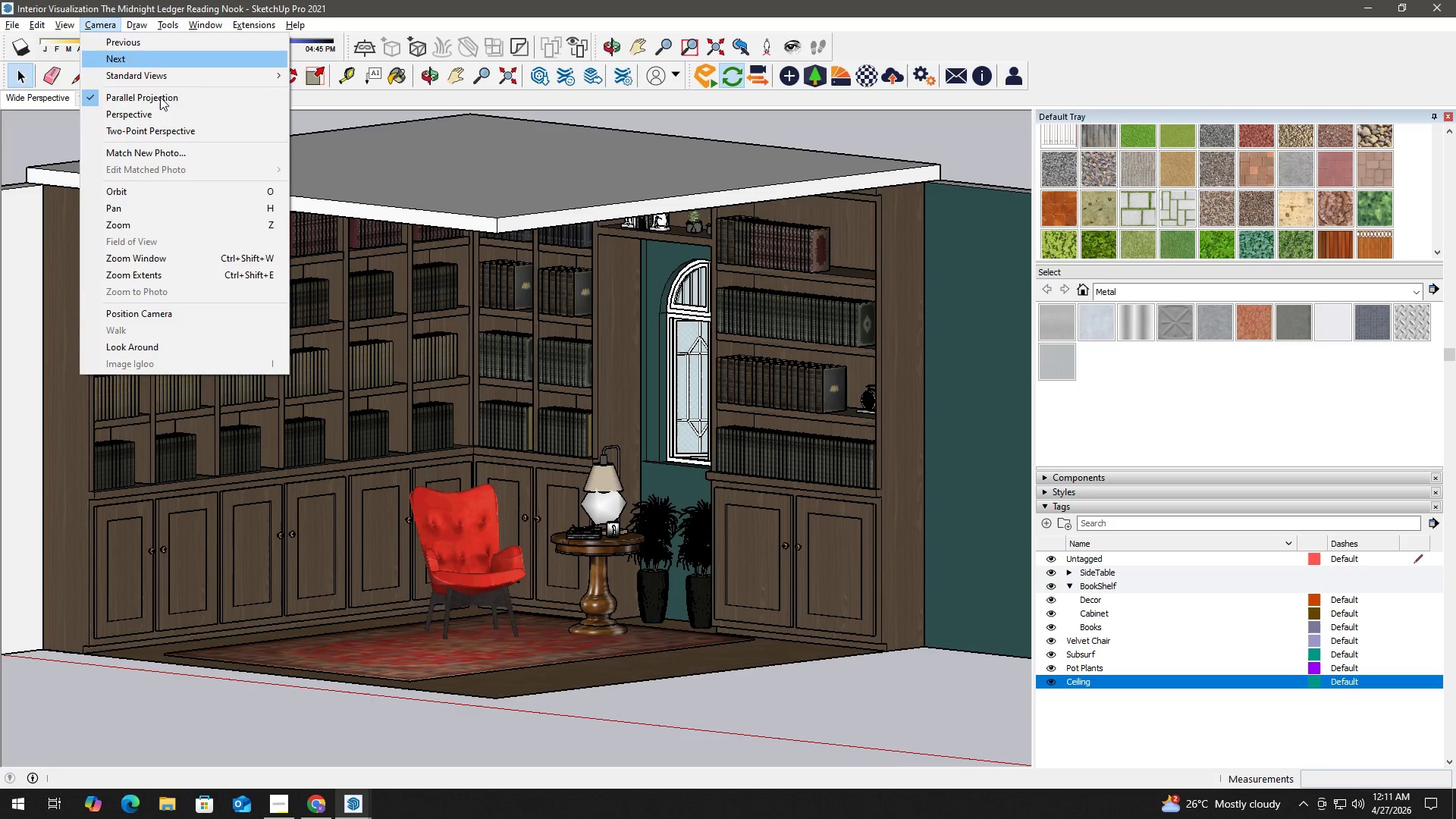 
left_click([166, 117])
 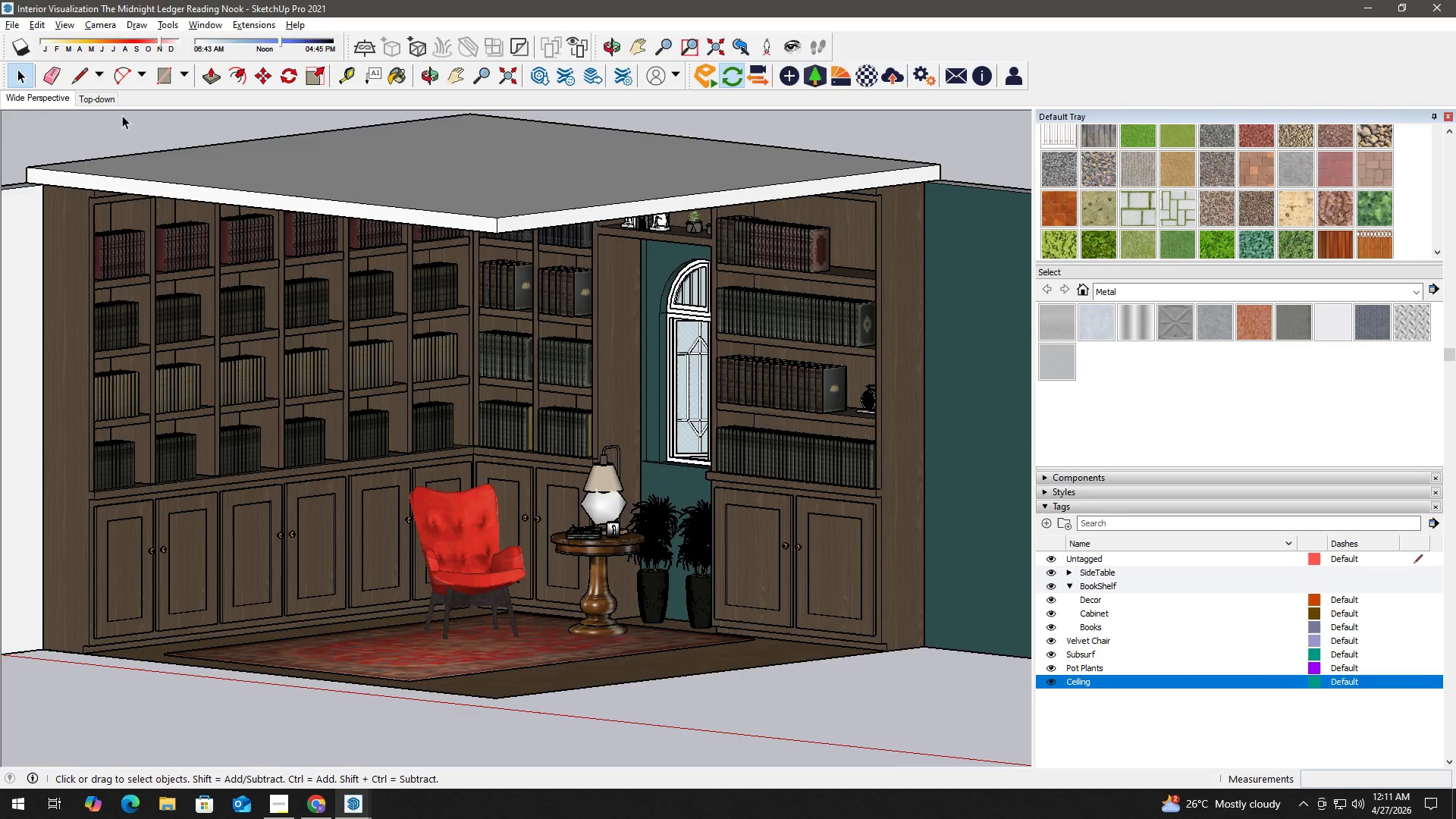 
right_click([32, 98])
 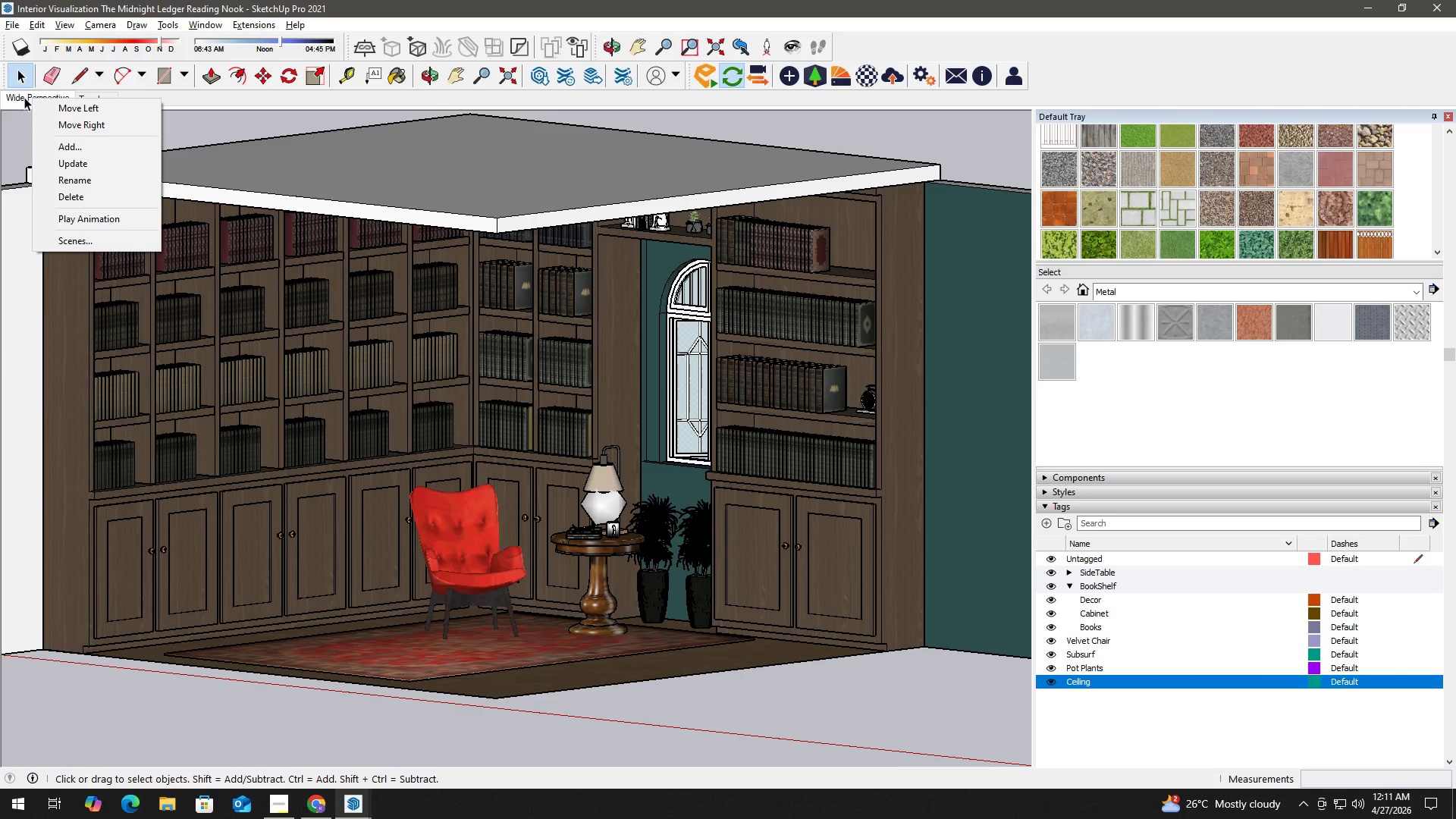 
left_click([22, 97])
 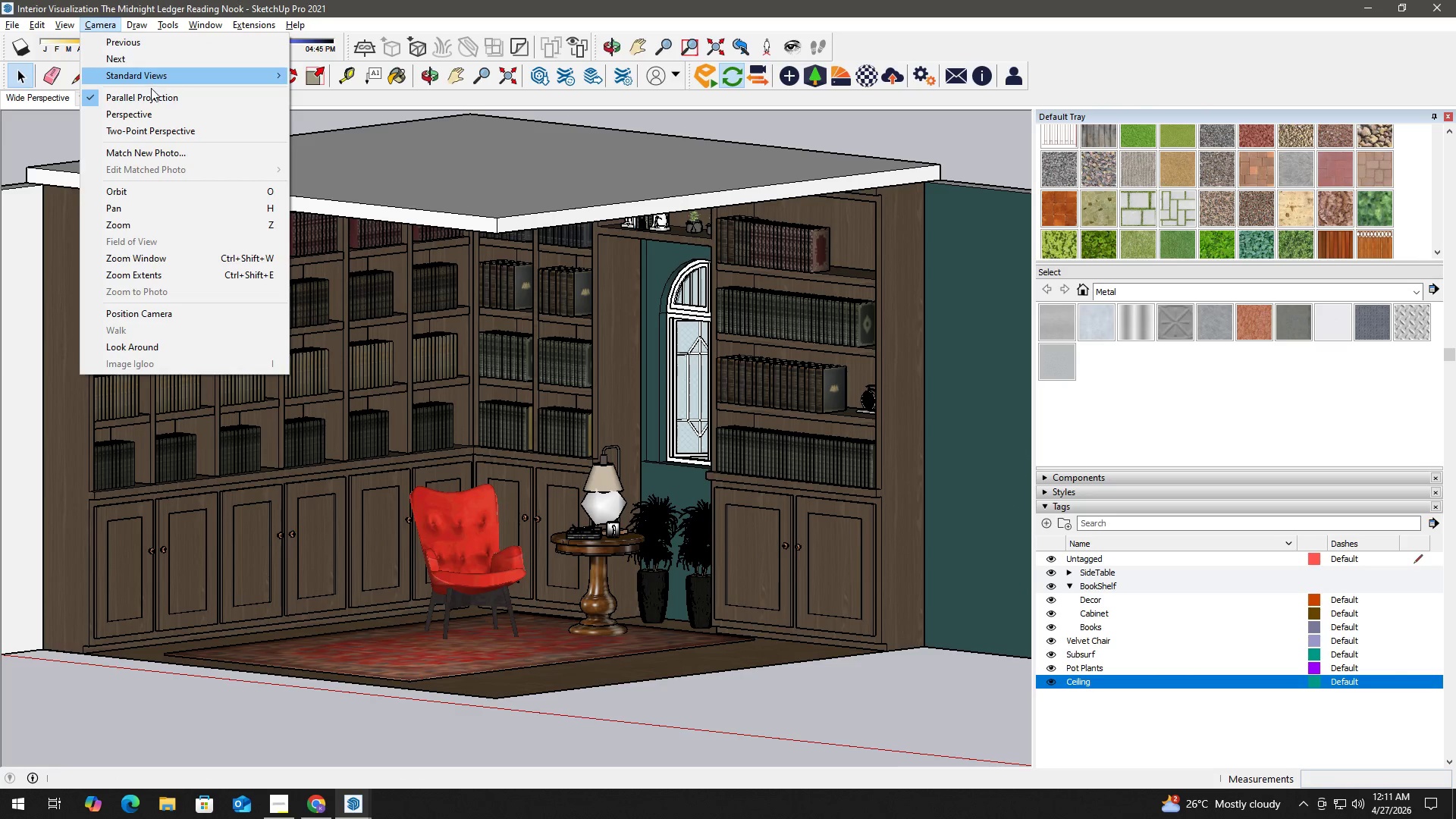 
left_click([152, 118])
 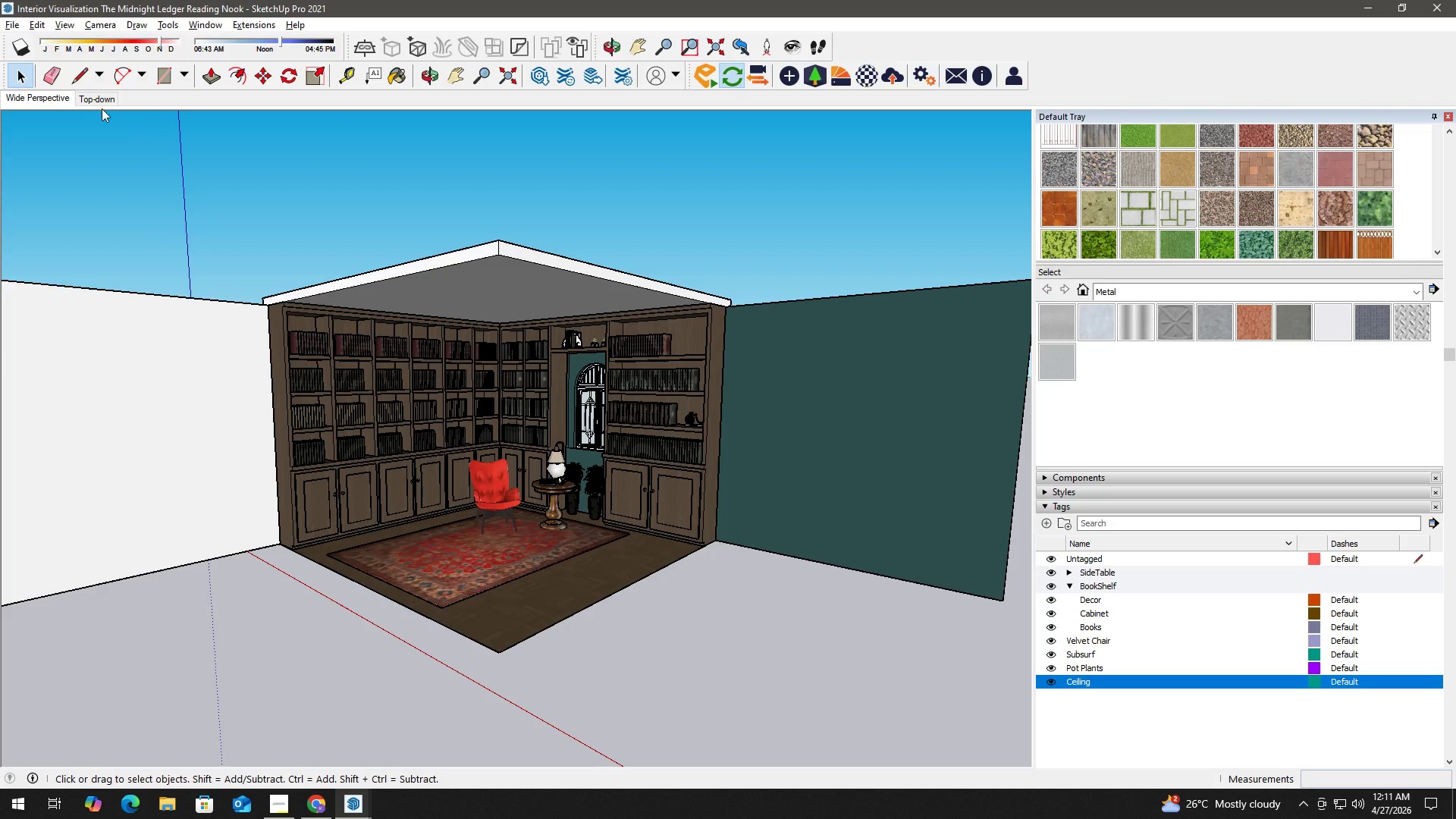 
left_click([90, 101])
 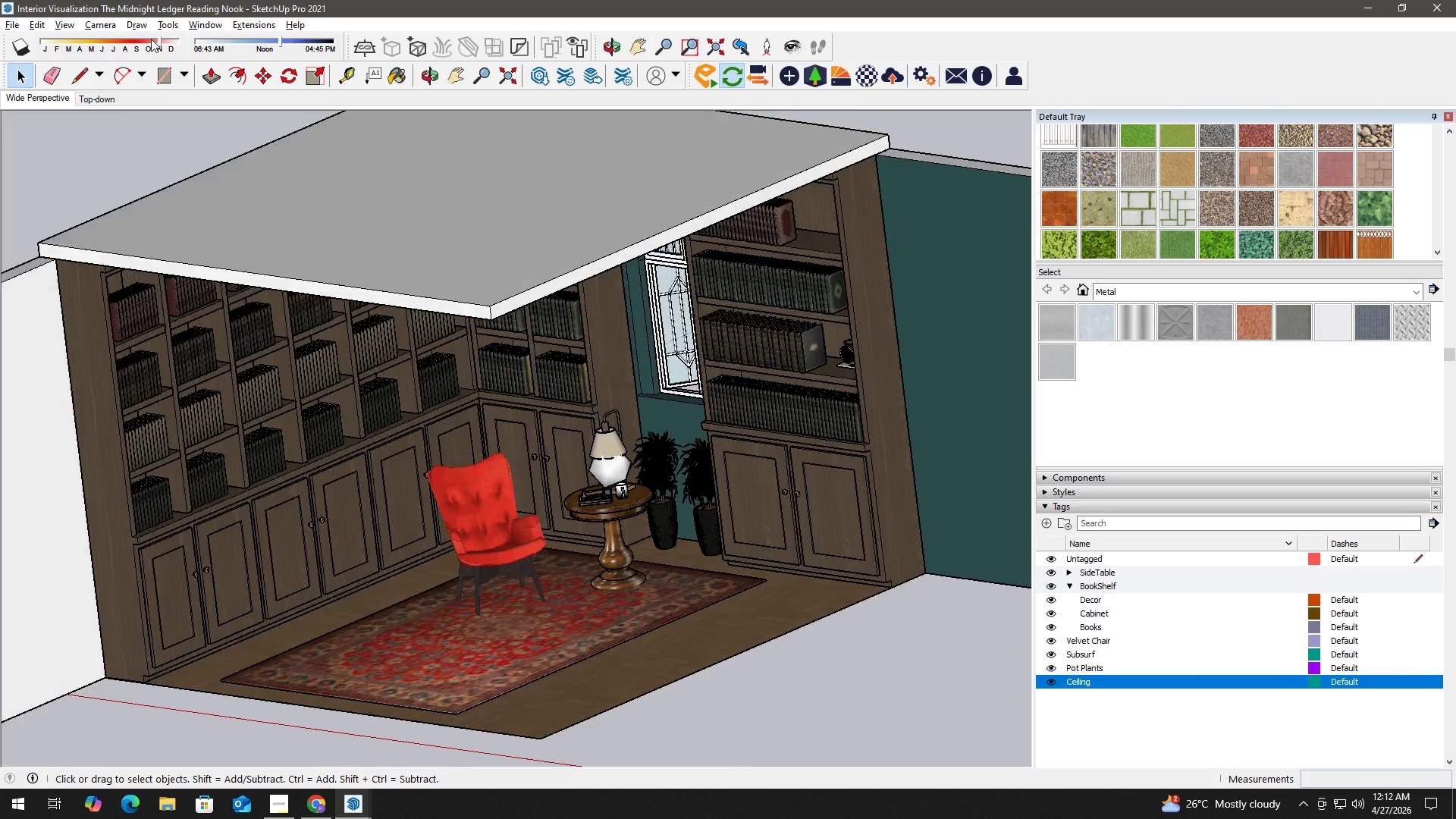 
wait(7.03)
 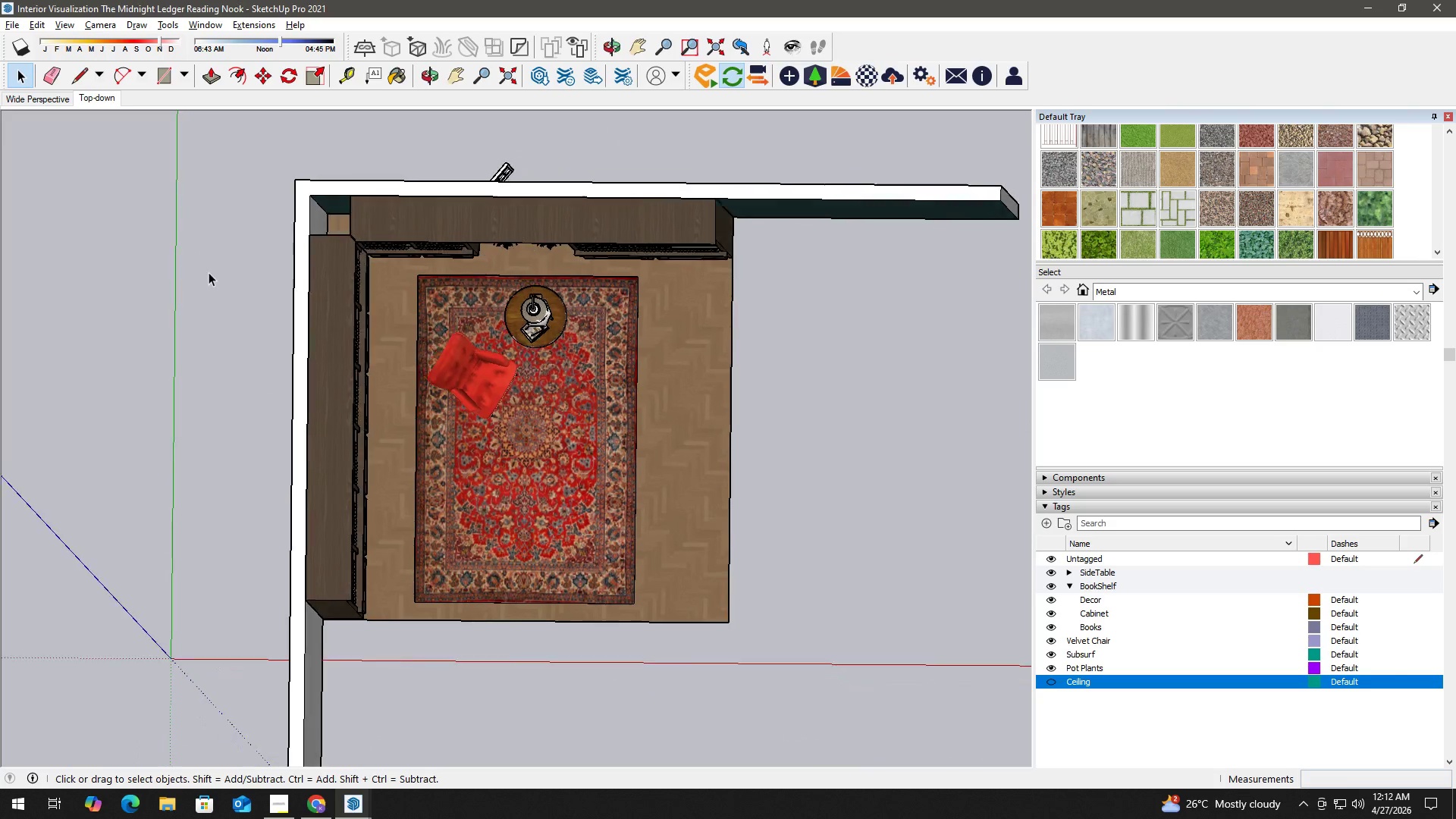 
left_click([168, 120])
 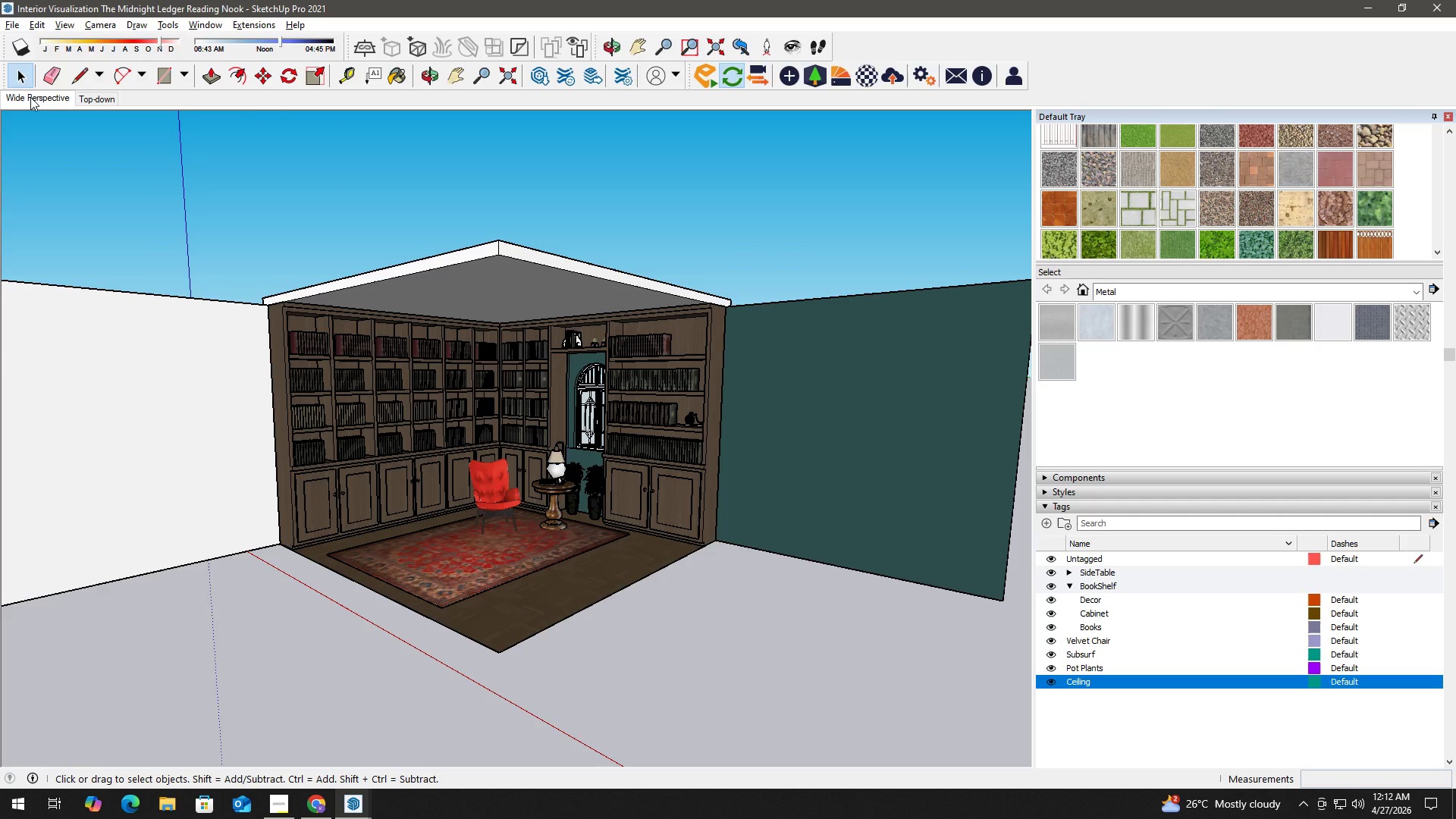 
right_click([31, 97])
 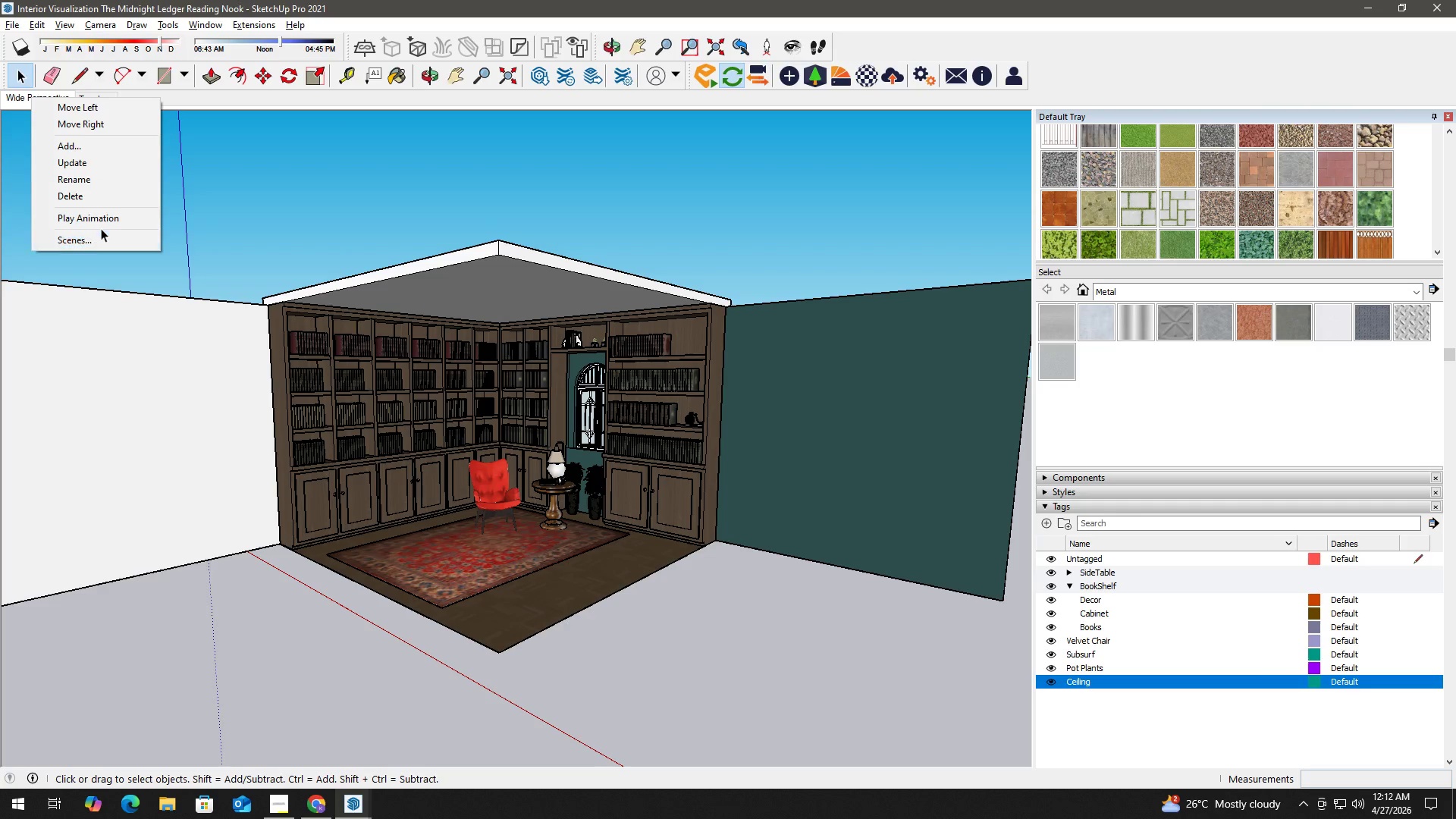 
left_click([20, 96])
 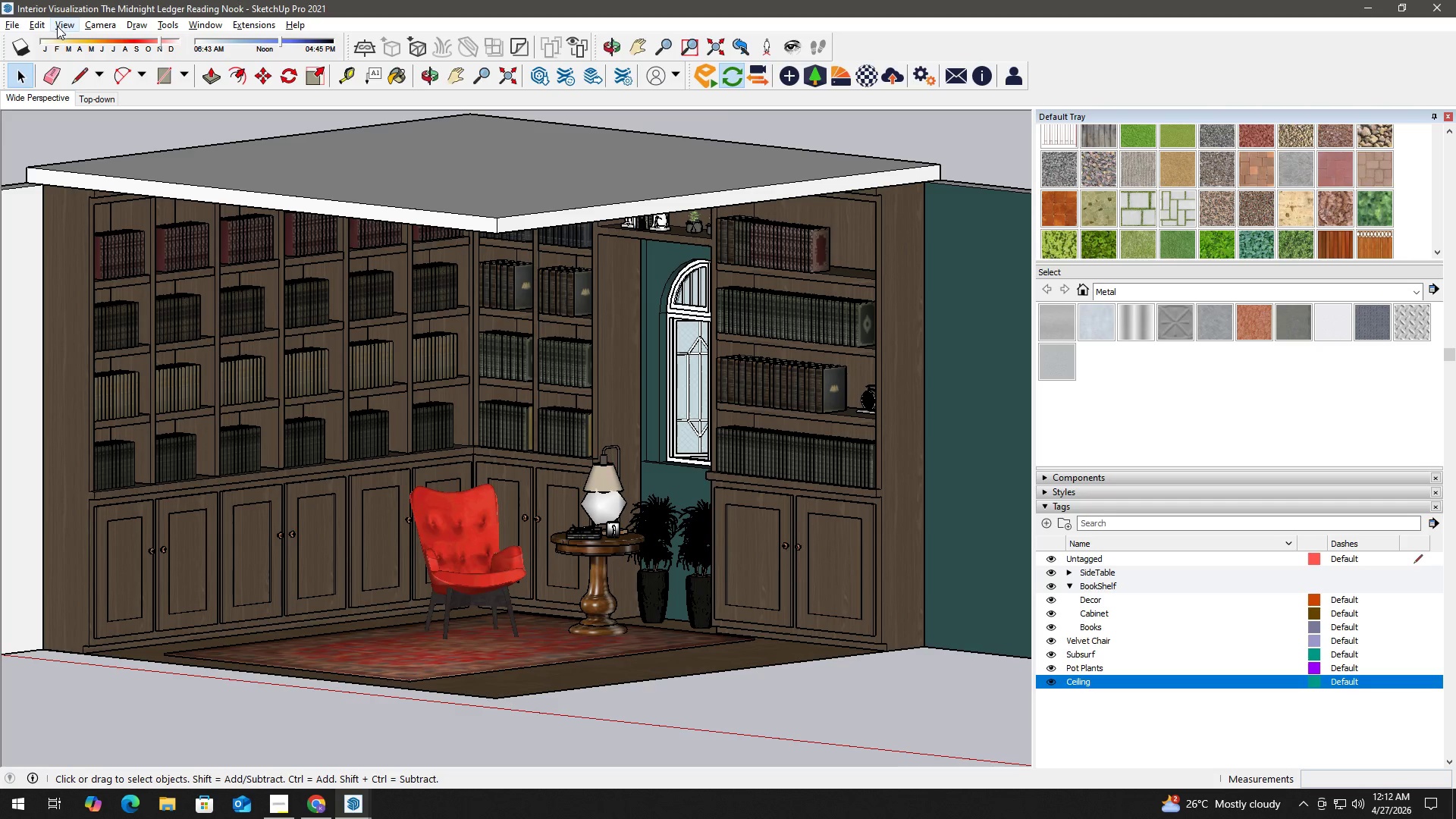 
left_click([104, 27])
 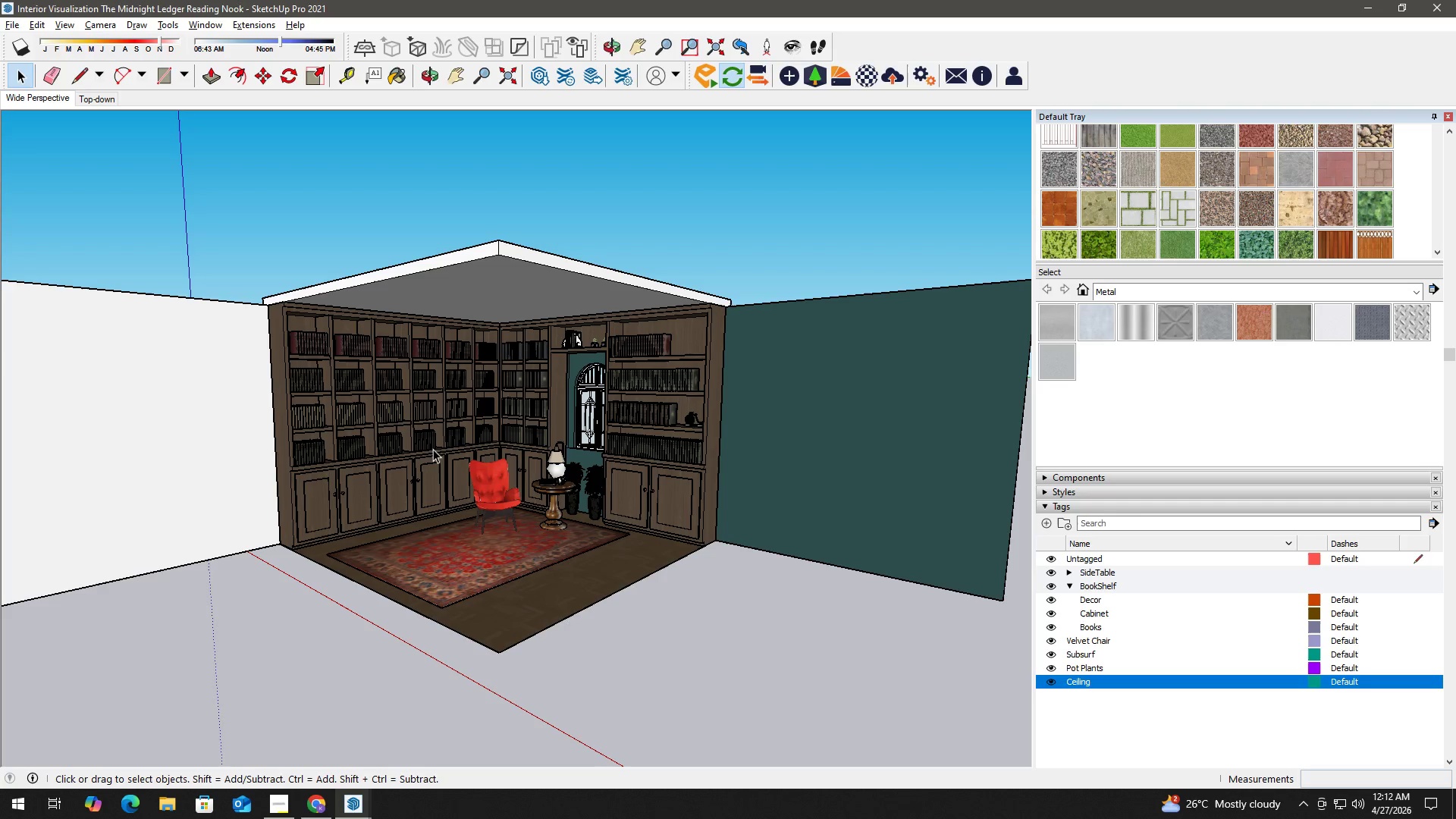 
left_click([102, 27])
 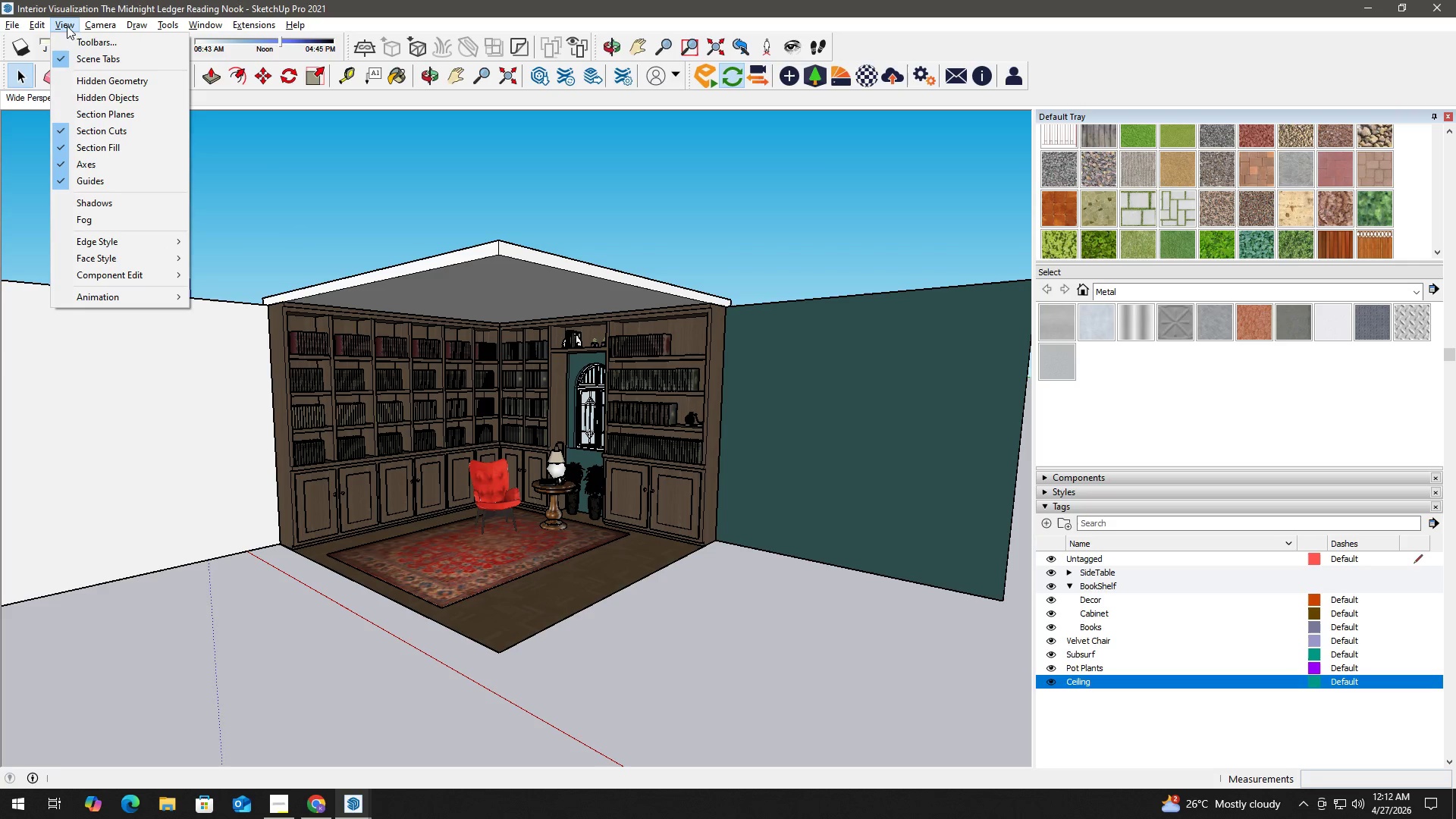 
mouse_move([164, 301])
 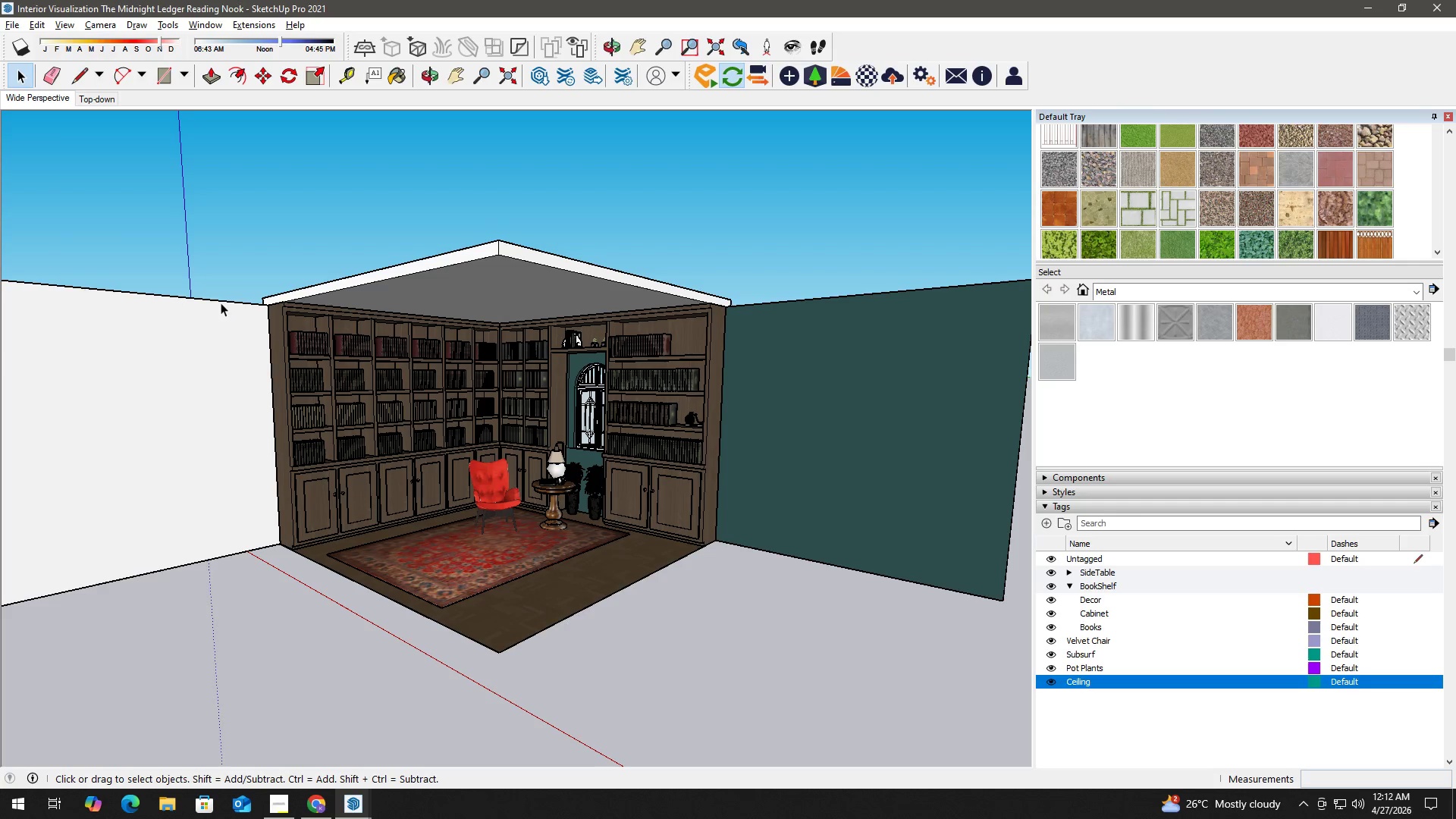 
key(Alt+Tab)
 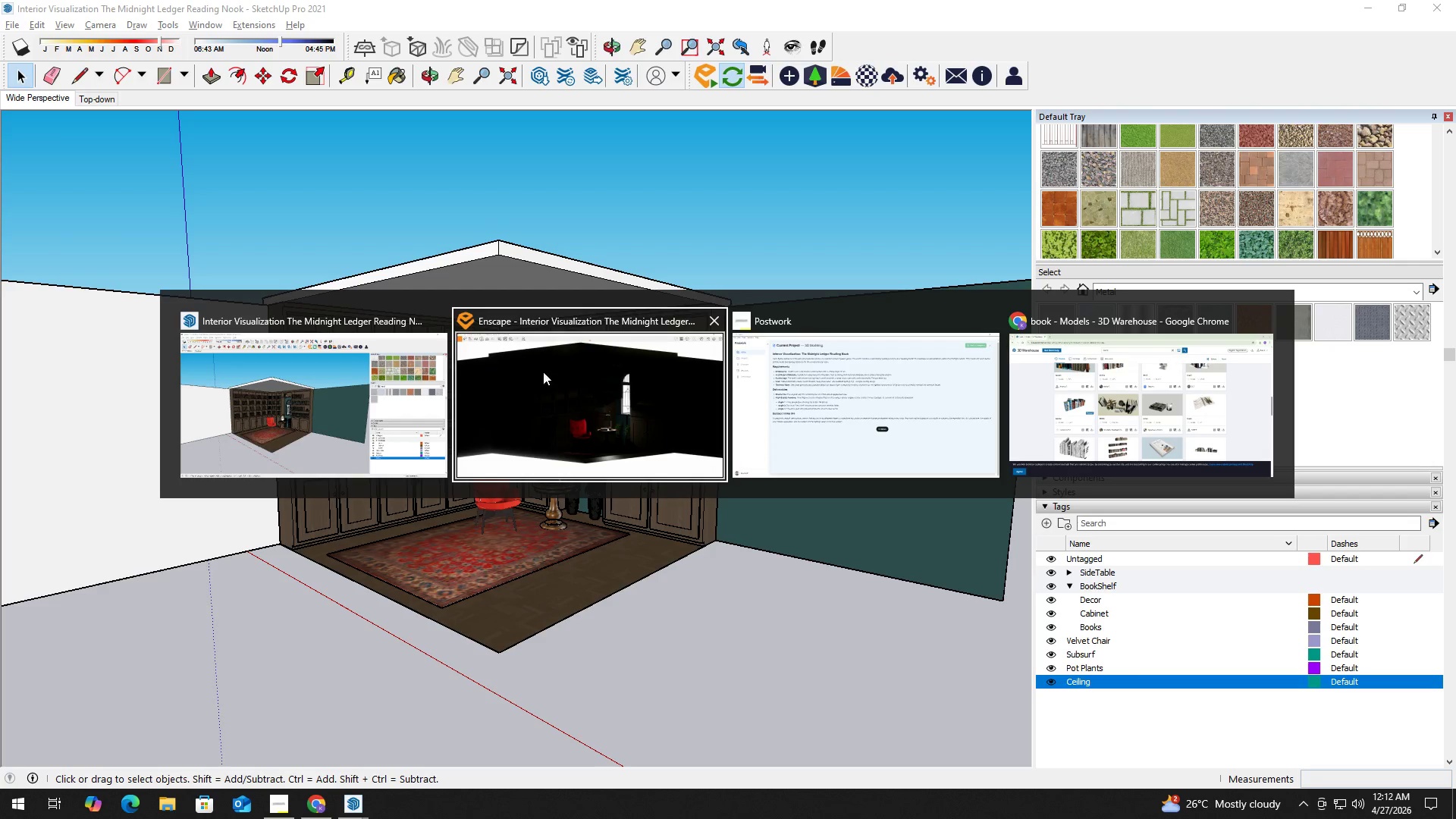 
left_click([555, 379])
 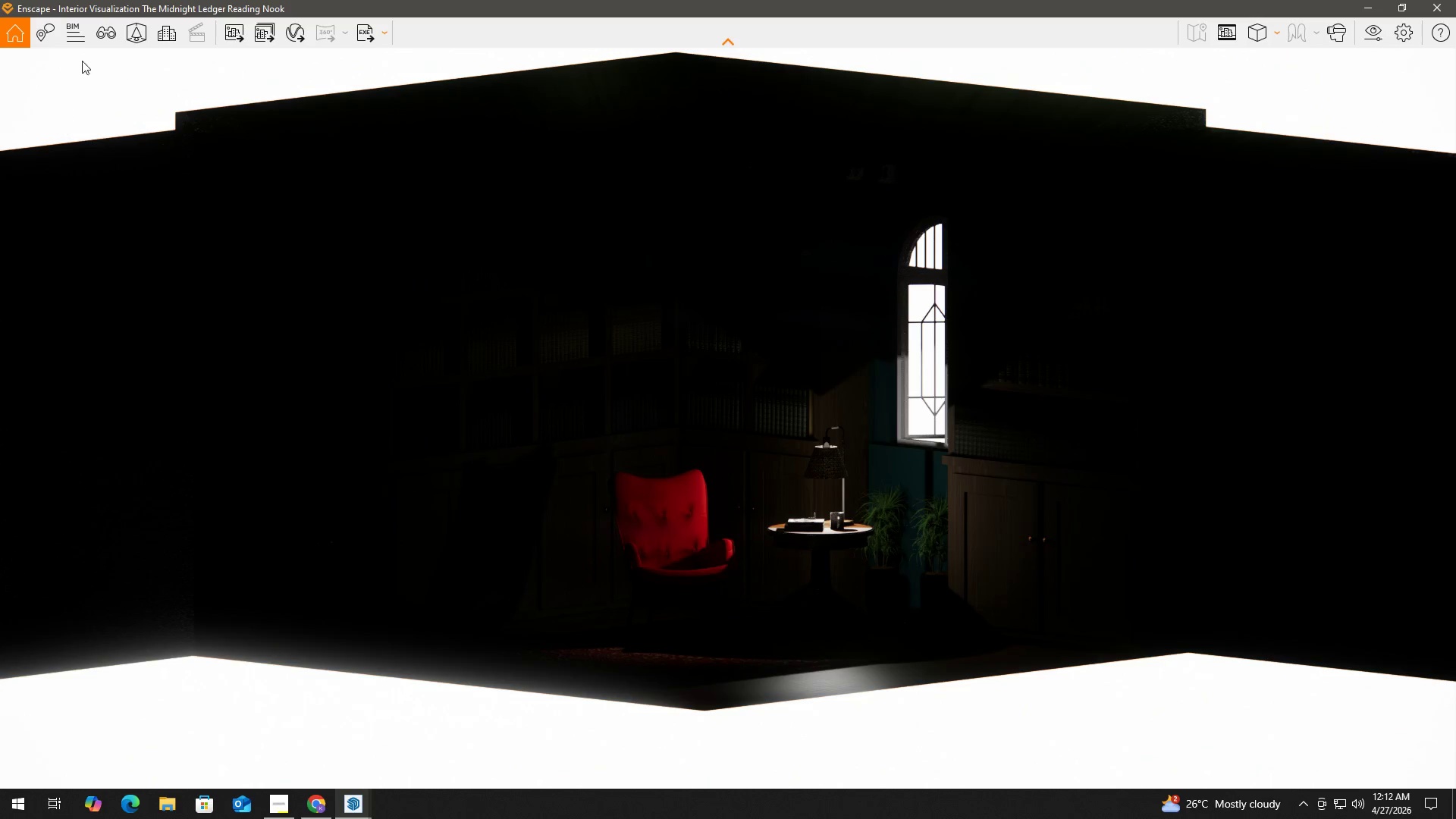 
left_click([113, 33])
 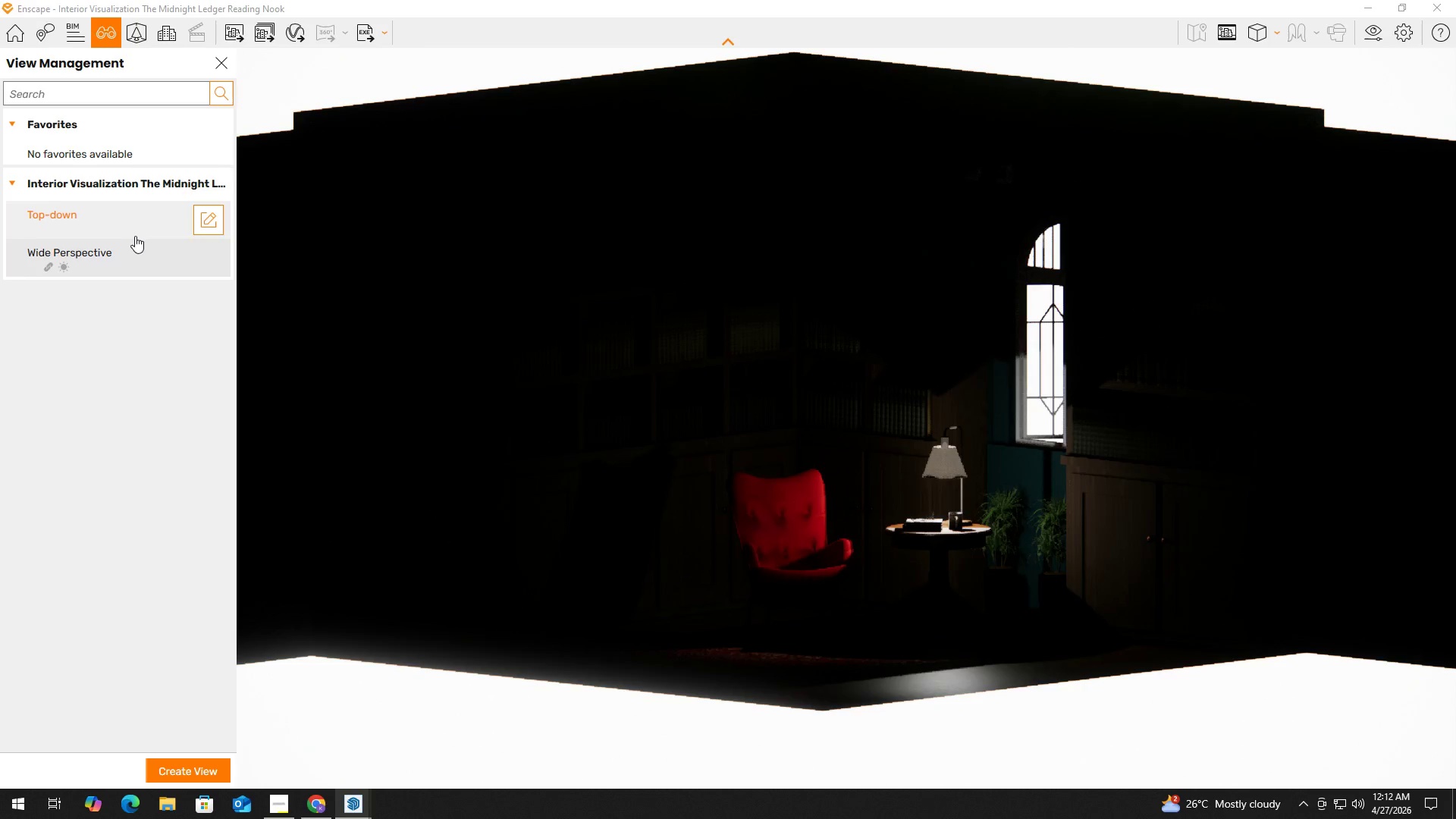 
left_click([133, 259])
 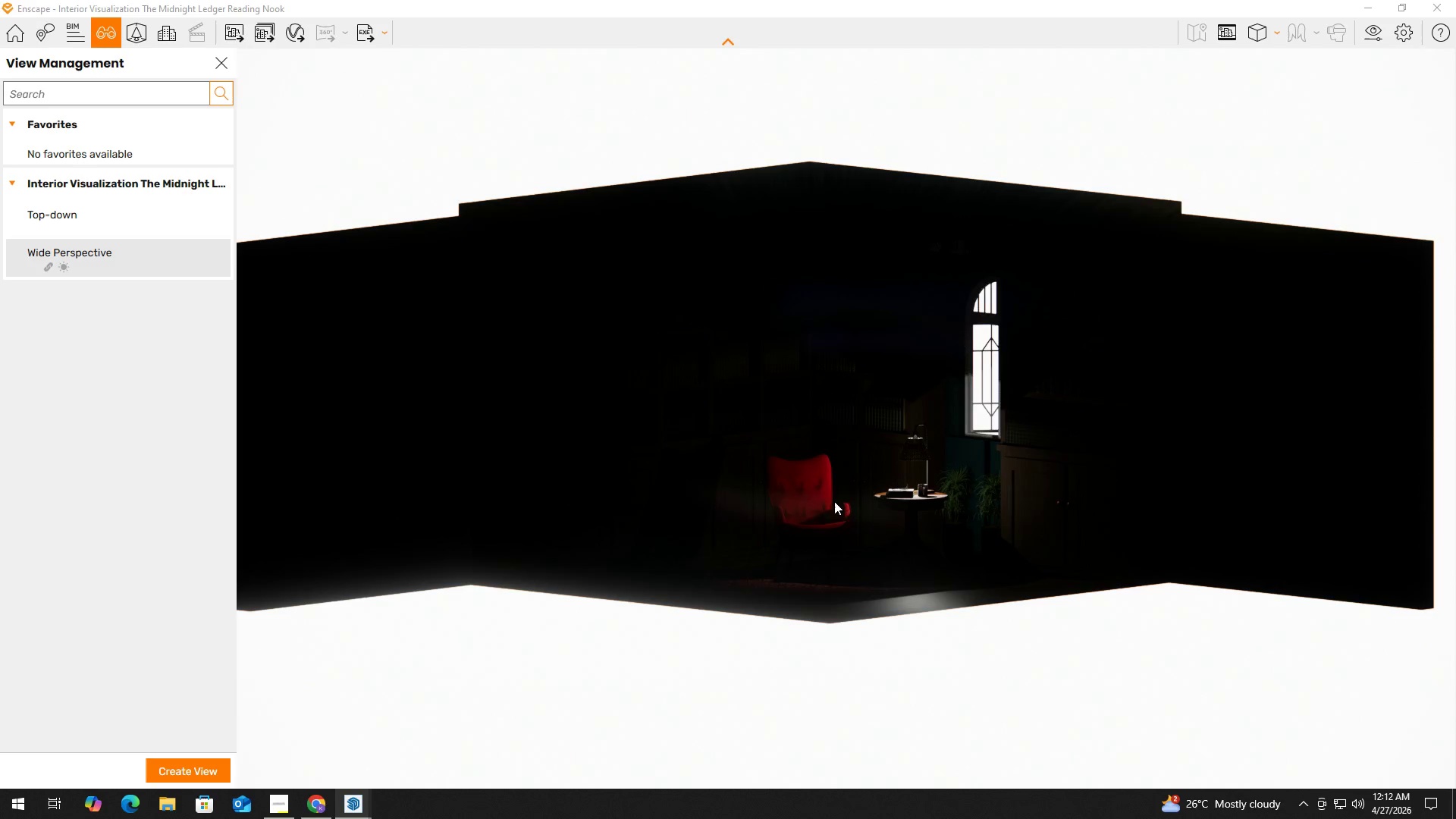 
hold_key(key=ShiftLeft, duration=1.22)
 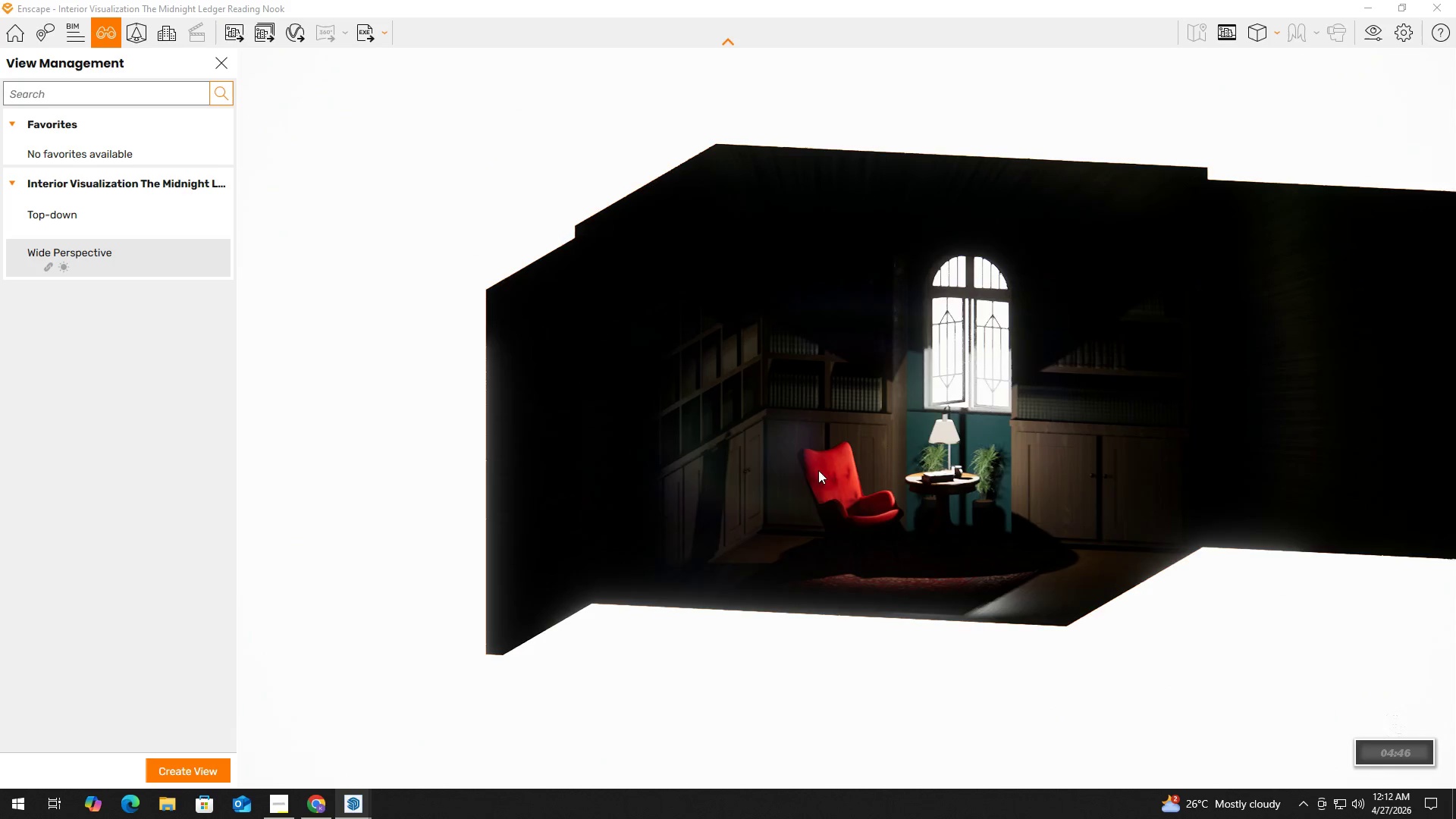 
right_click([724, 466])
 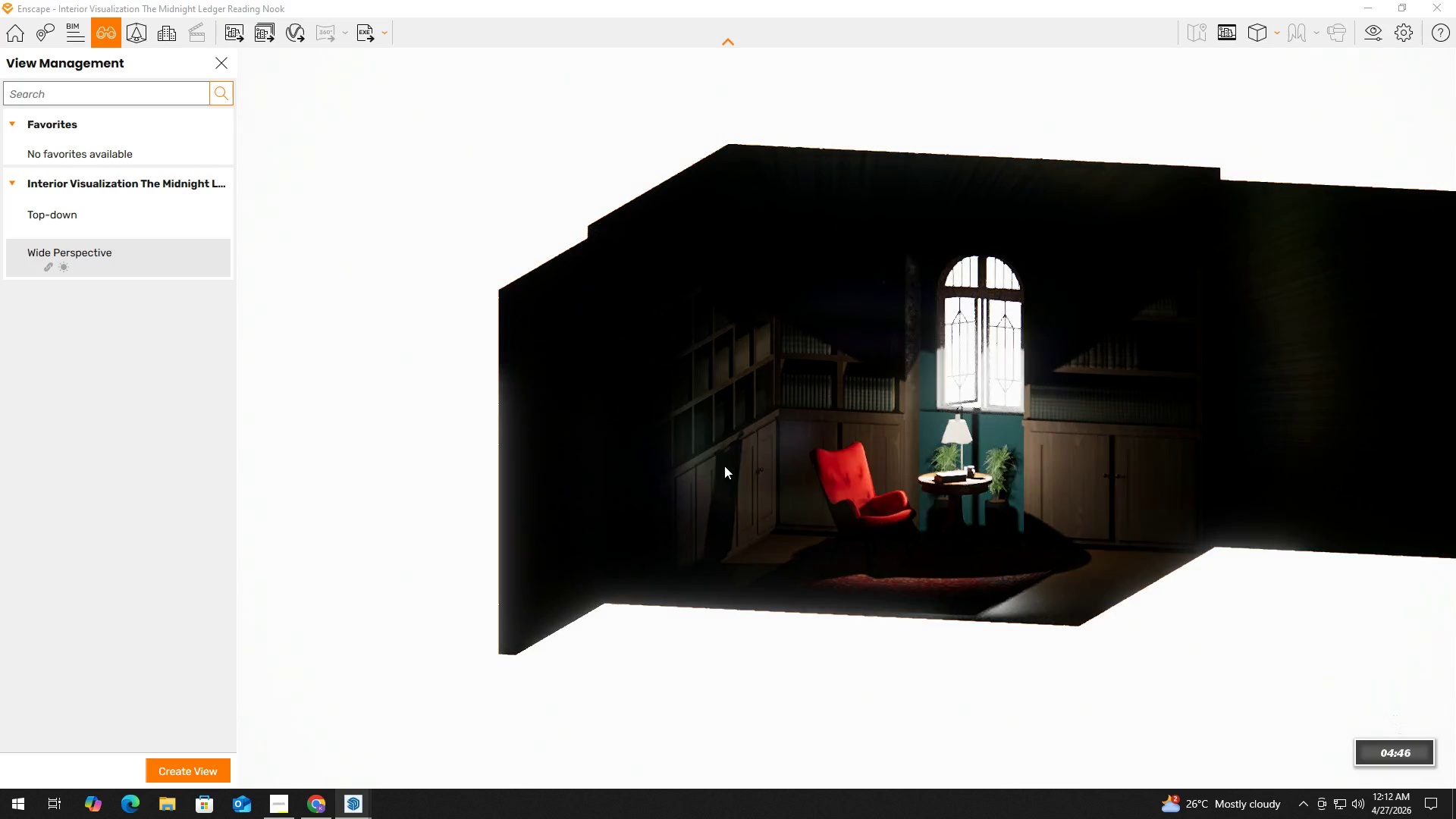 
key(D)
 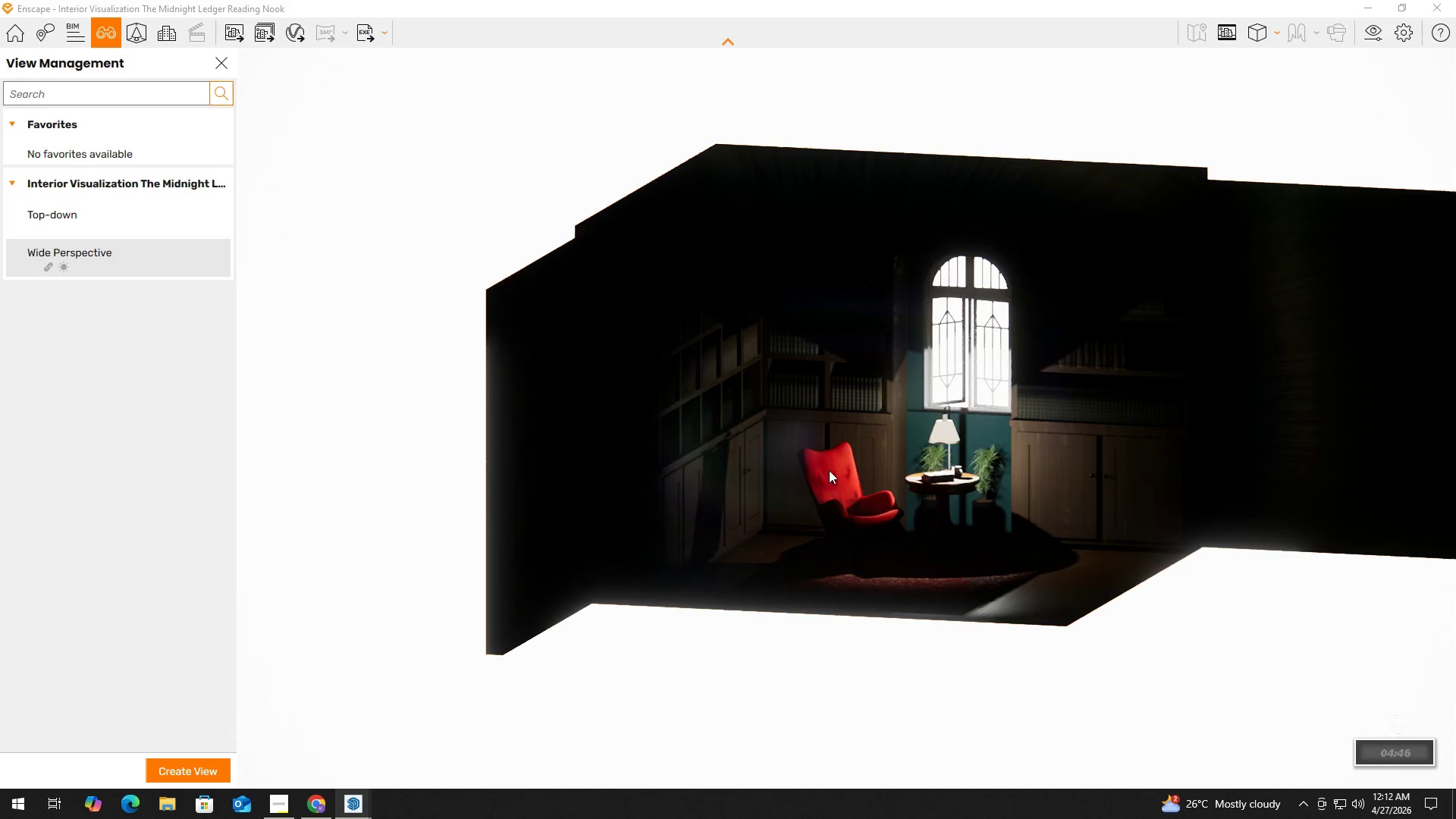 
hold_key(key=D, duration=1.5)
 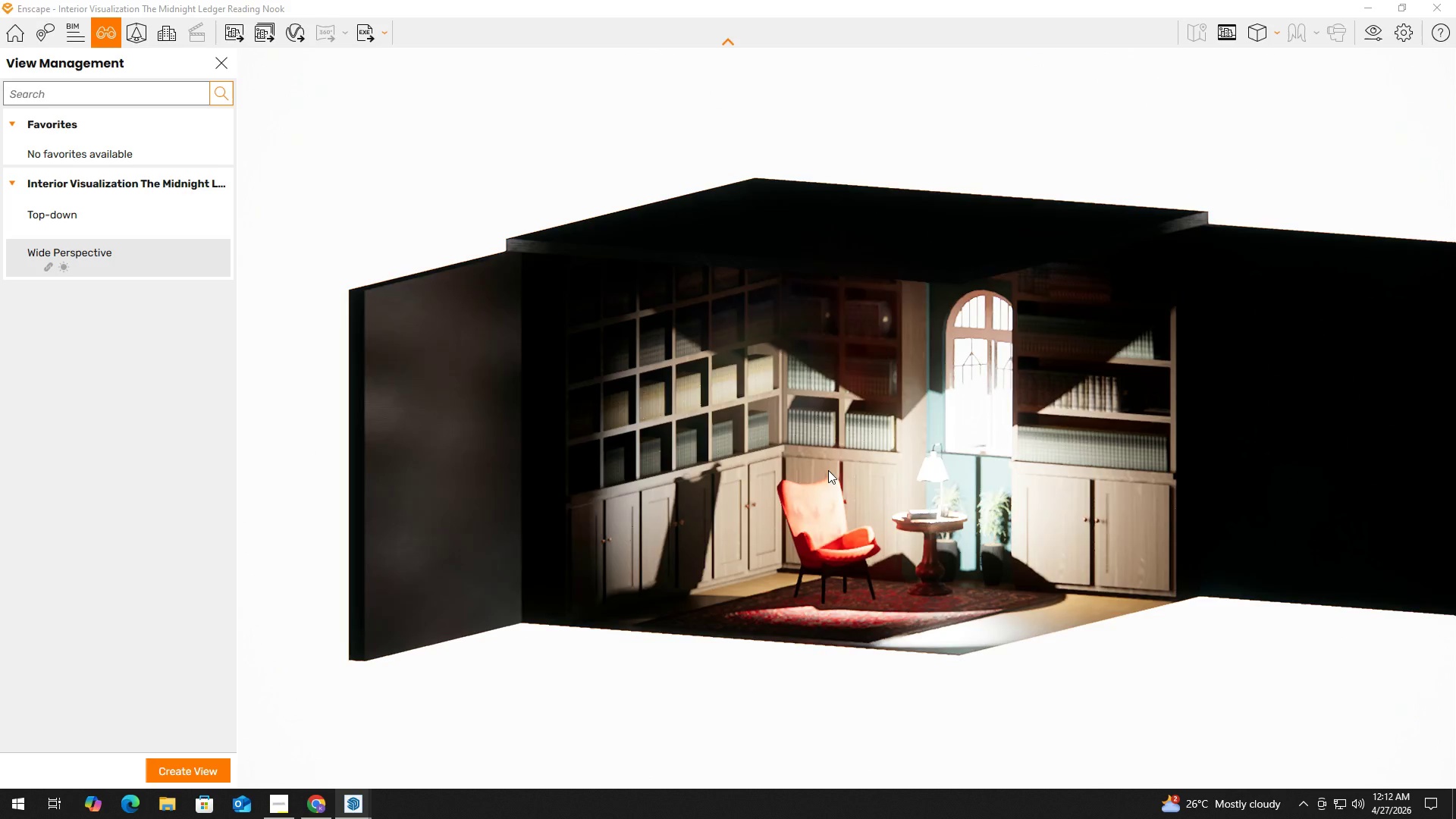 
hold_key(key=D, duration=1.25)
 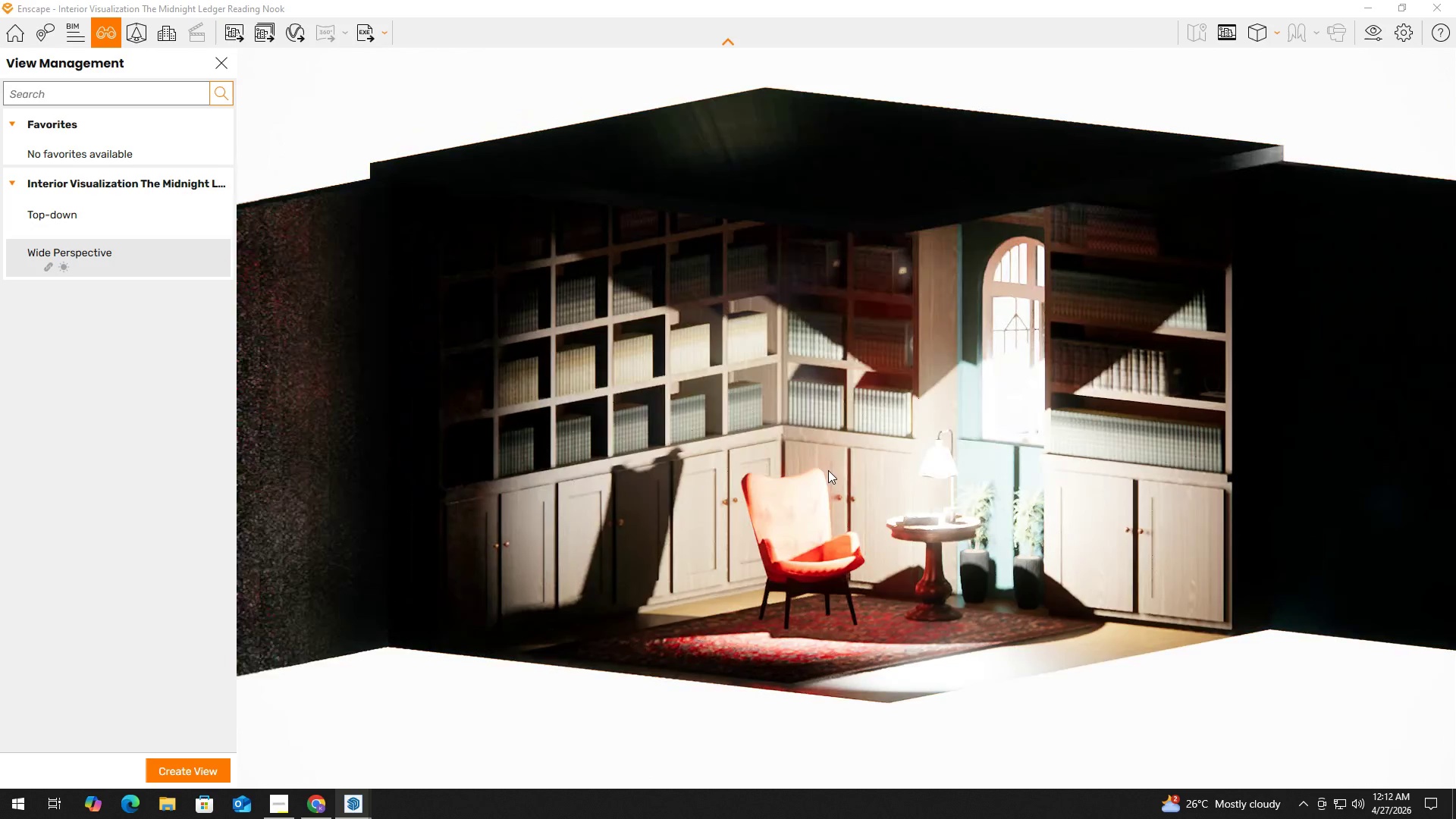 
hold_key(key=W, duration=2.44)
 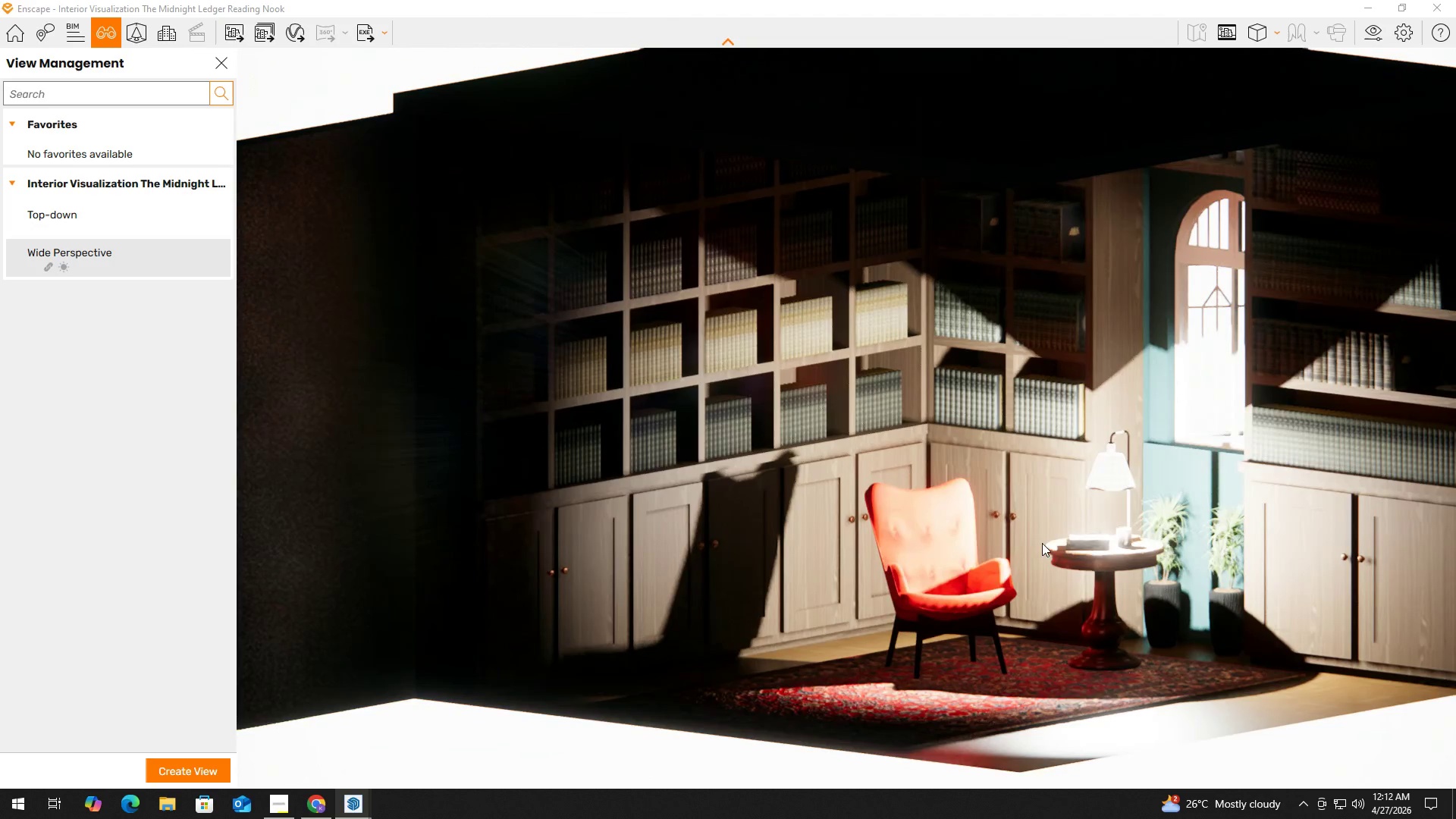 
hold_key(key=ShiftLeft, duration=1.92)
 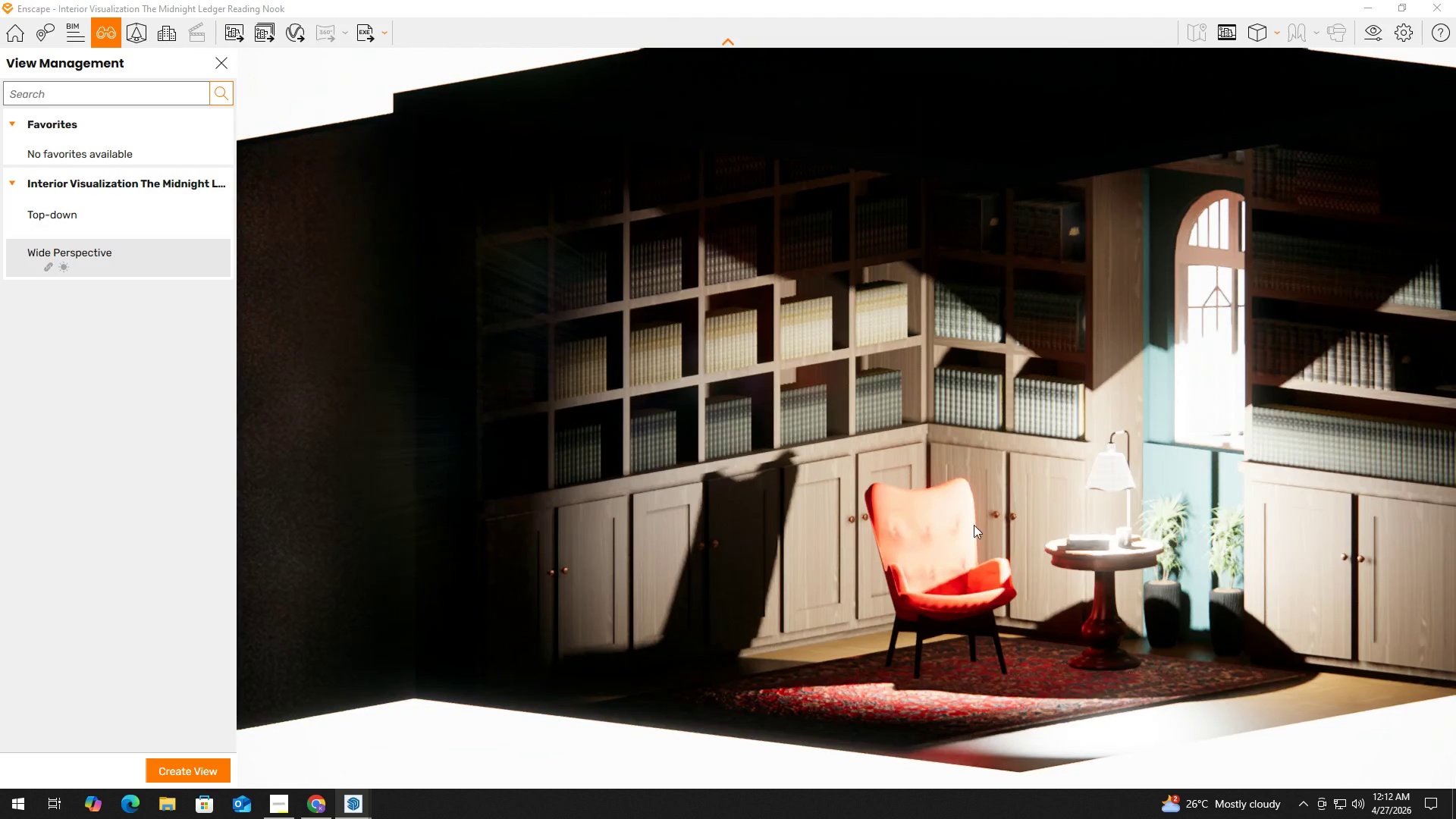 
hold_key(key=A, duration=0.38)
 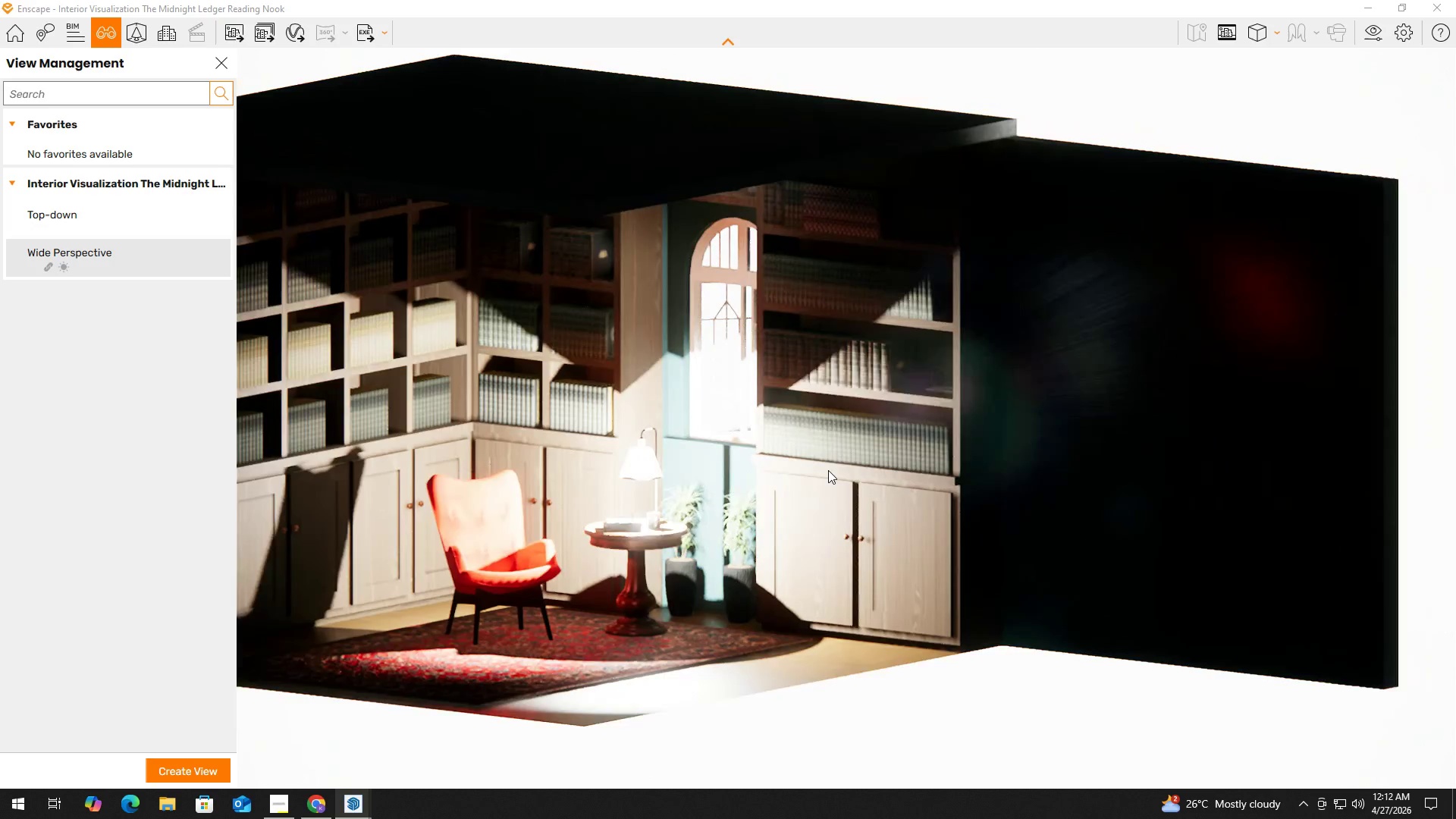 
hold_key(key=D, duration=0.42)
 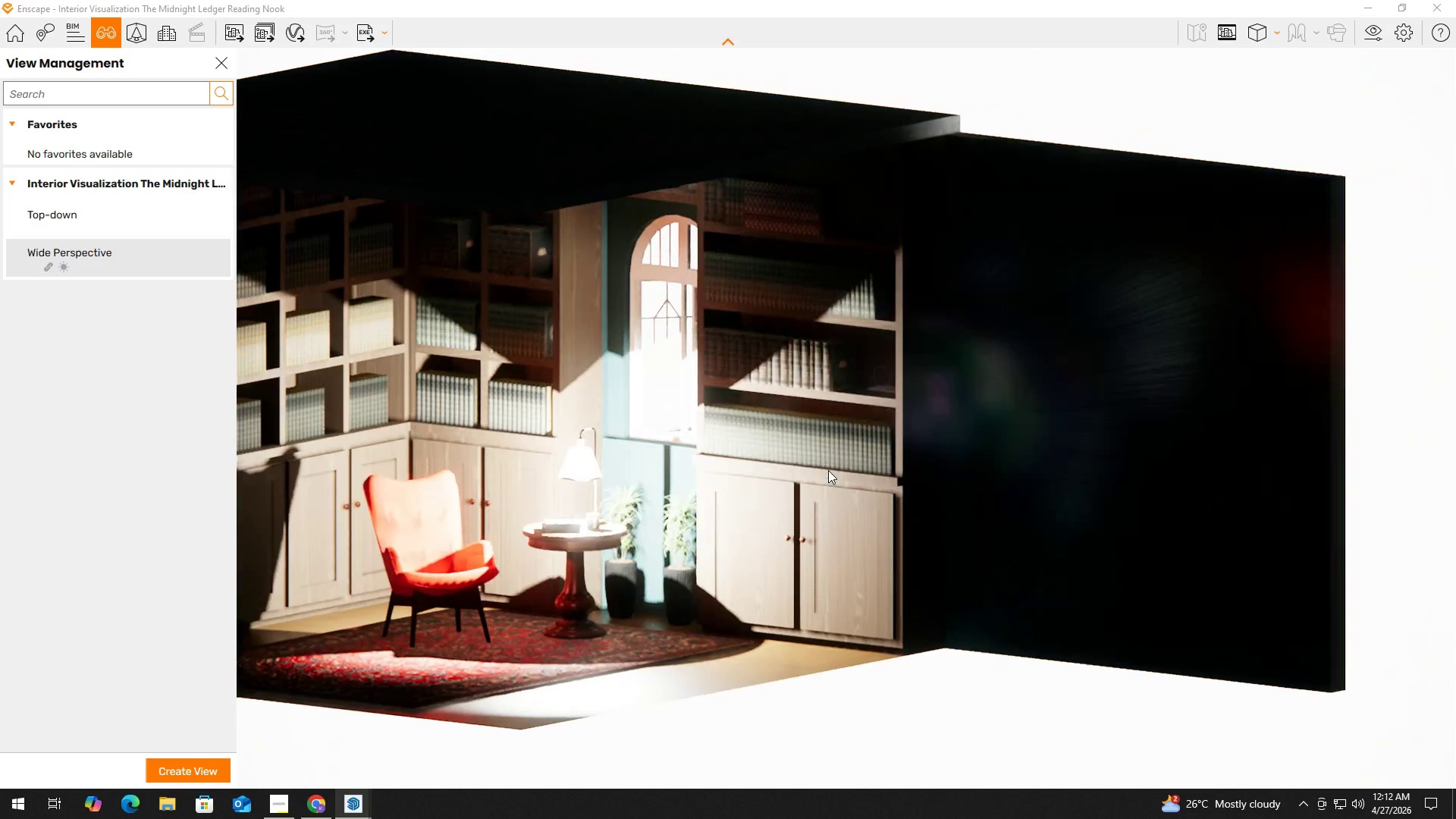 
hold_key(key=A, duration=0.42)
 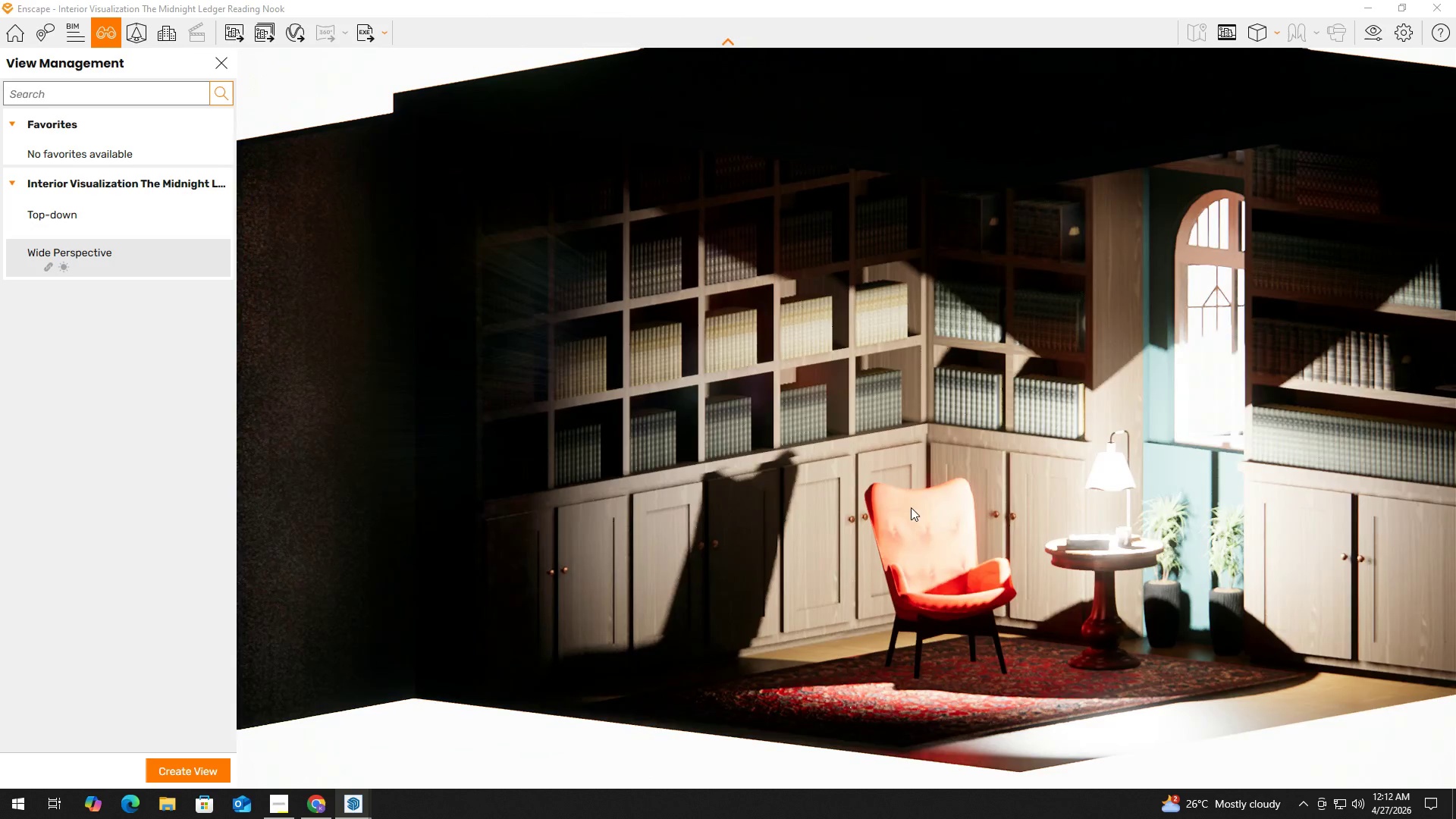 
hold_key(key=ShiftLeft, duration=1.53)
 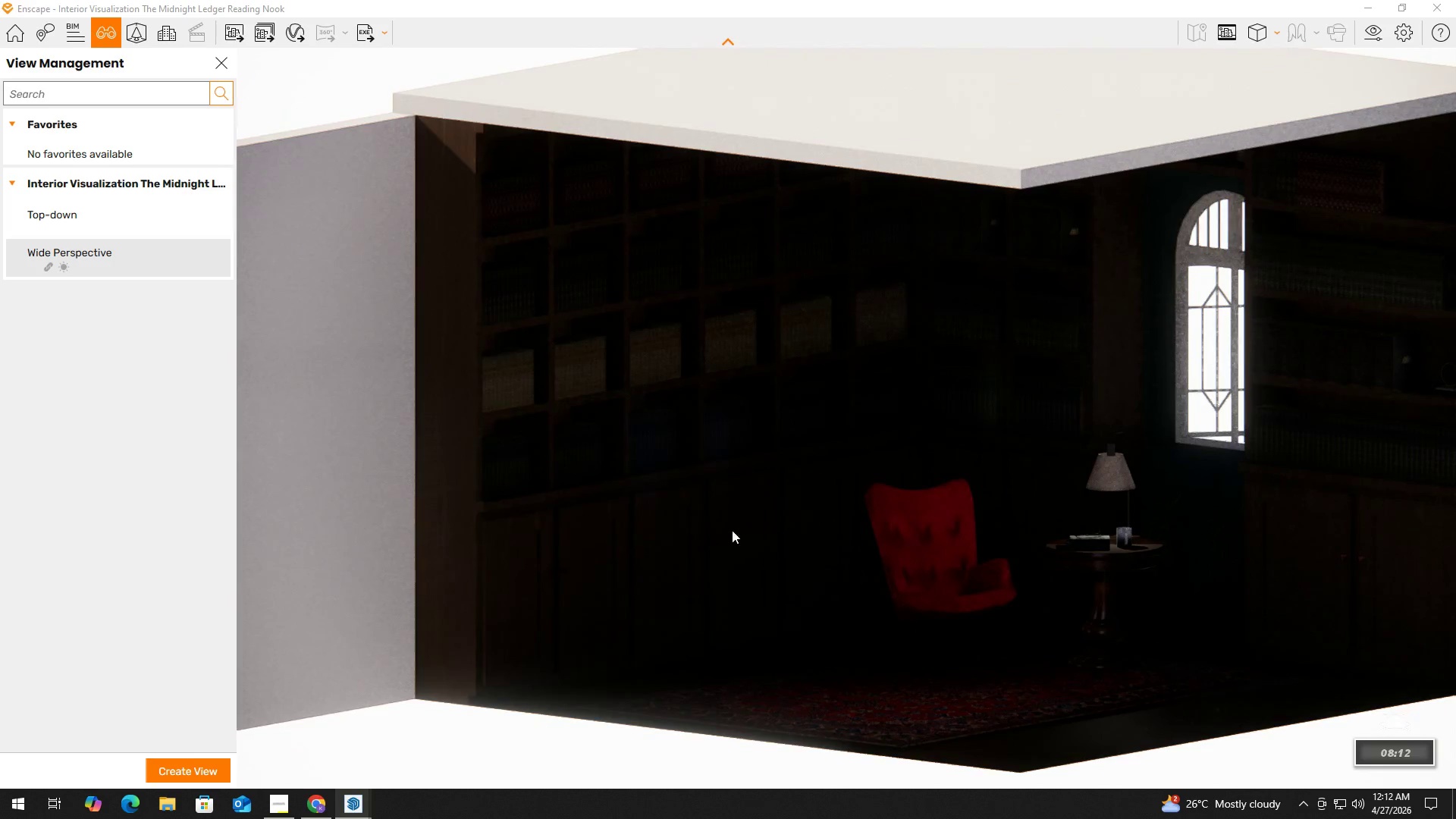 
hold_key(key=ShiftLeft, duration=1.52)
right_click([645, 510])
 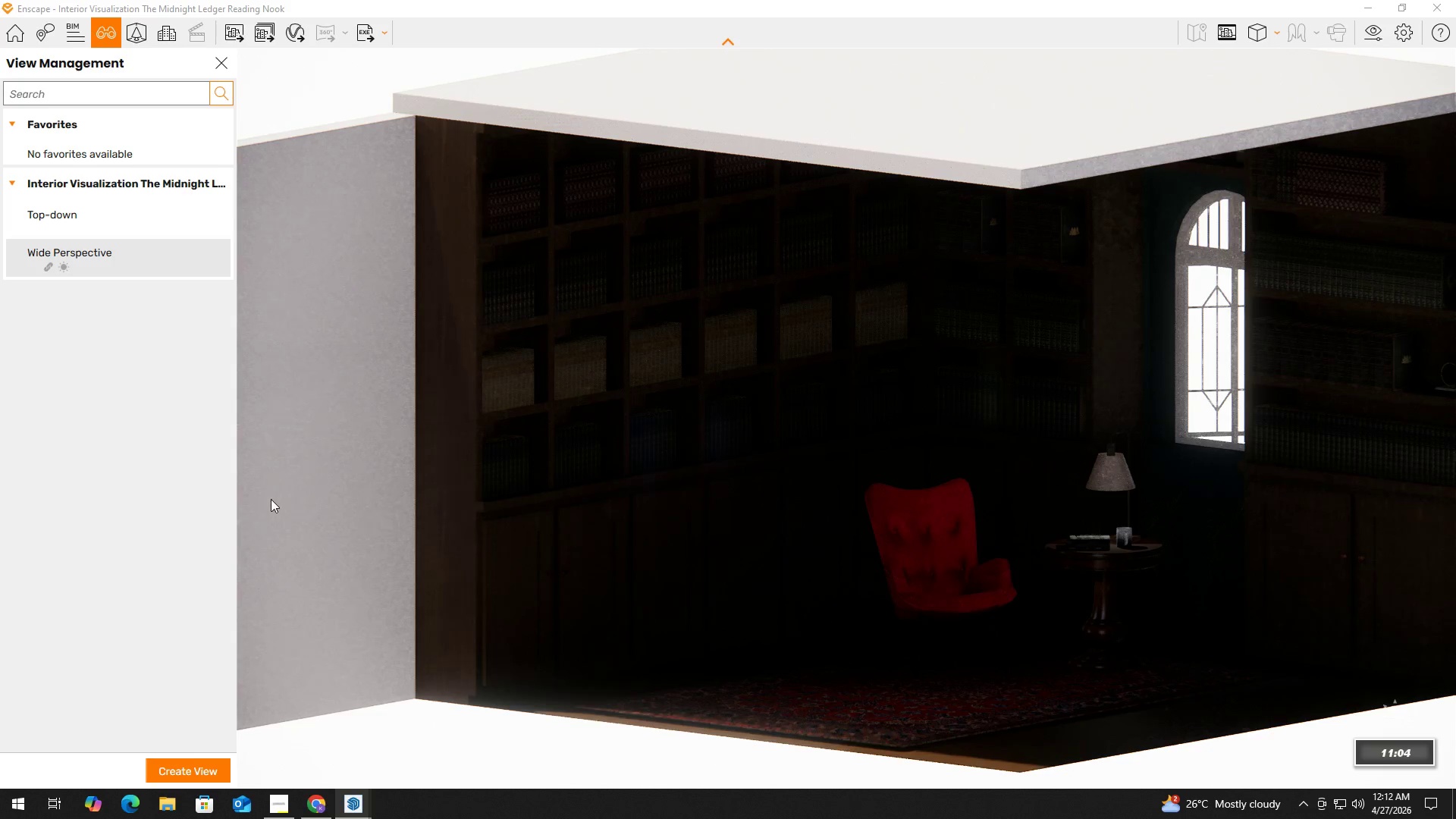 
hold_key(key=ShiftLeft, duration=1.51)
 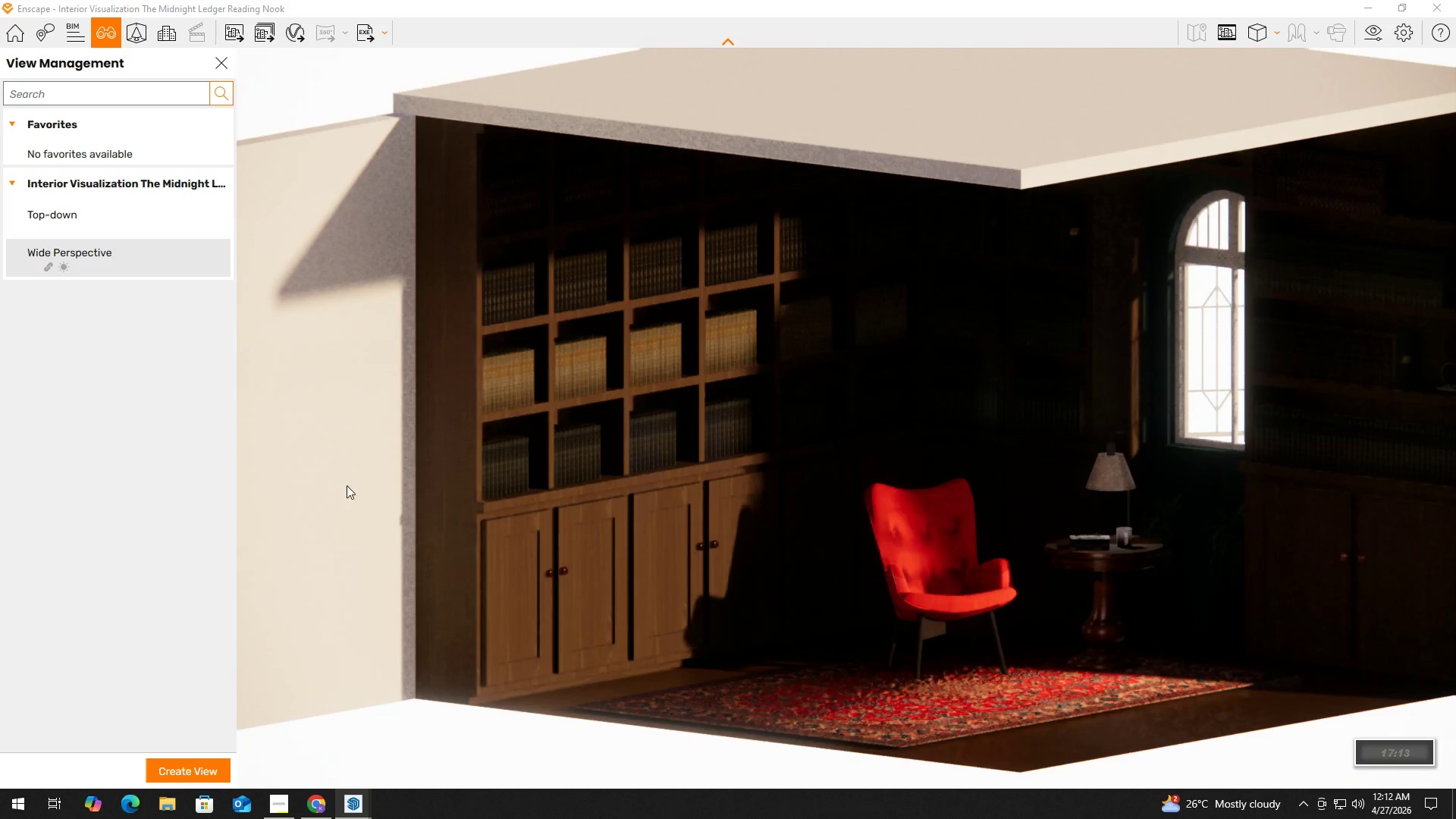 
hold_key(key=ShiftLeft, duration=1.53)
 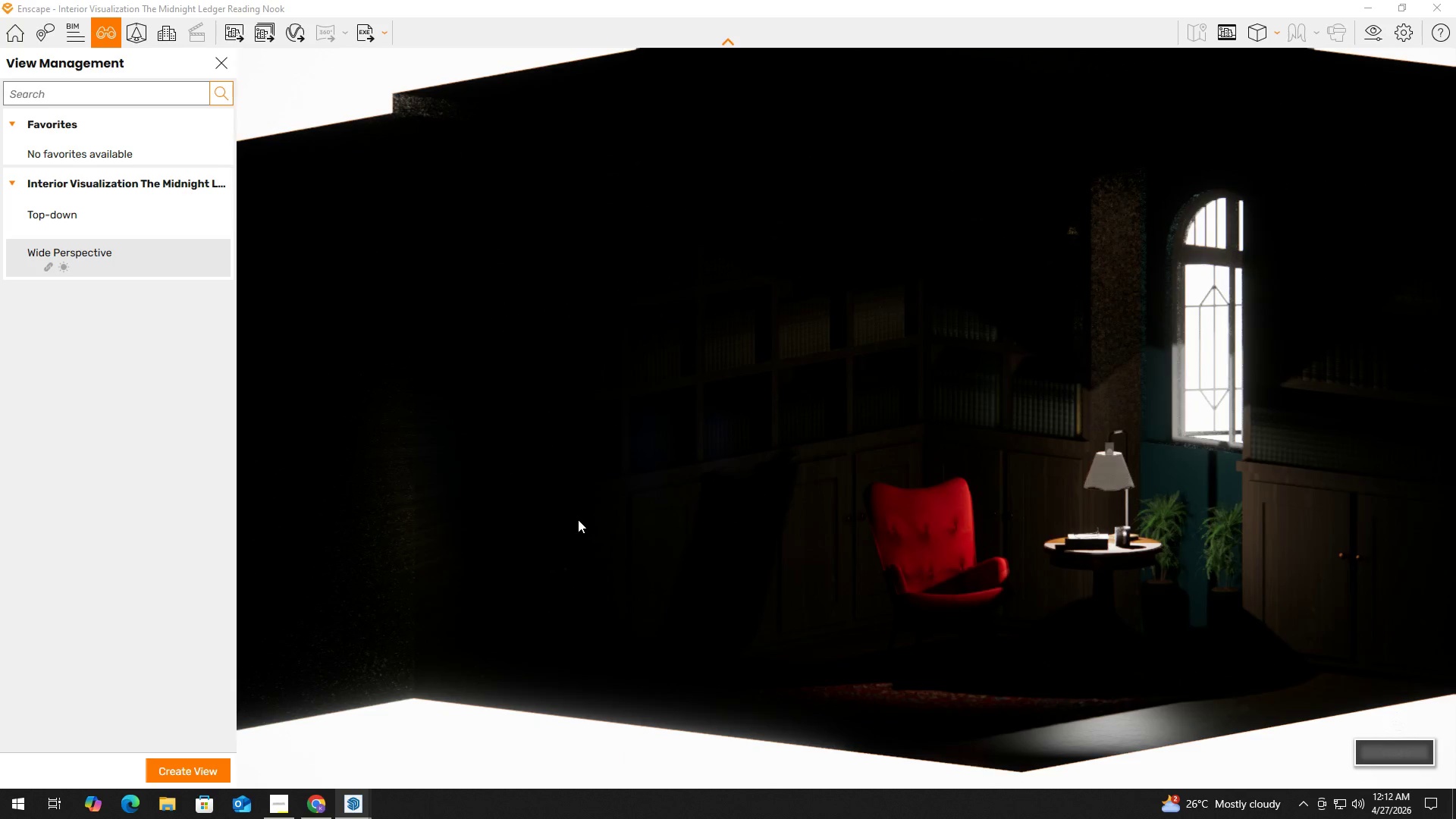 
hold_key(key=ShiftLeft, duration=1.44)
 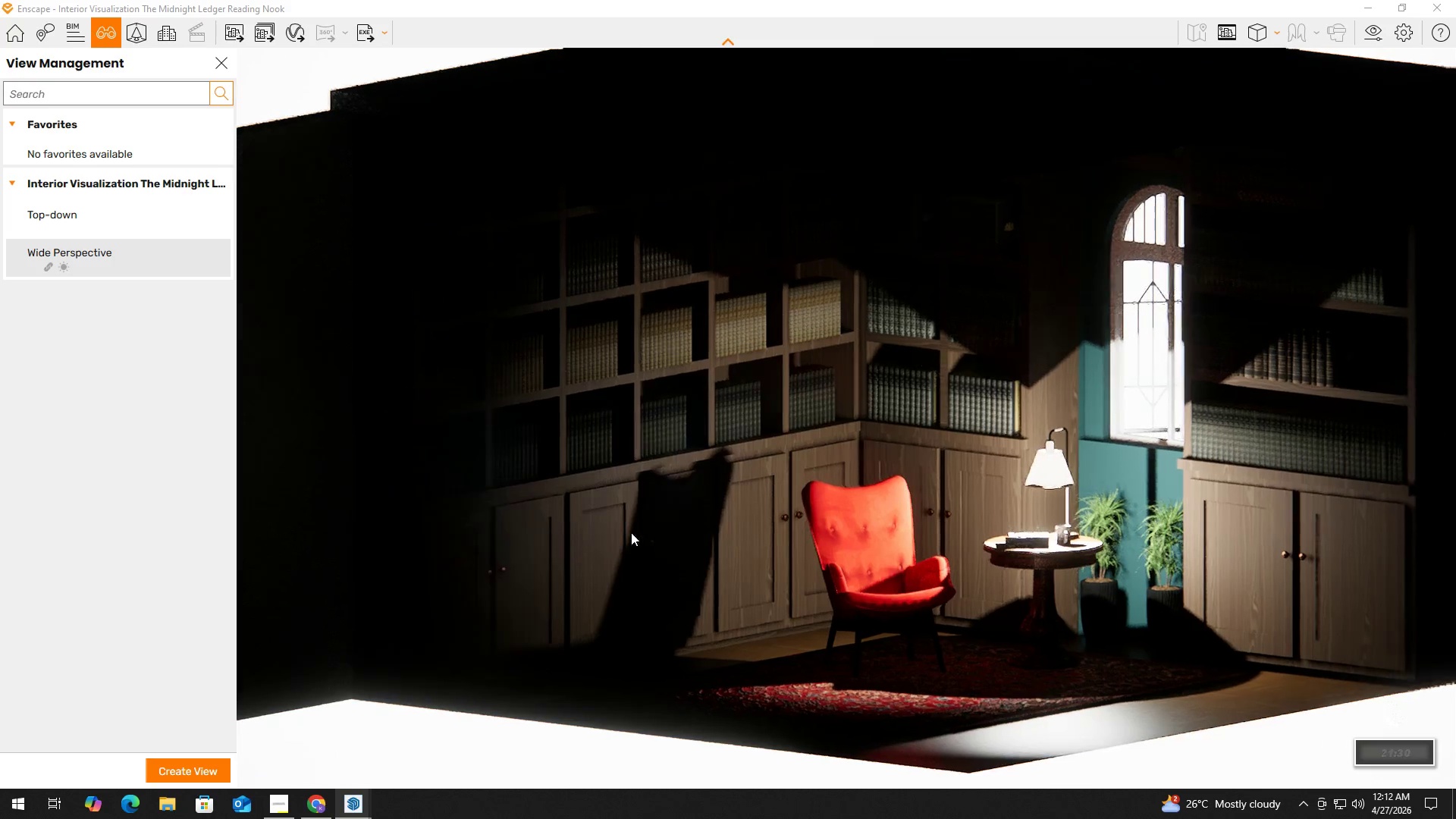 
left_click_drag(start_coordinate=[622, 530], to_coordinate=[631, 532])
 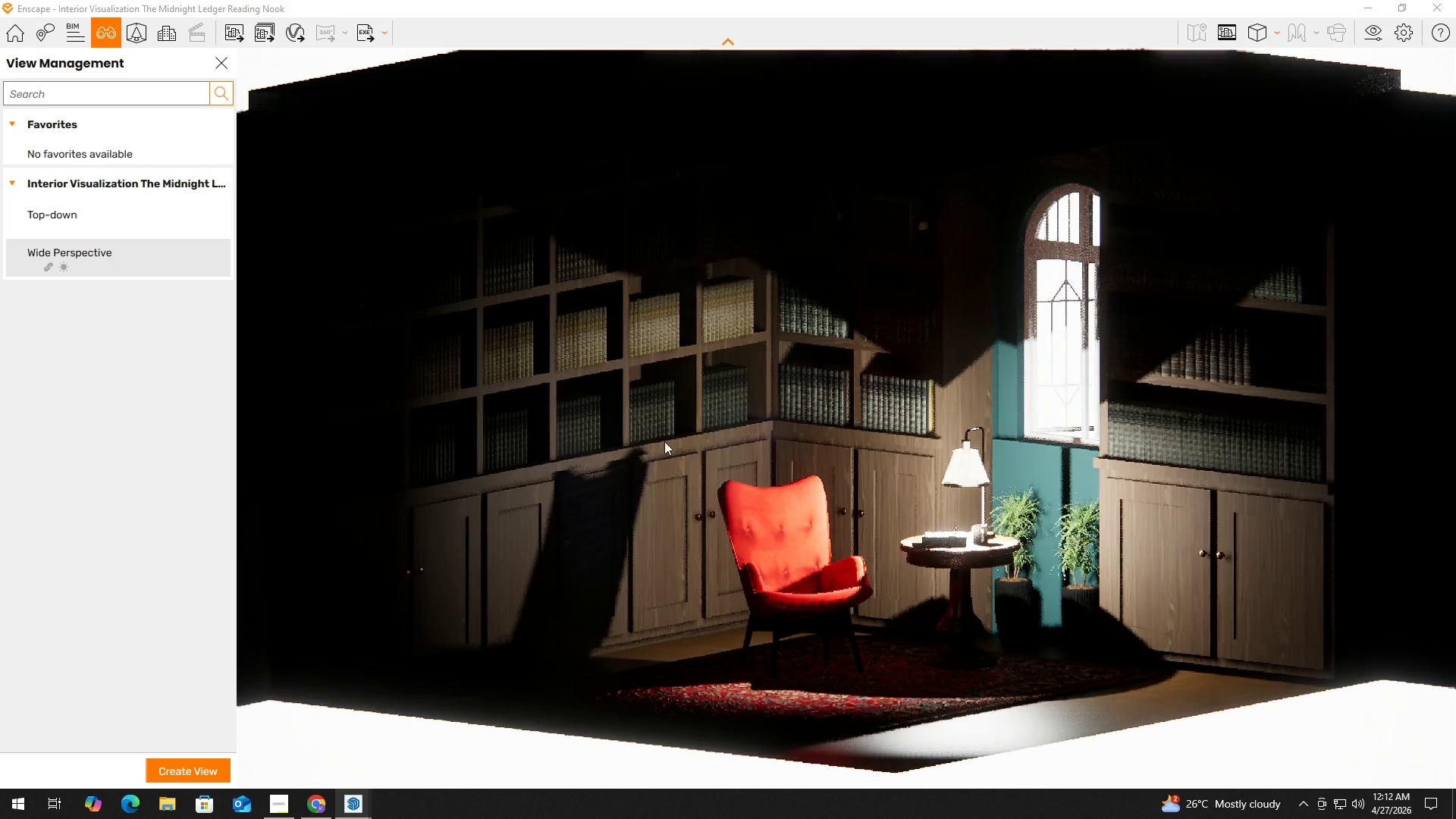 
hold_key(key=D, duration=0.55)
 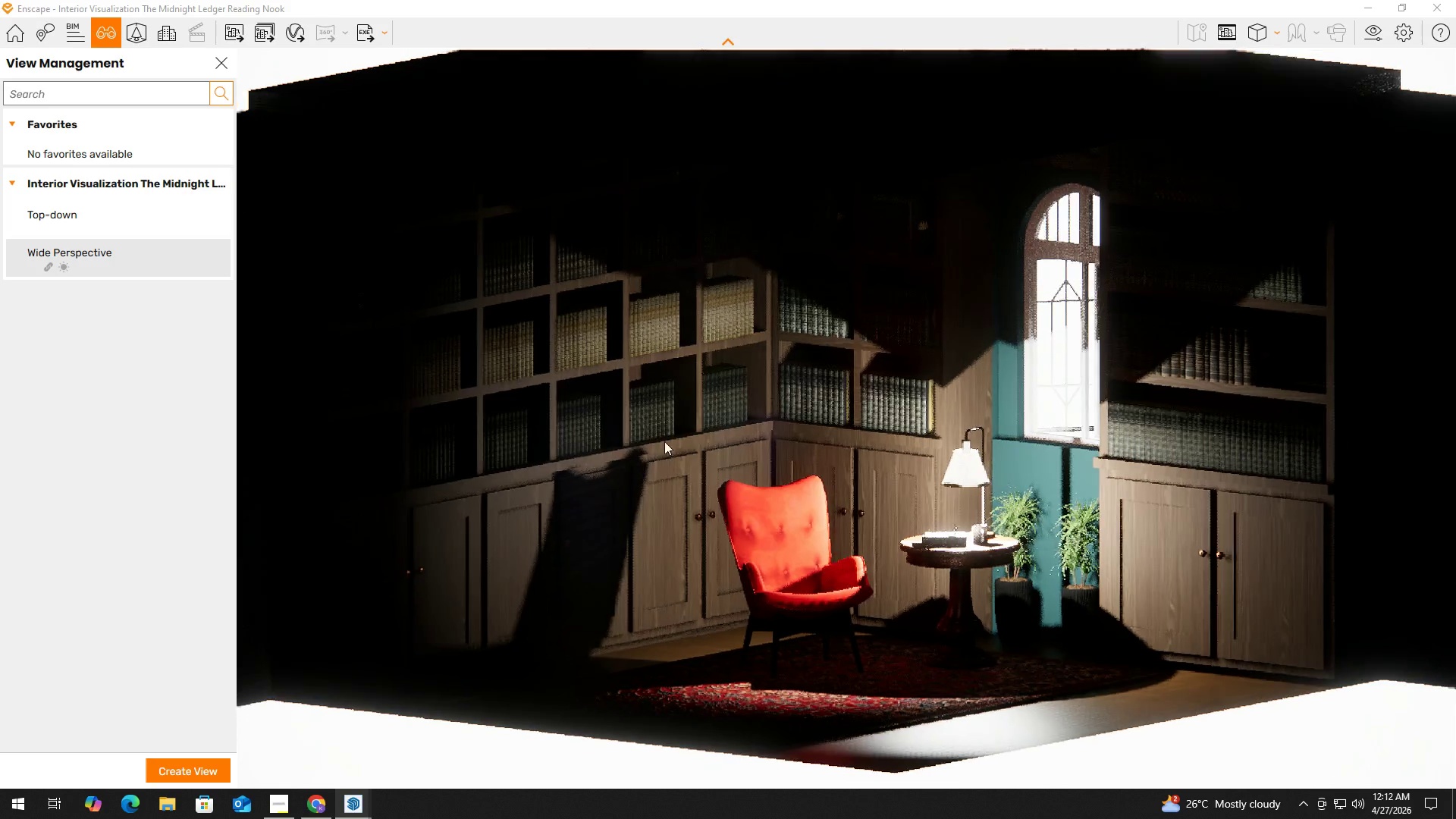 
hold_key(key=W, duration=0.53)
 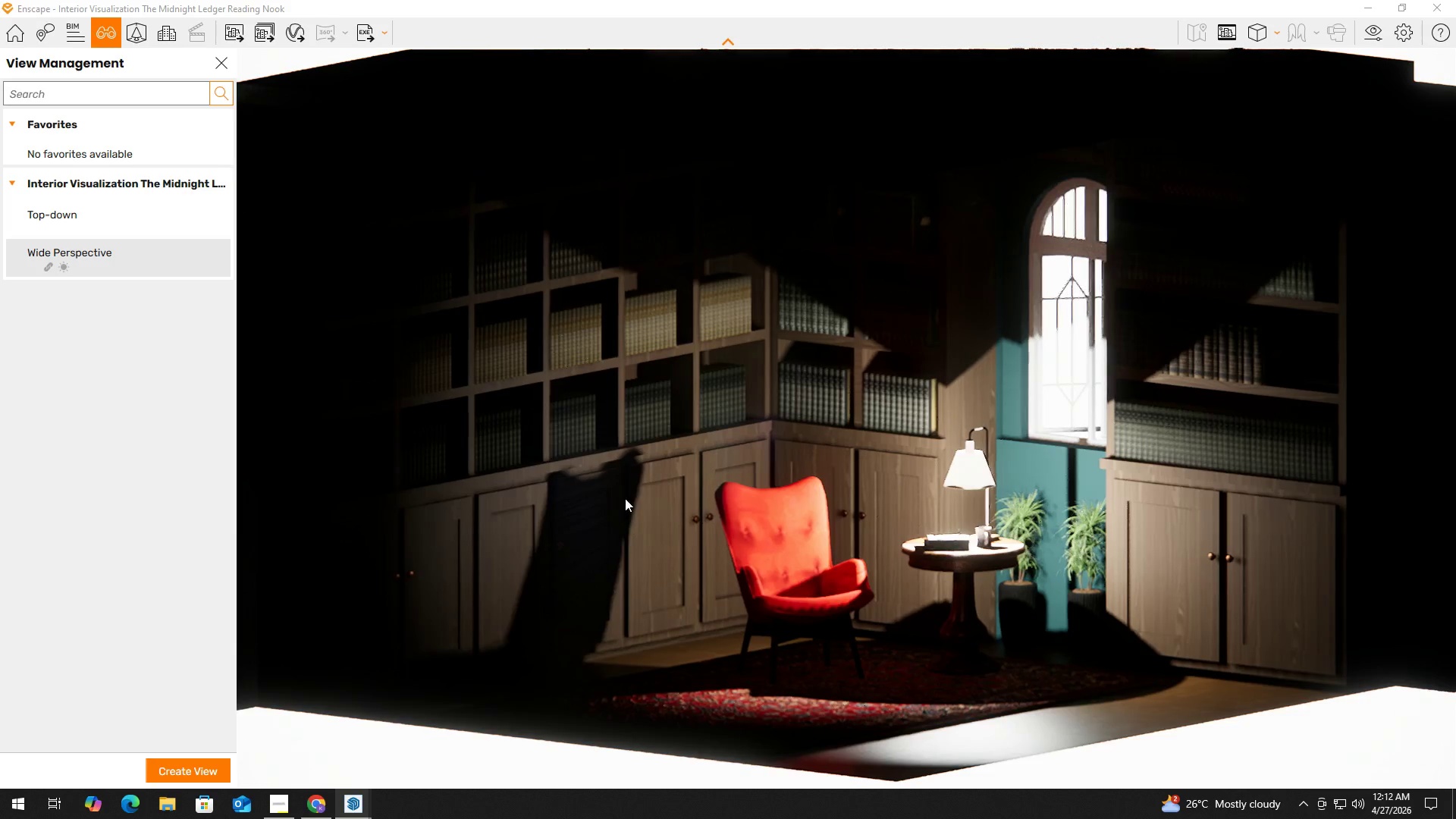 
scroll: coordinate [706, 438], scroll_direction: down, amount: 5.0
 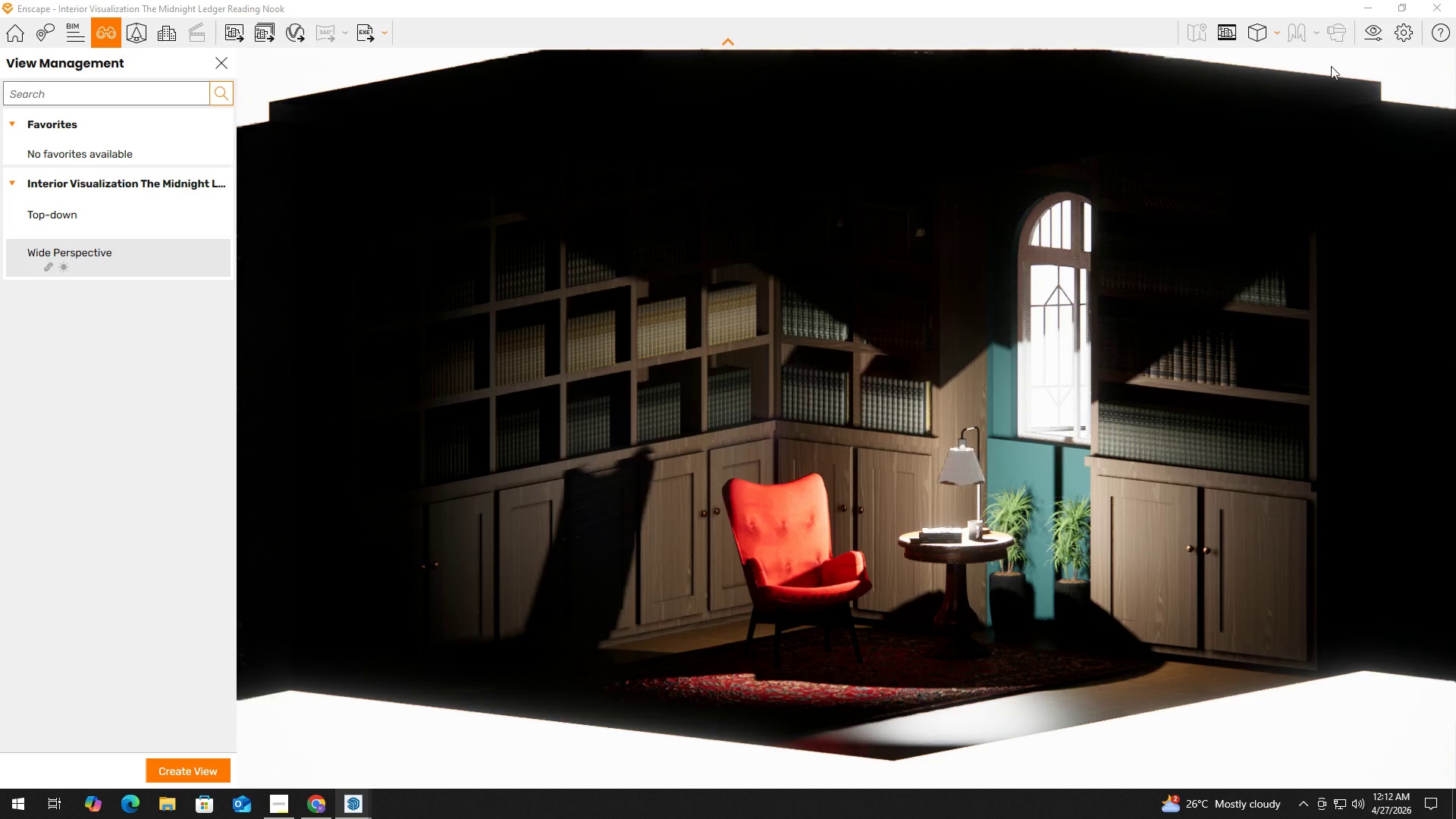 
left_click([1377, 31])
 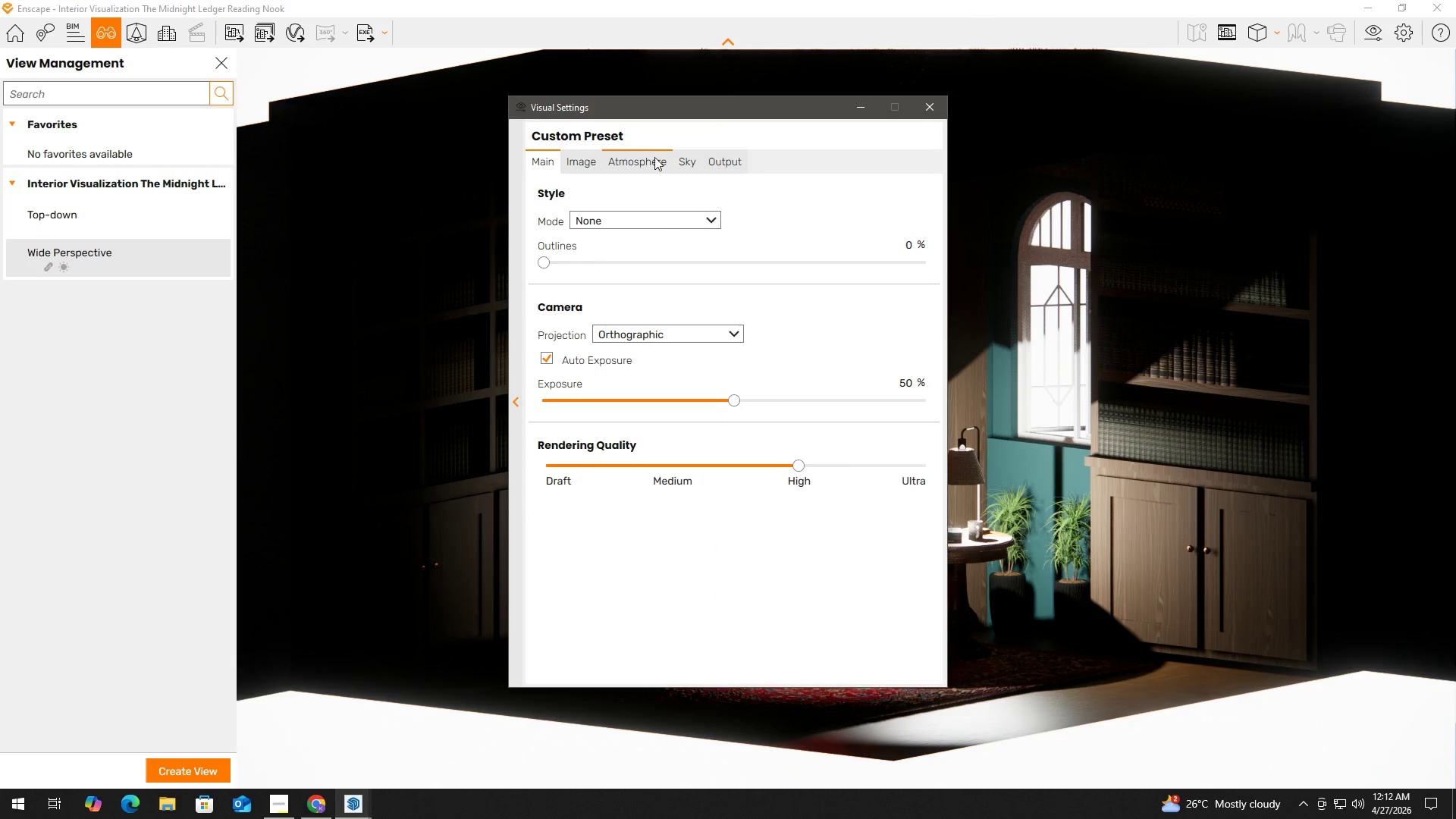 
double_click([696, 157])
 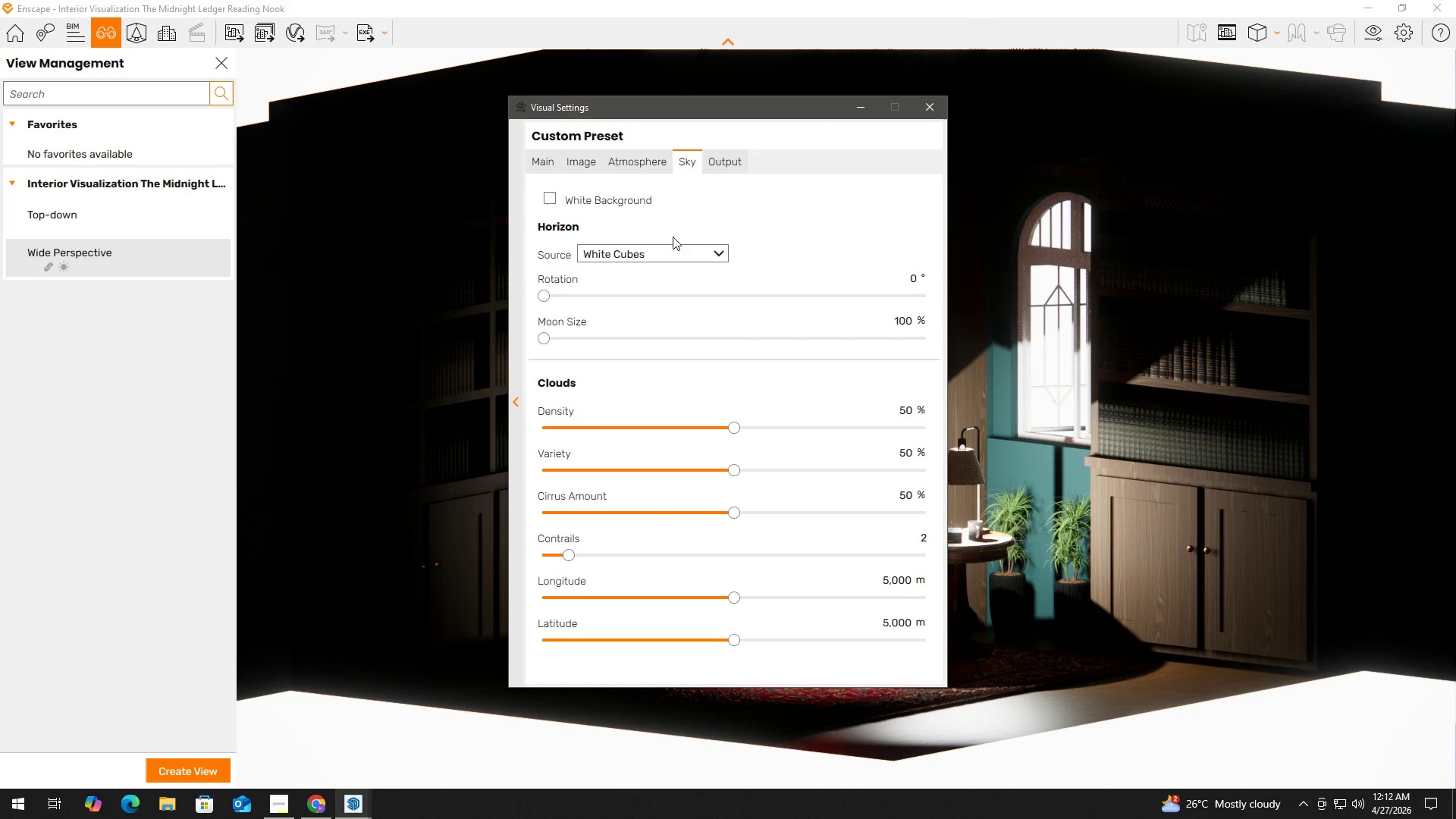 
left_click([664, 256])
 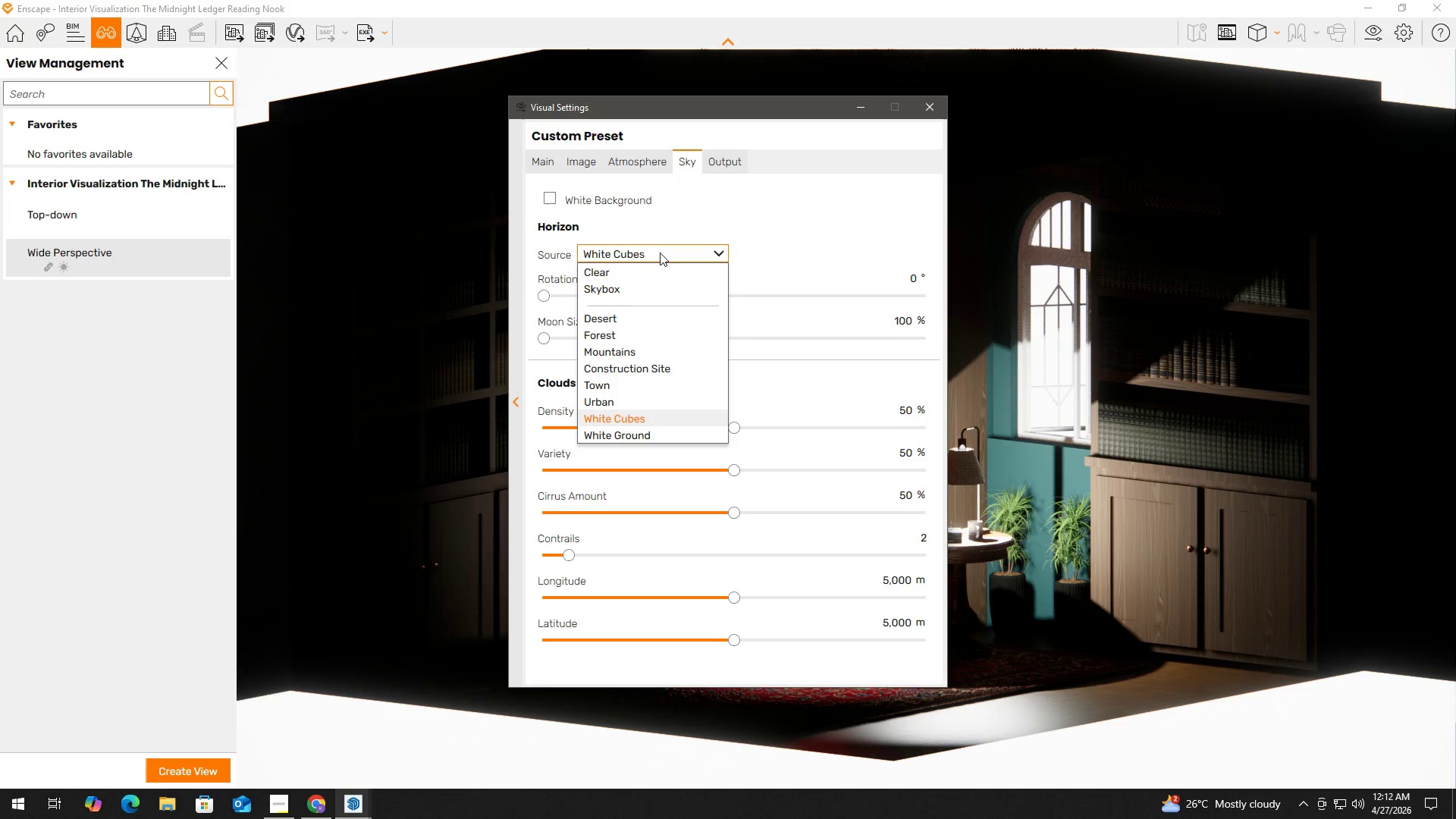 
left_click([657, 270])
 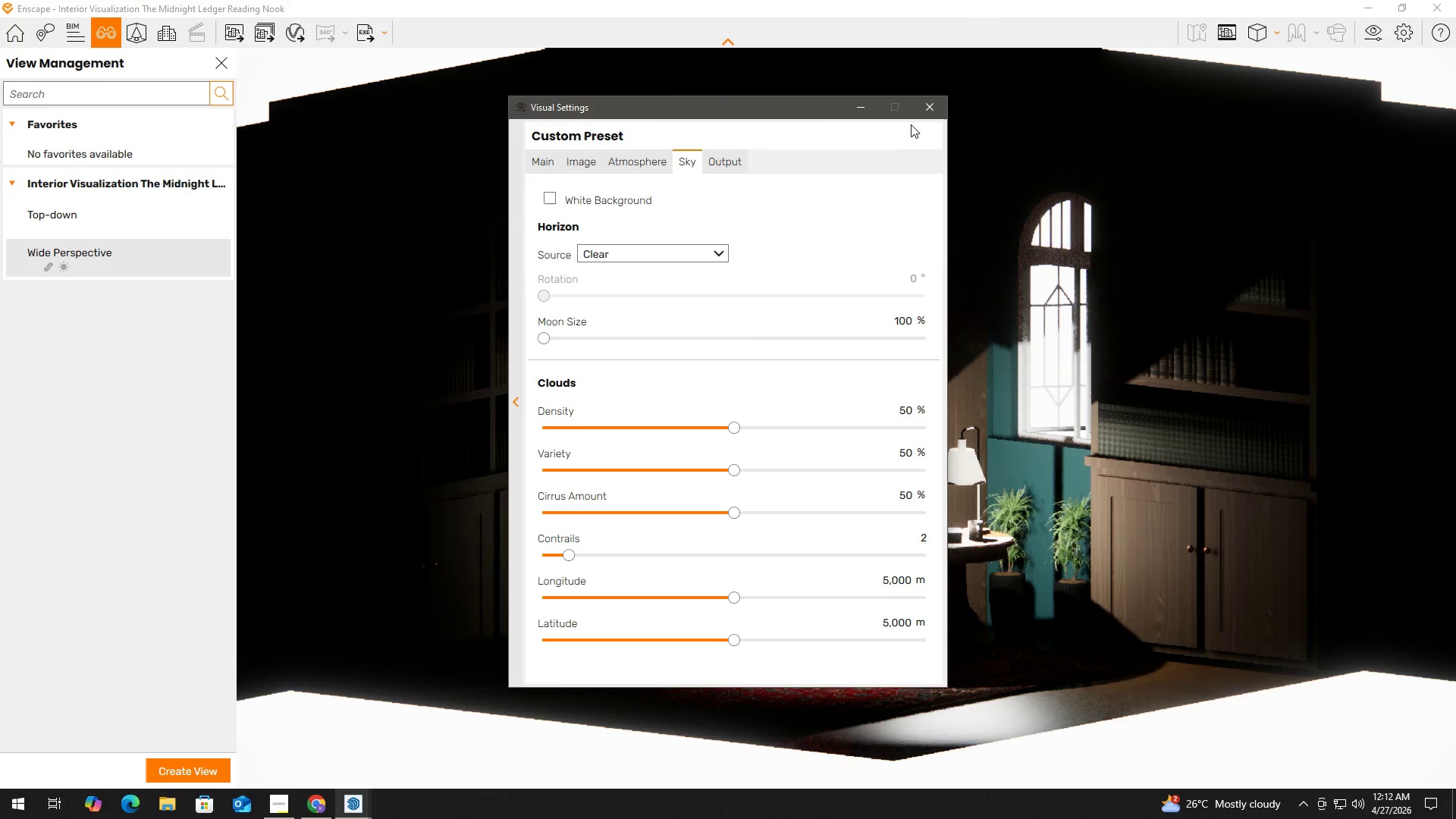 
left_click([929, 105])
 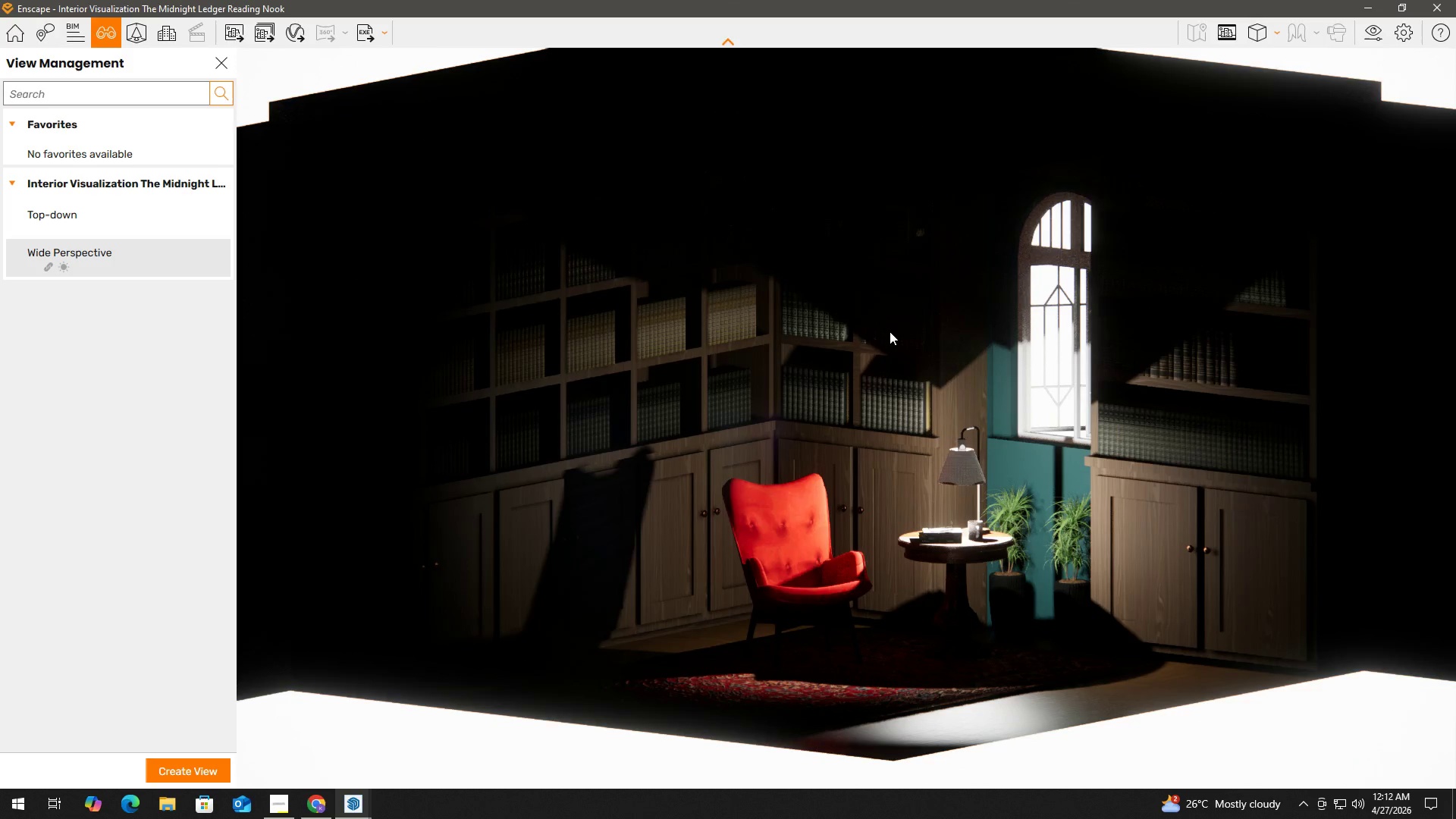 
scroll: coordinate [857, 333], scroll_direction: down, amount: 17.0
 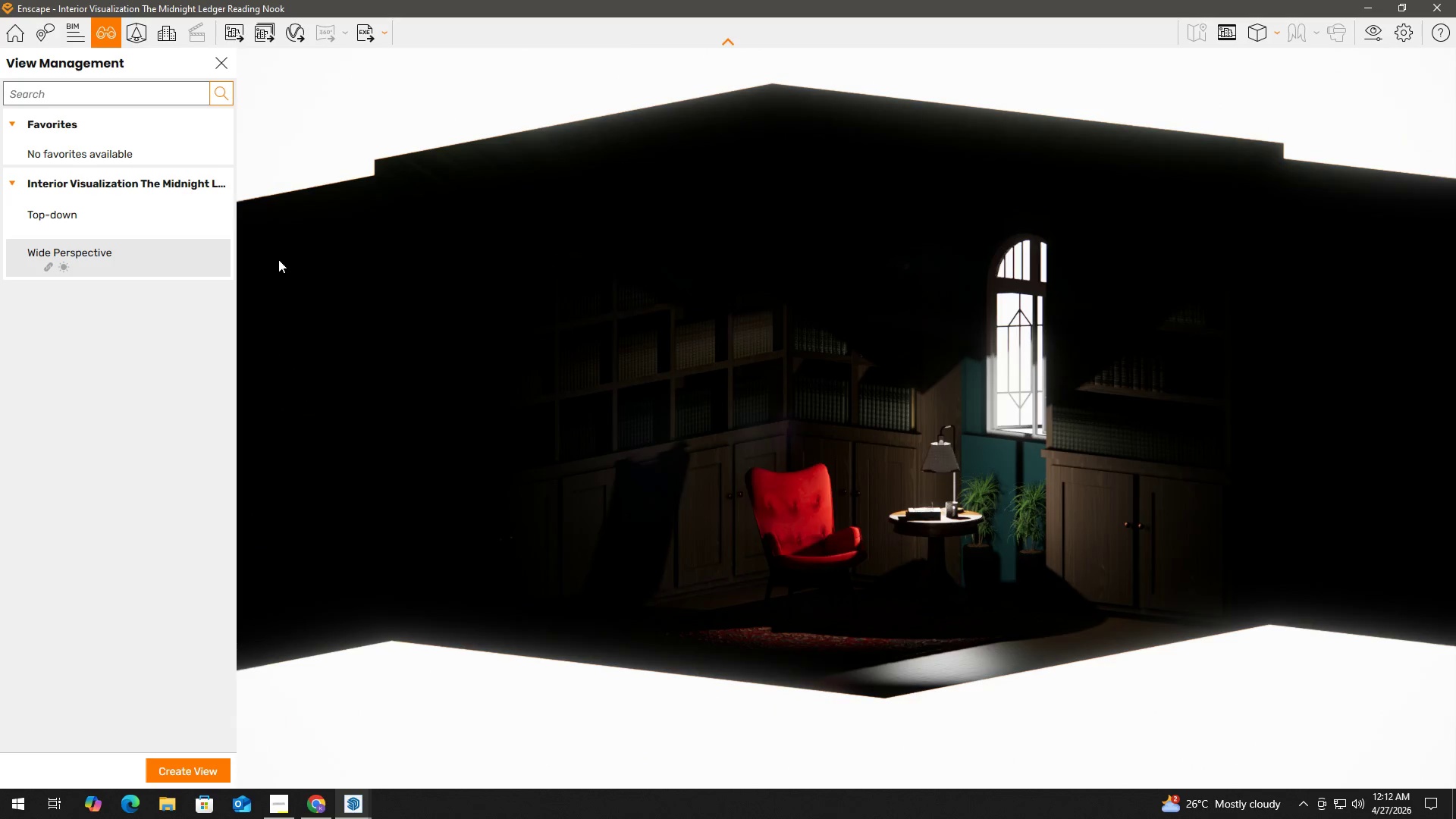 
right_click([158, 267])
 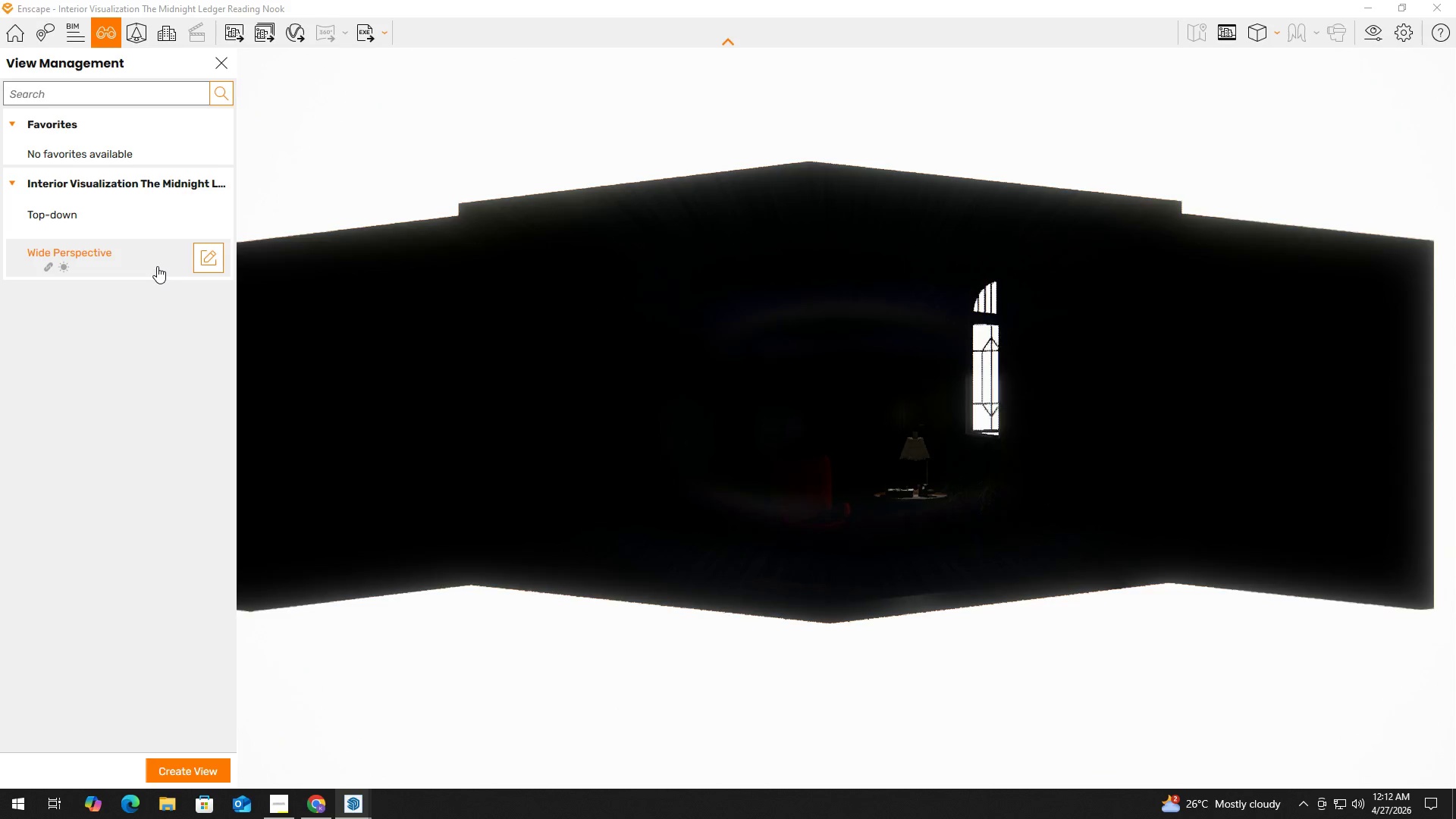 
left_click([153, 265])
 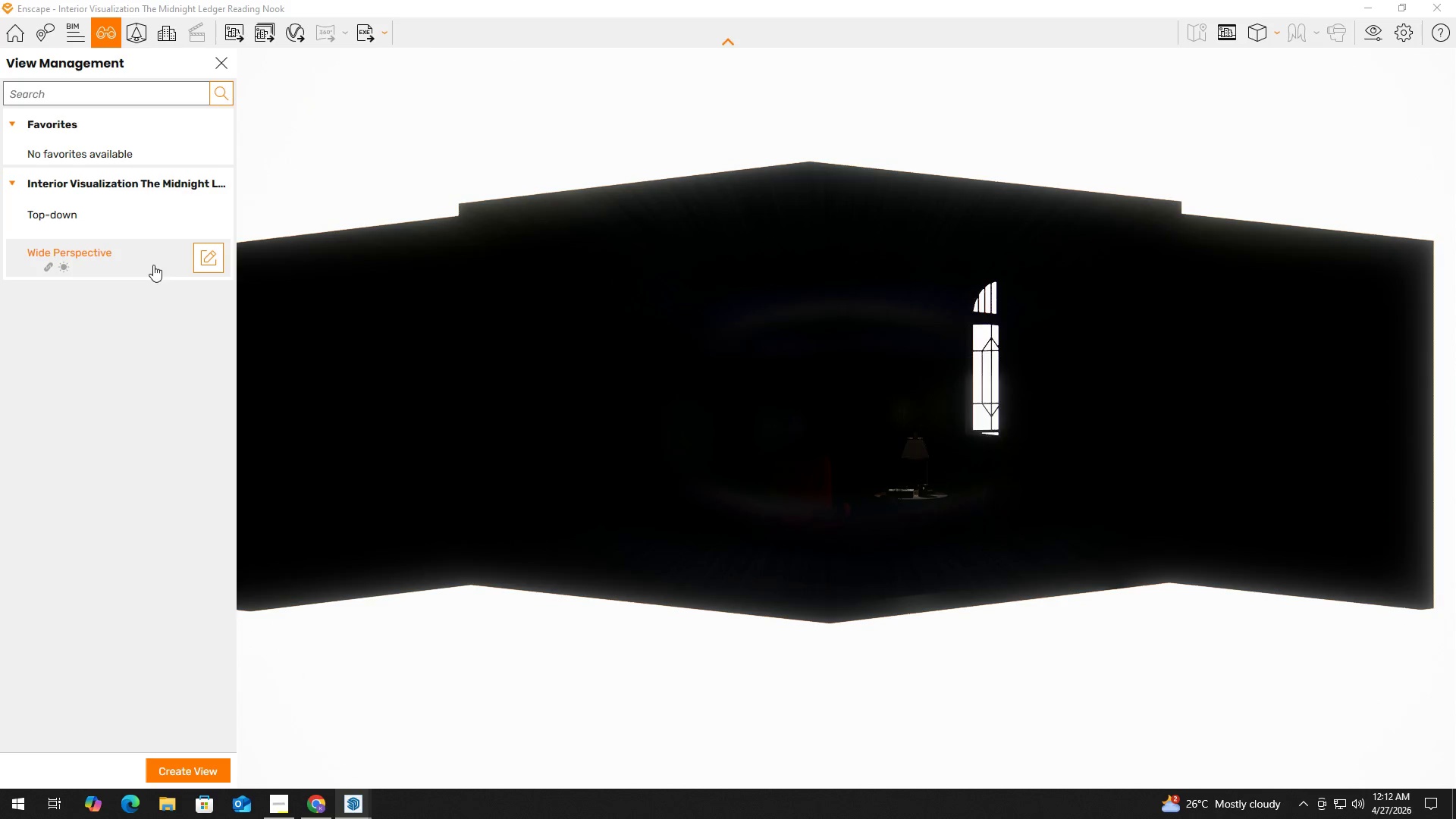 
left_click([152, 265])
 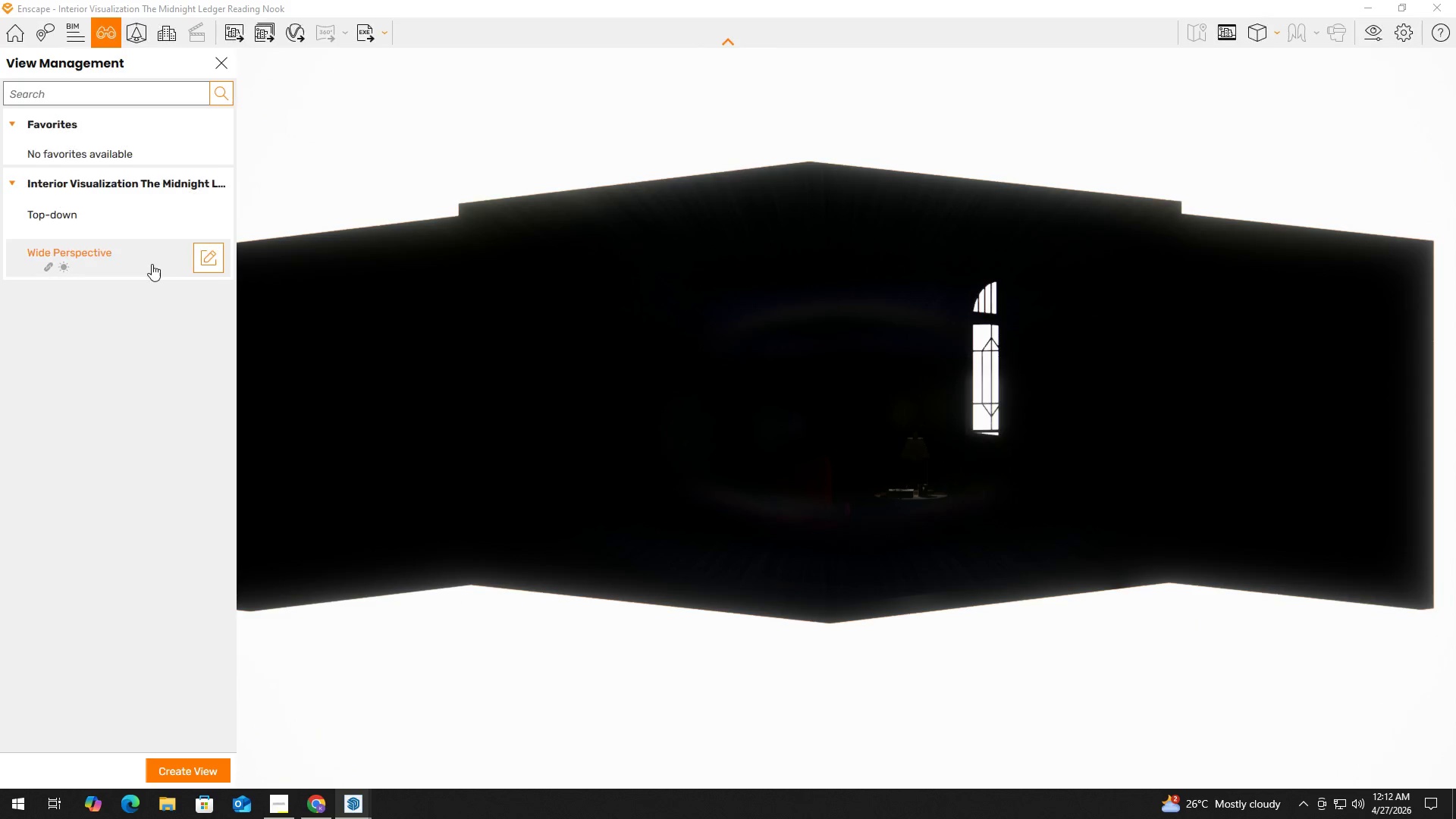 
key(Delete)
 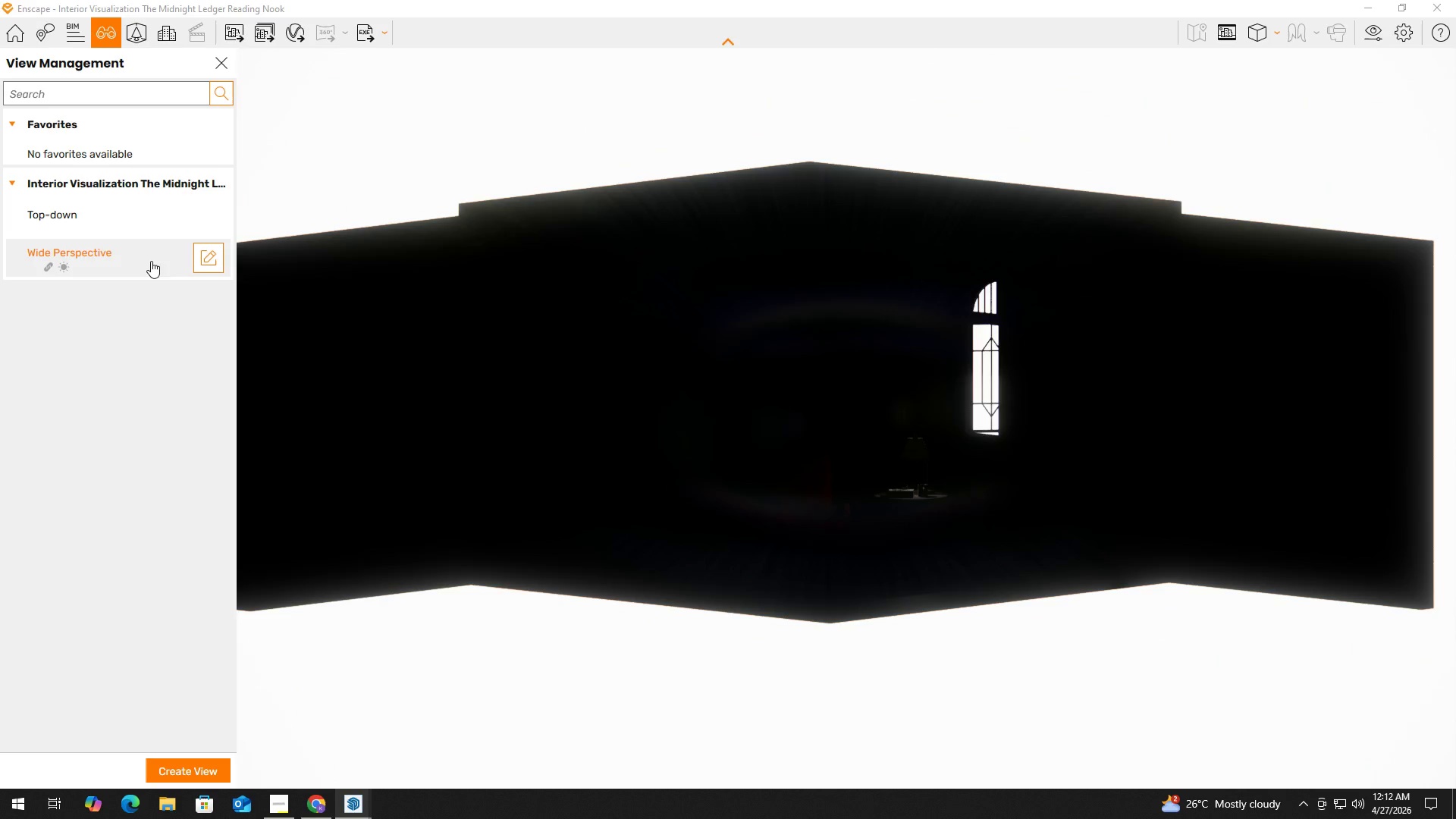 
left_click([142, 258])
 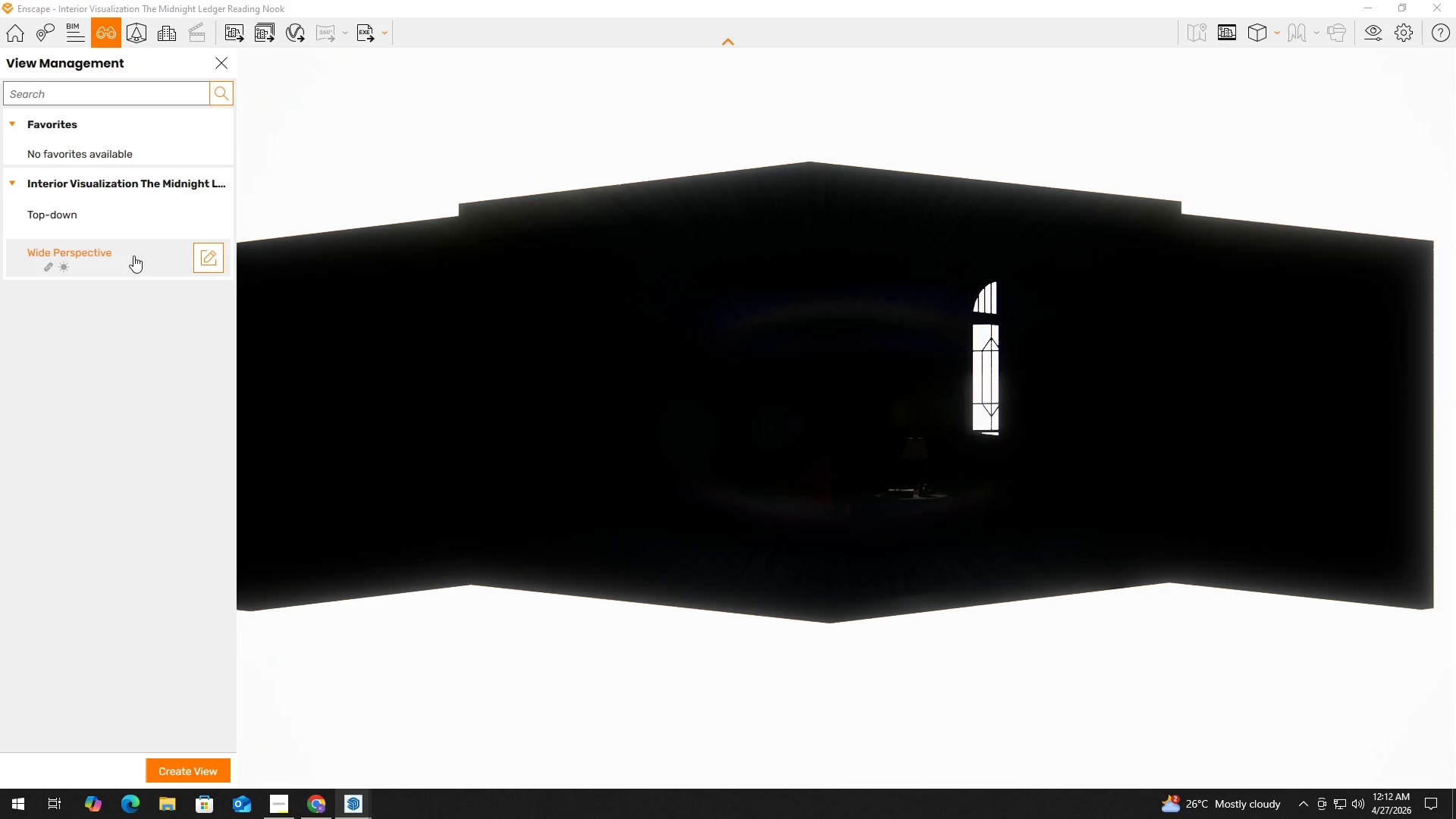 
left_click([131, 256])
 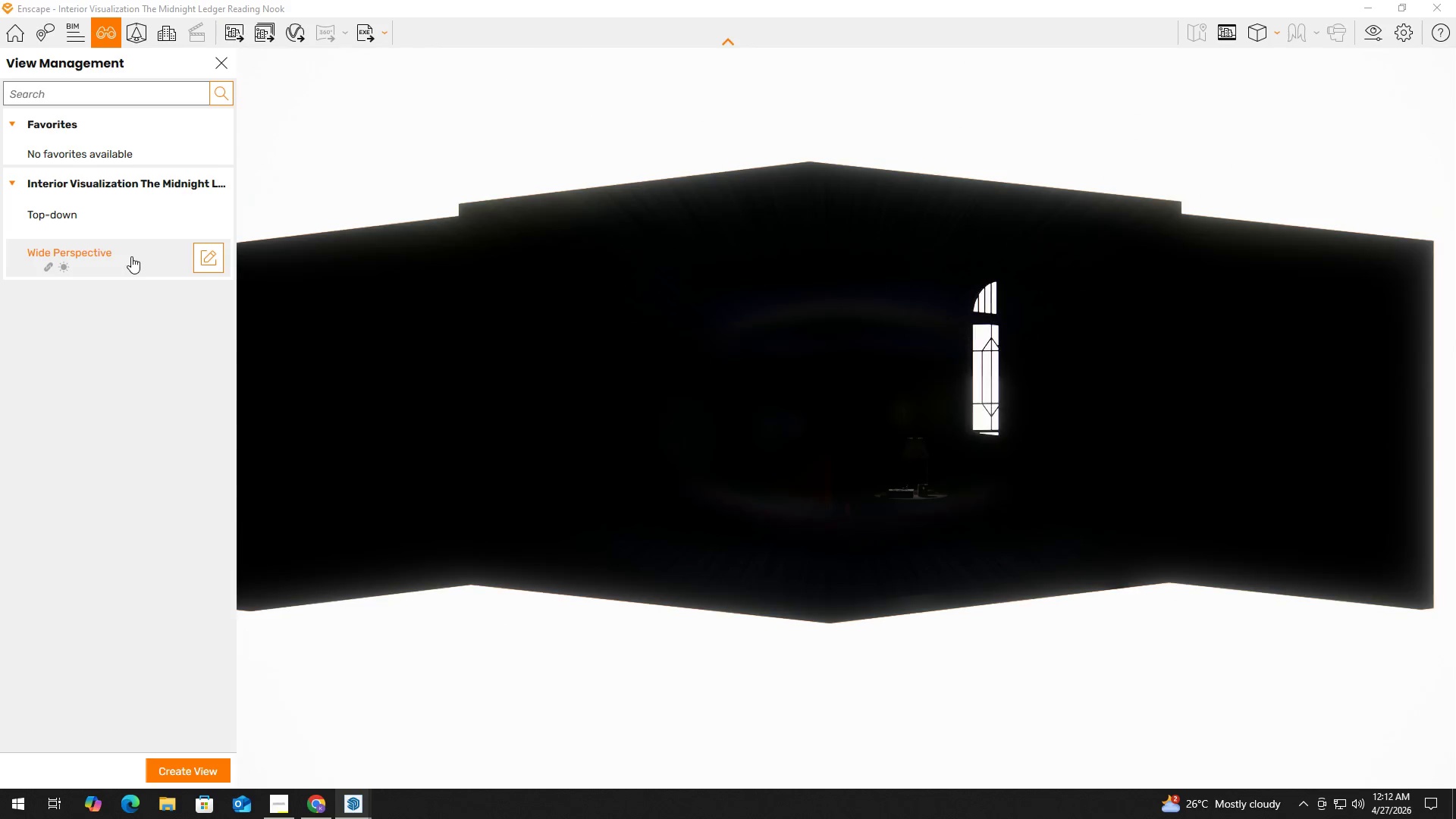 
key(Delete)
 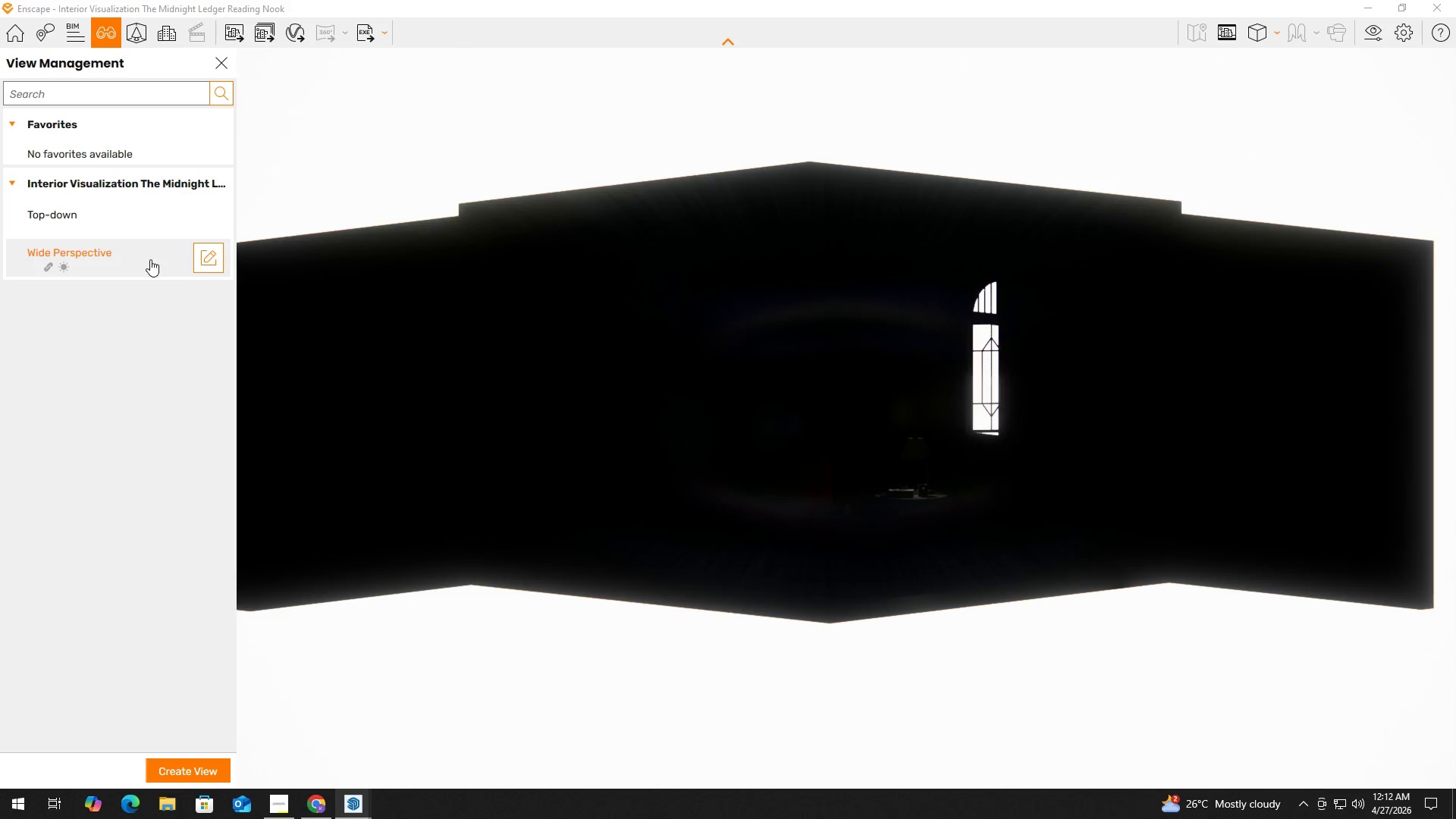 
left_click([198, 262])
 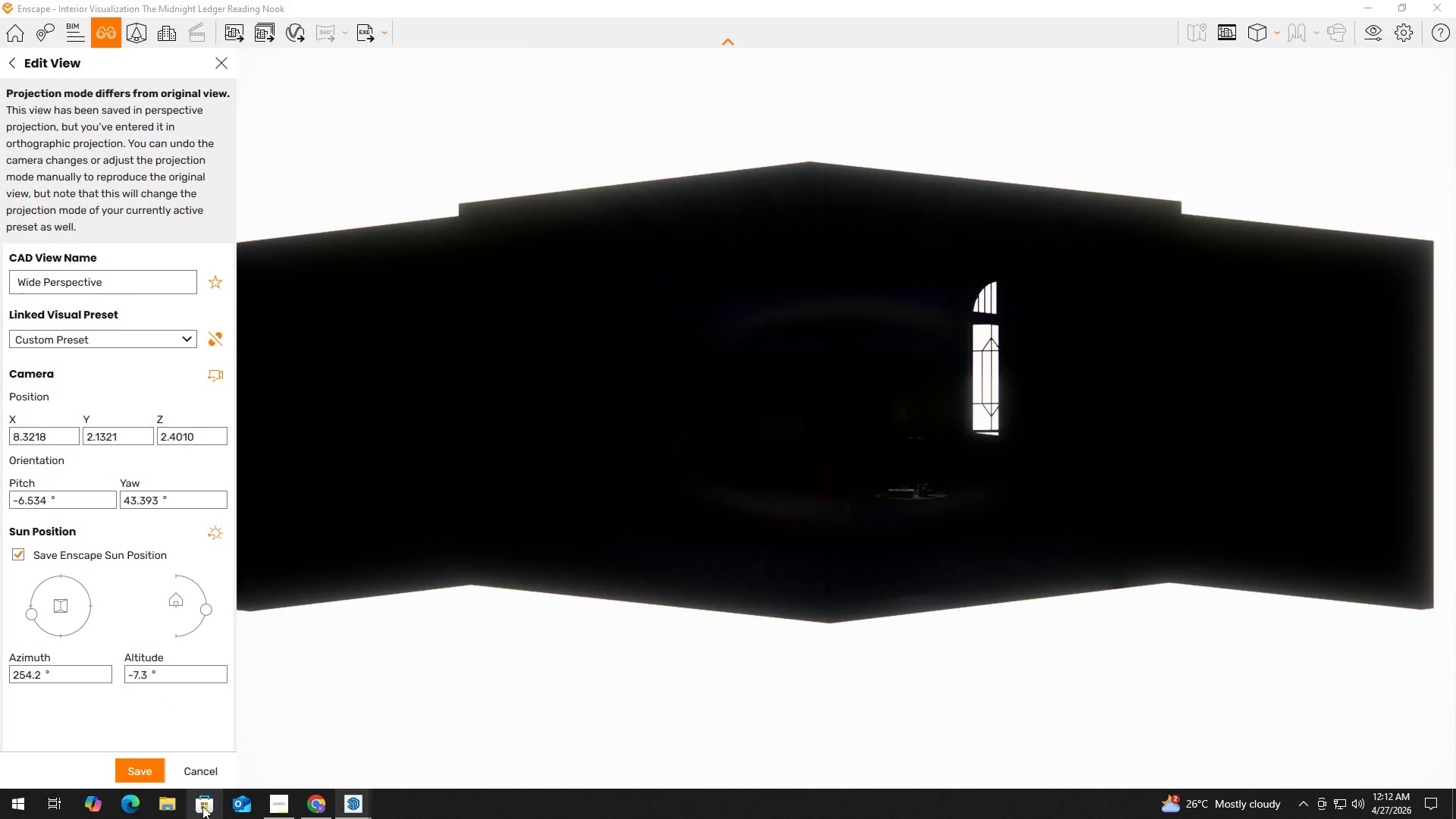 
double_click([202, 767])
 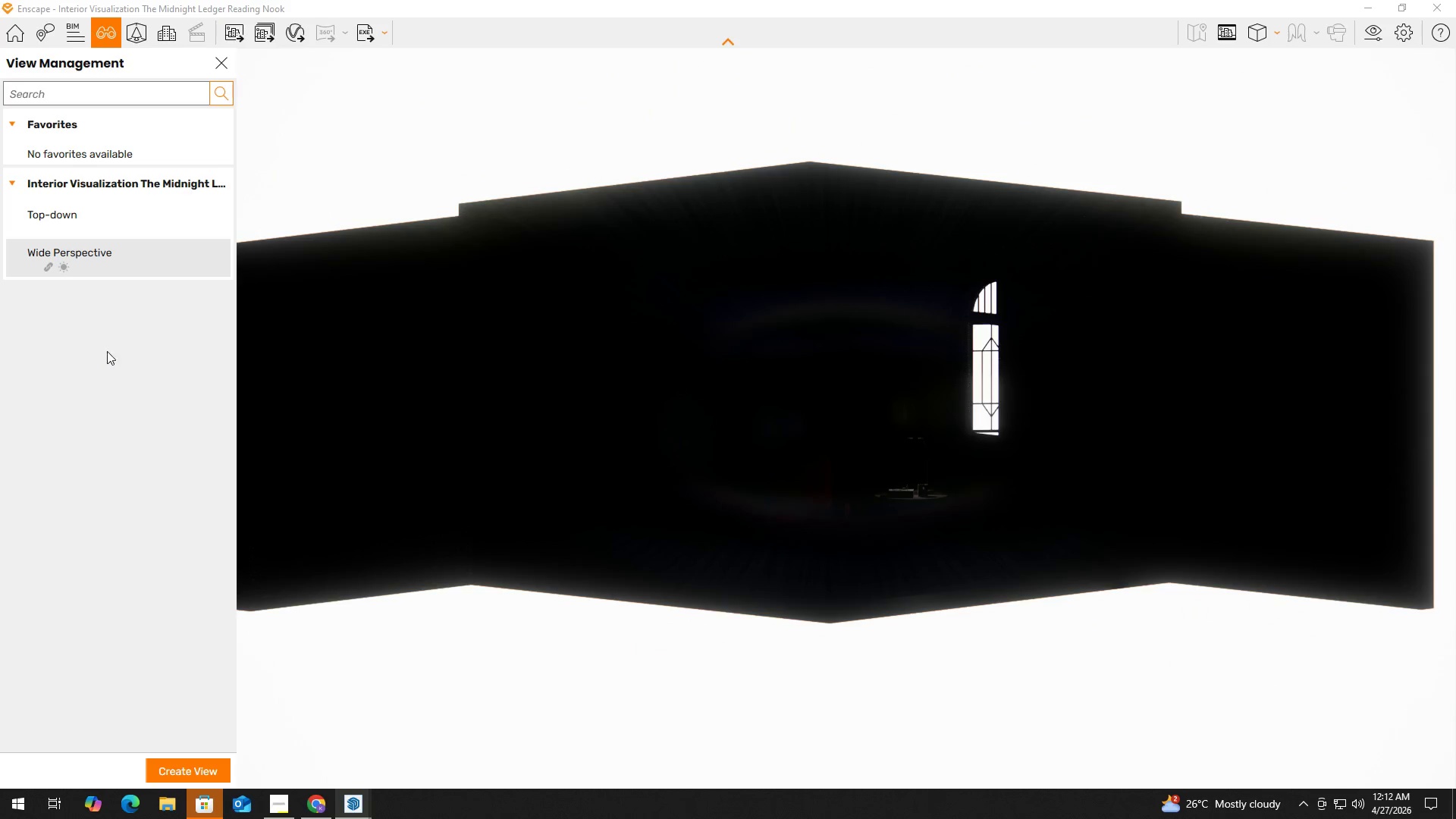 
right_click([130, 258])
 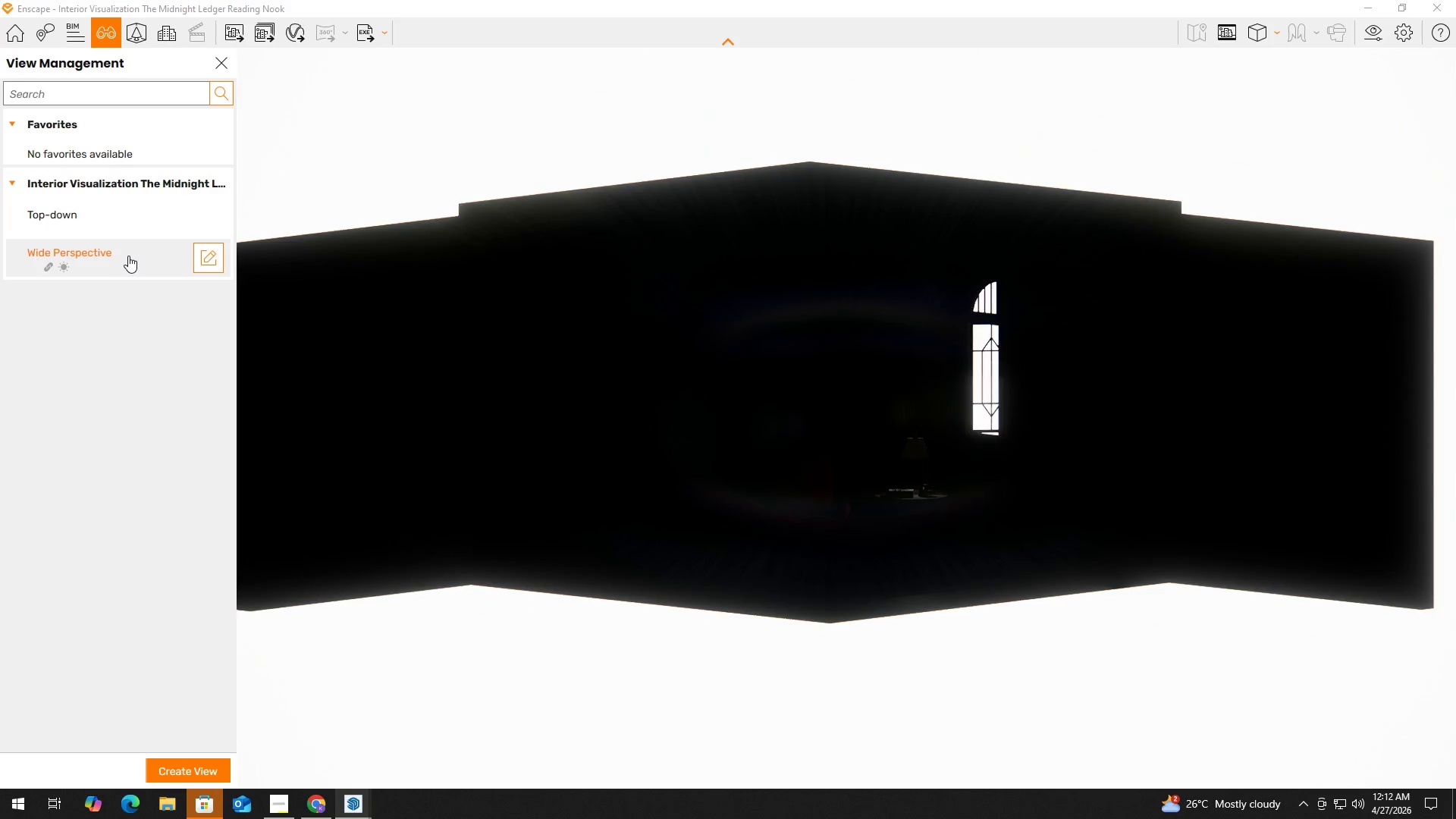 
double_click([131, 256])
 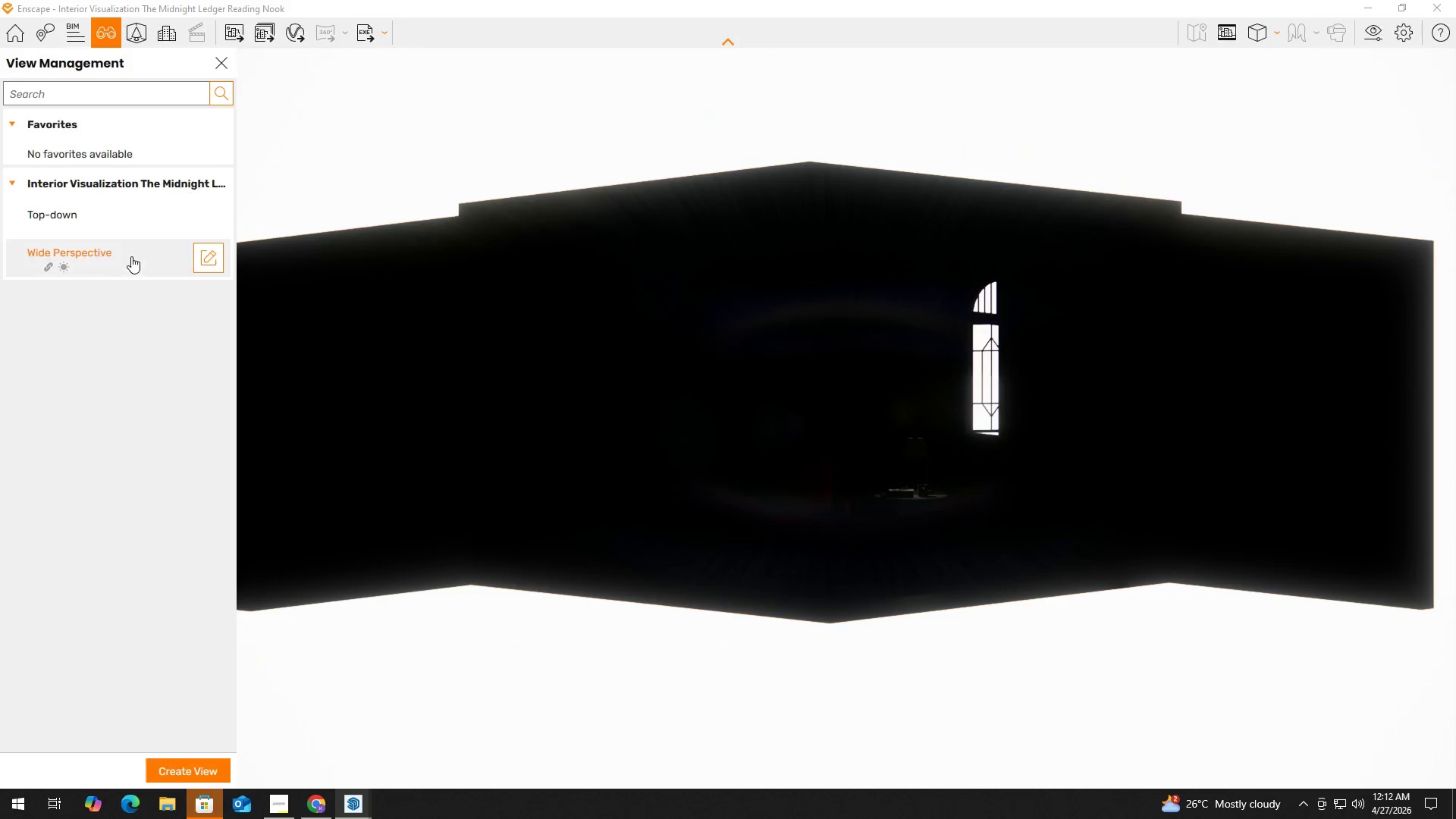 
triple_click([133, 256])
 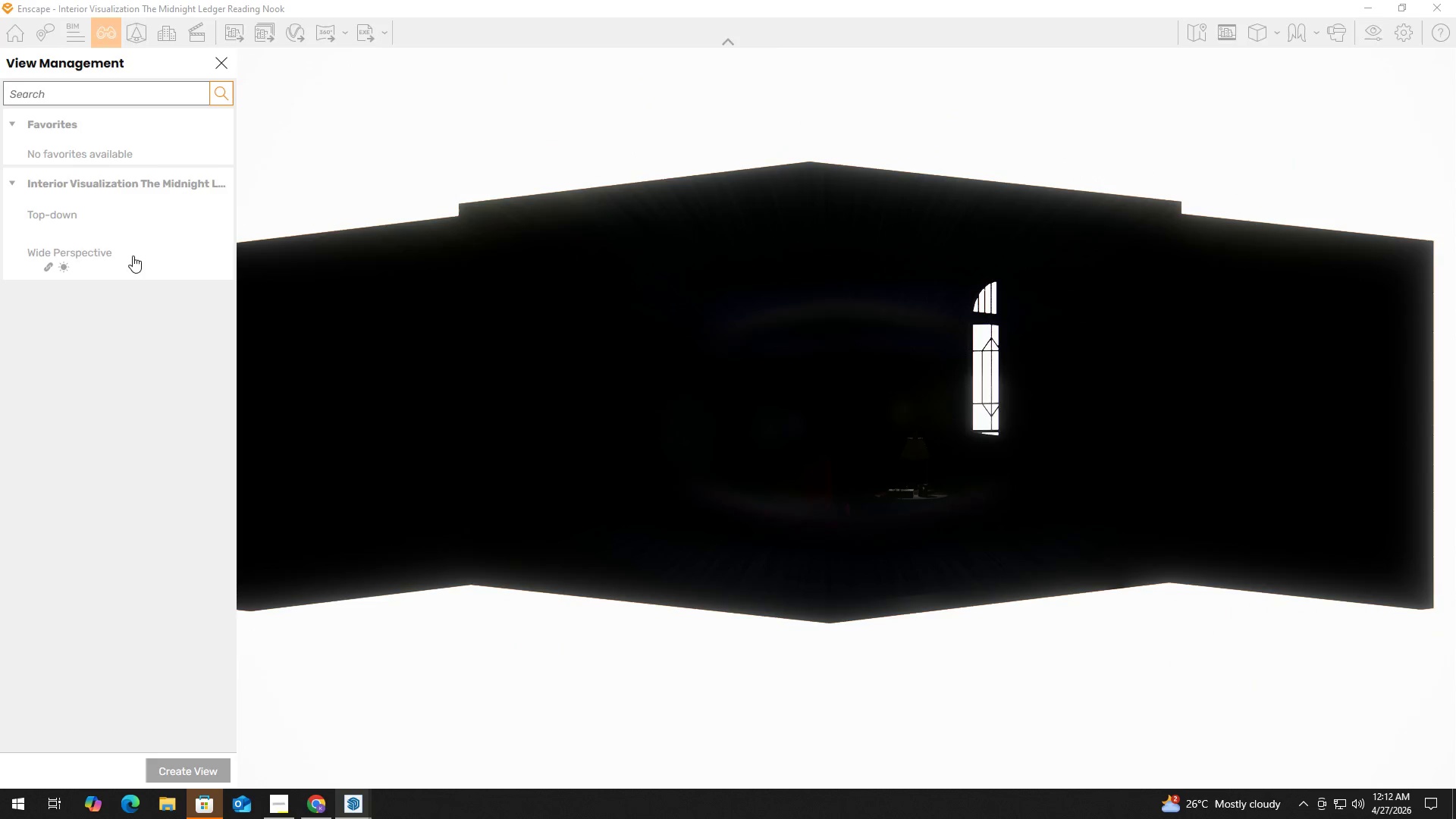 
triple_click([134, 256])
 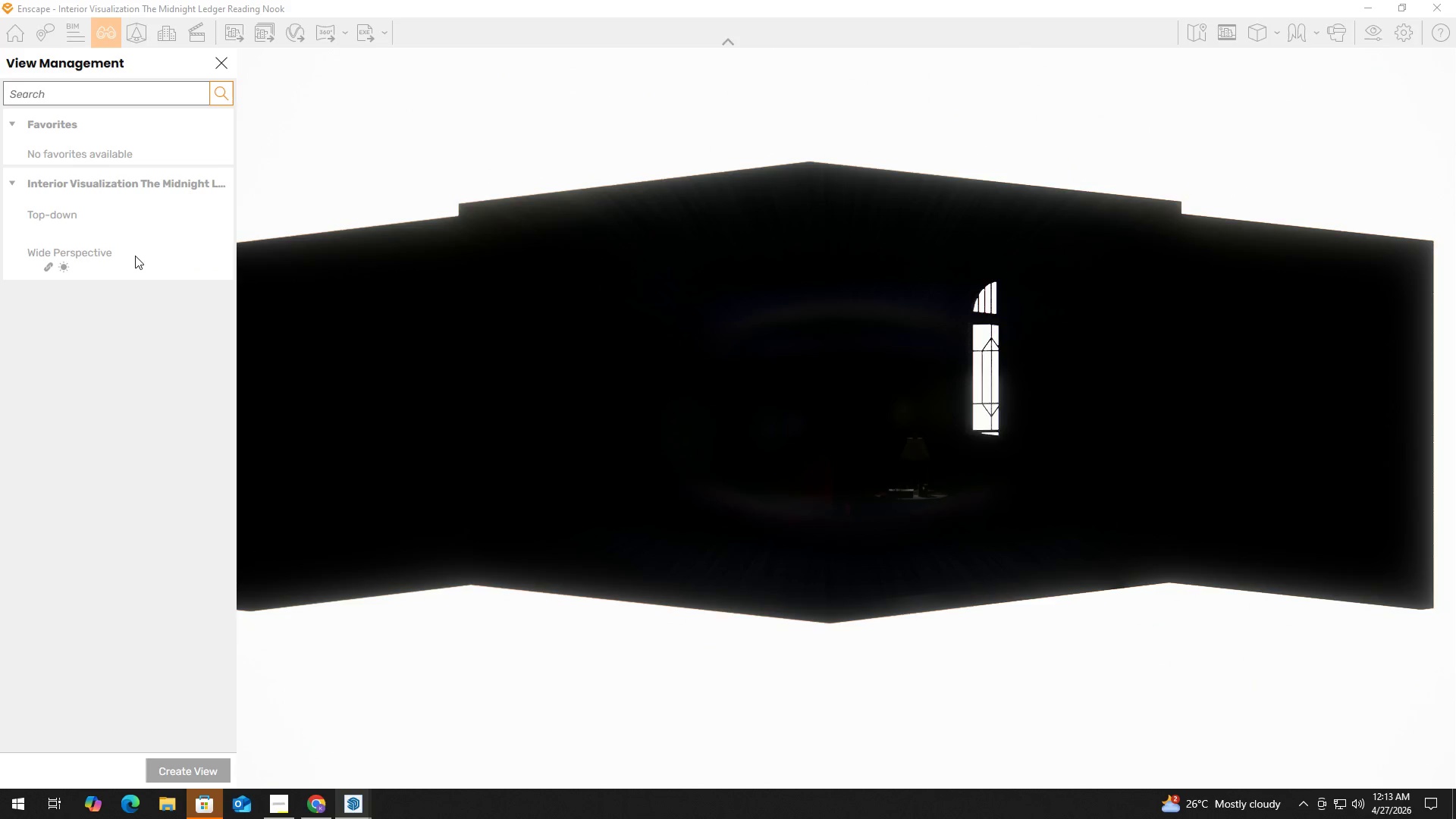 
triple_click([135, 255])
 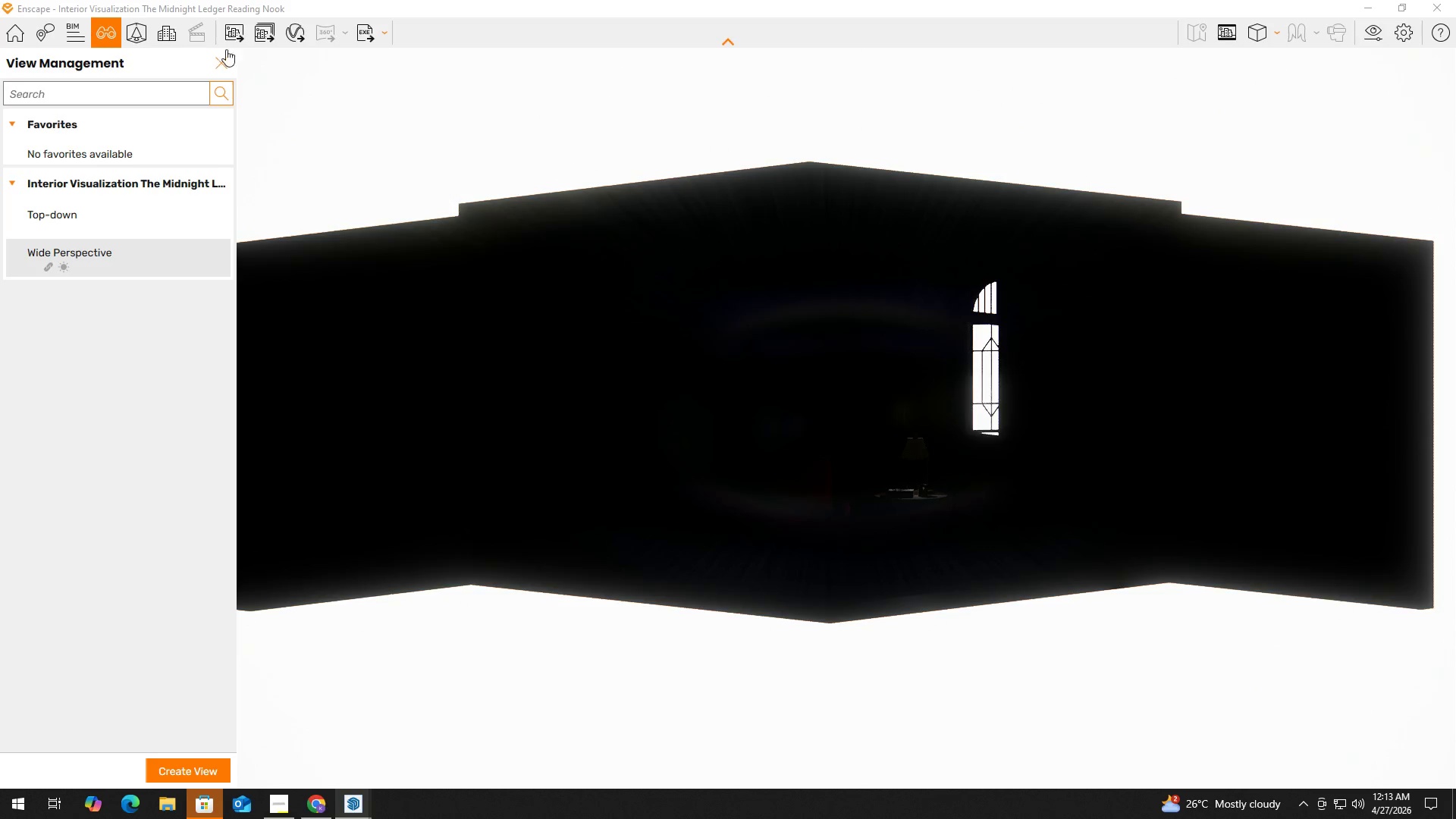 
left_click([223, 64])
 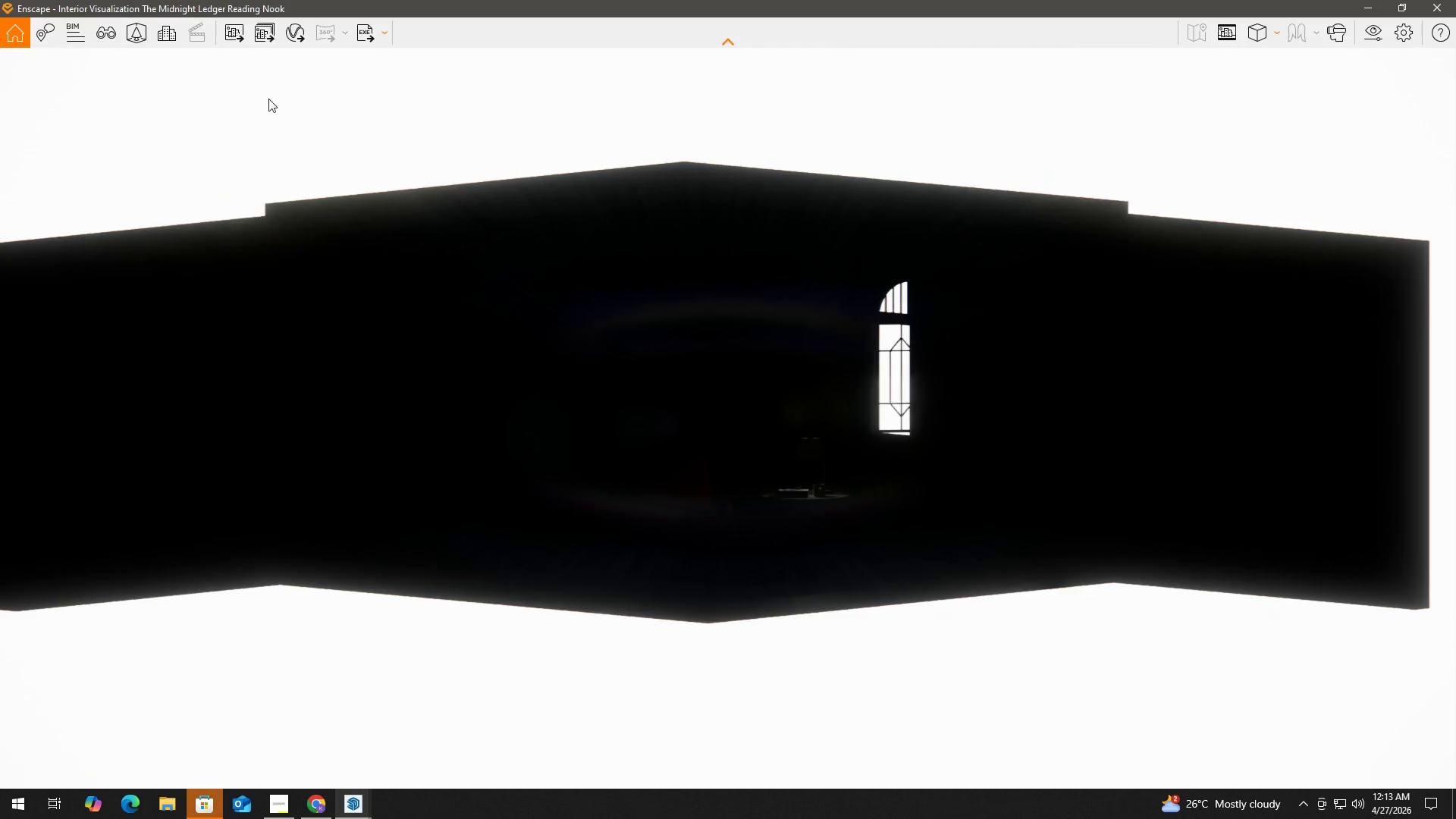 
key(Alt+Tab)
 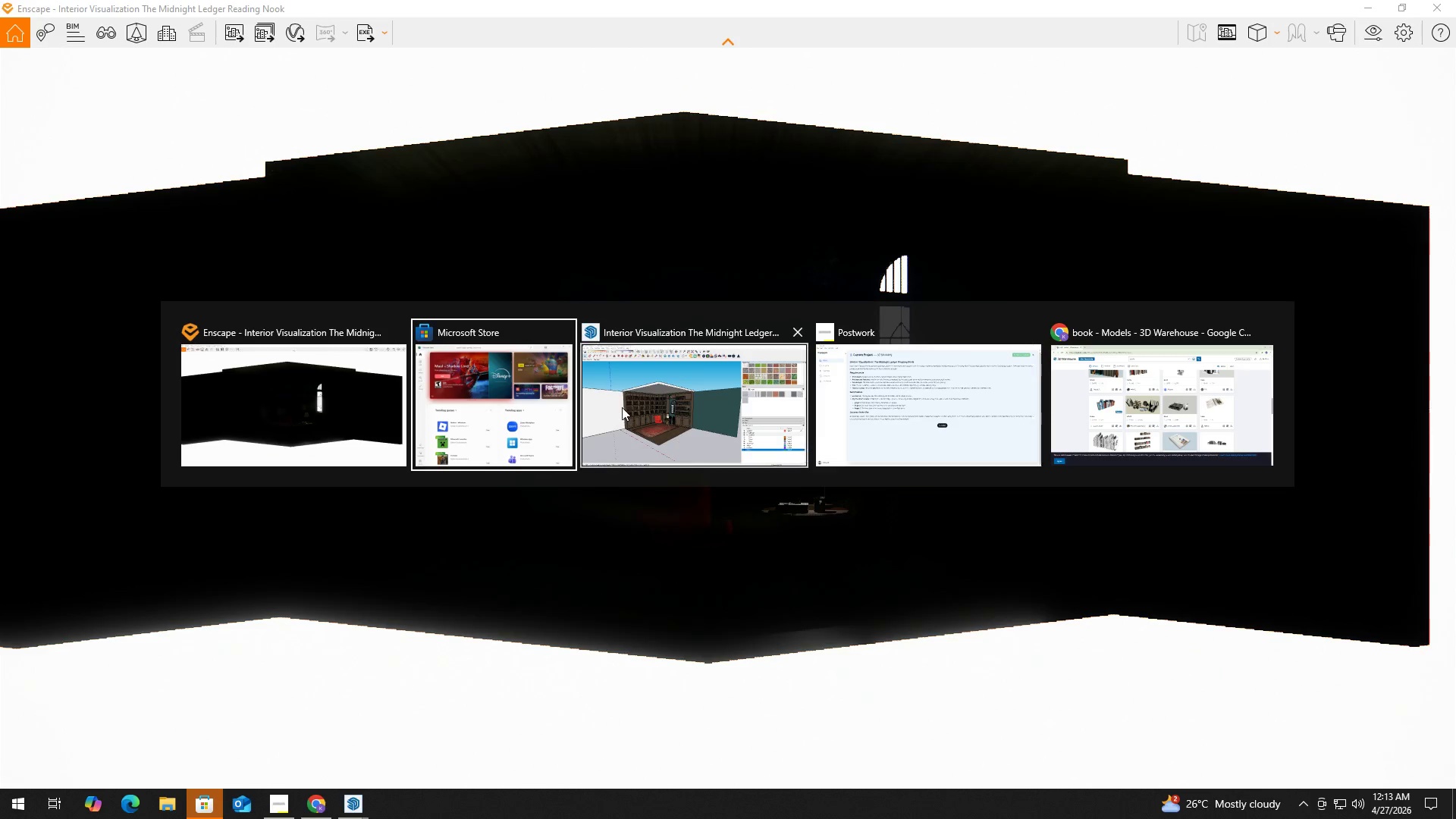 
left_click([622, 407])
 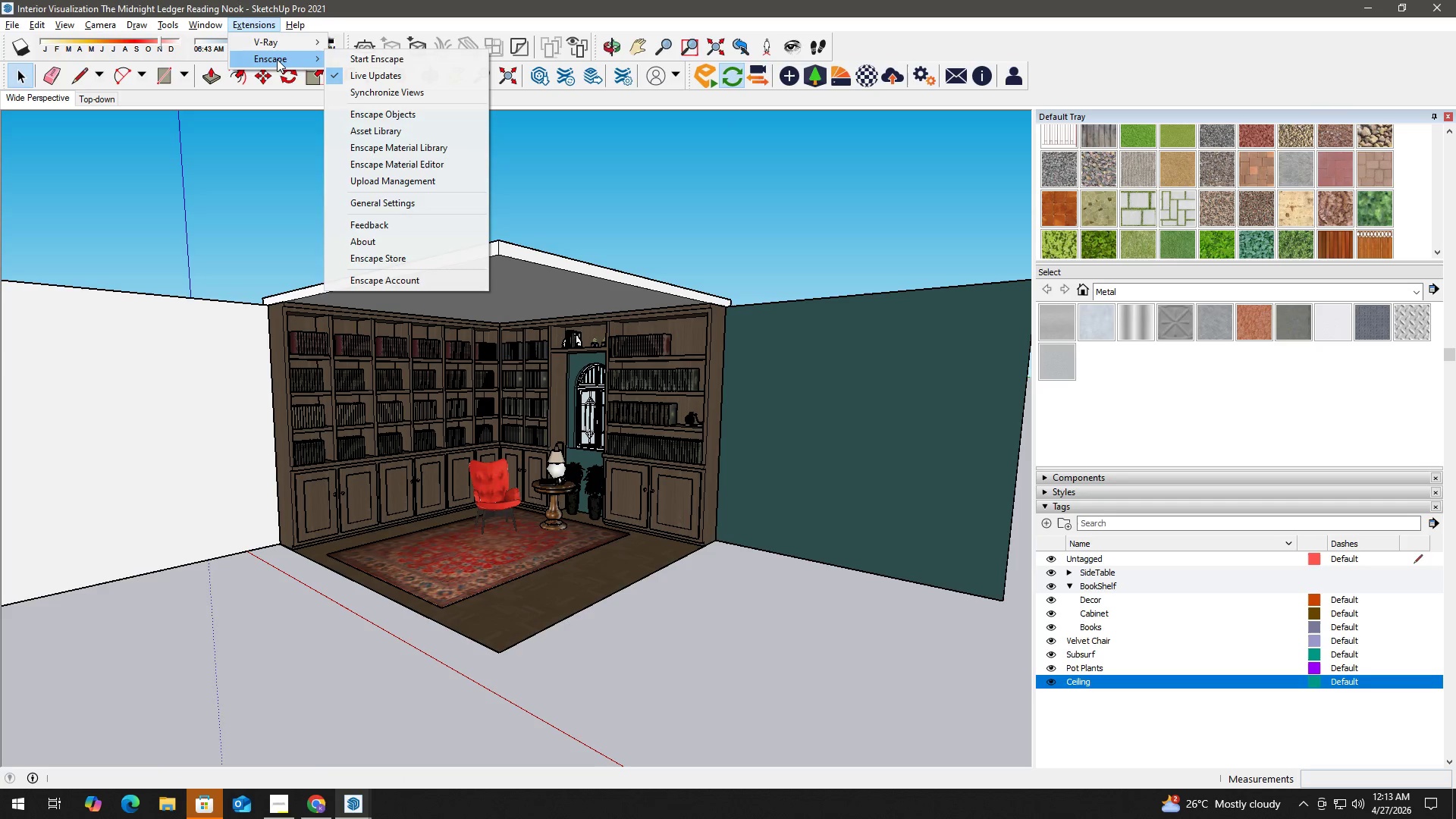 
left_click([393, 93])
 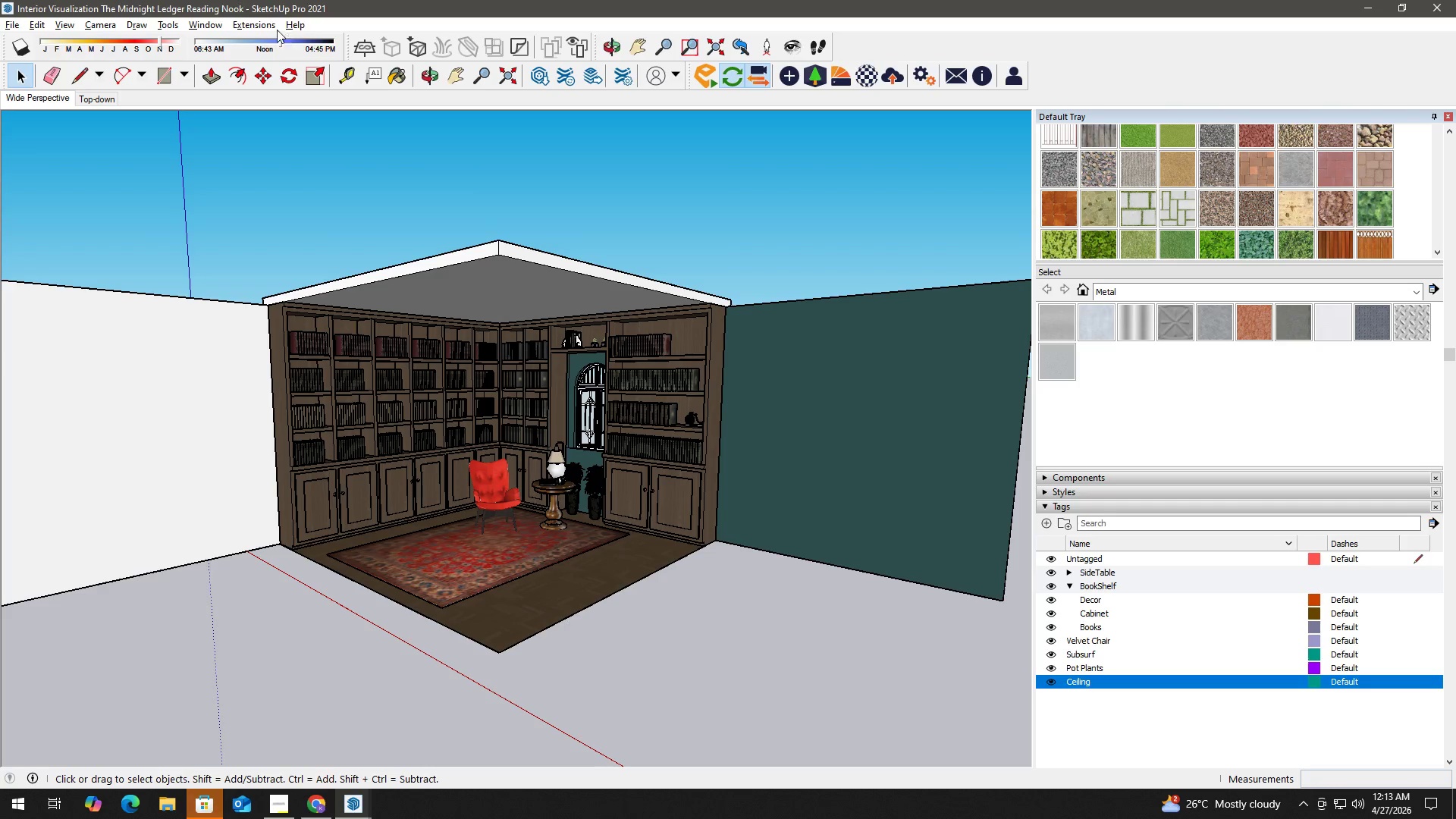 
left_click([257, 24])
 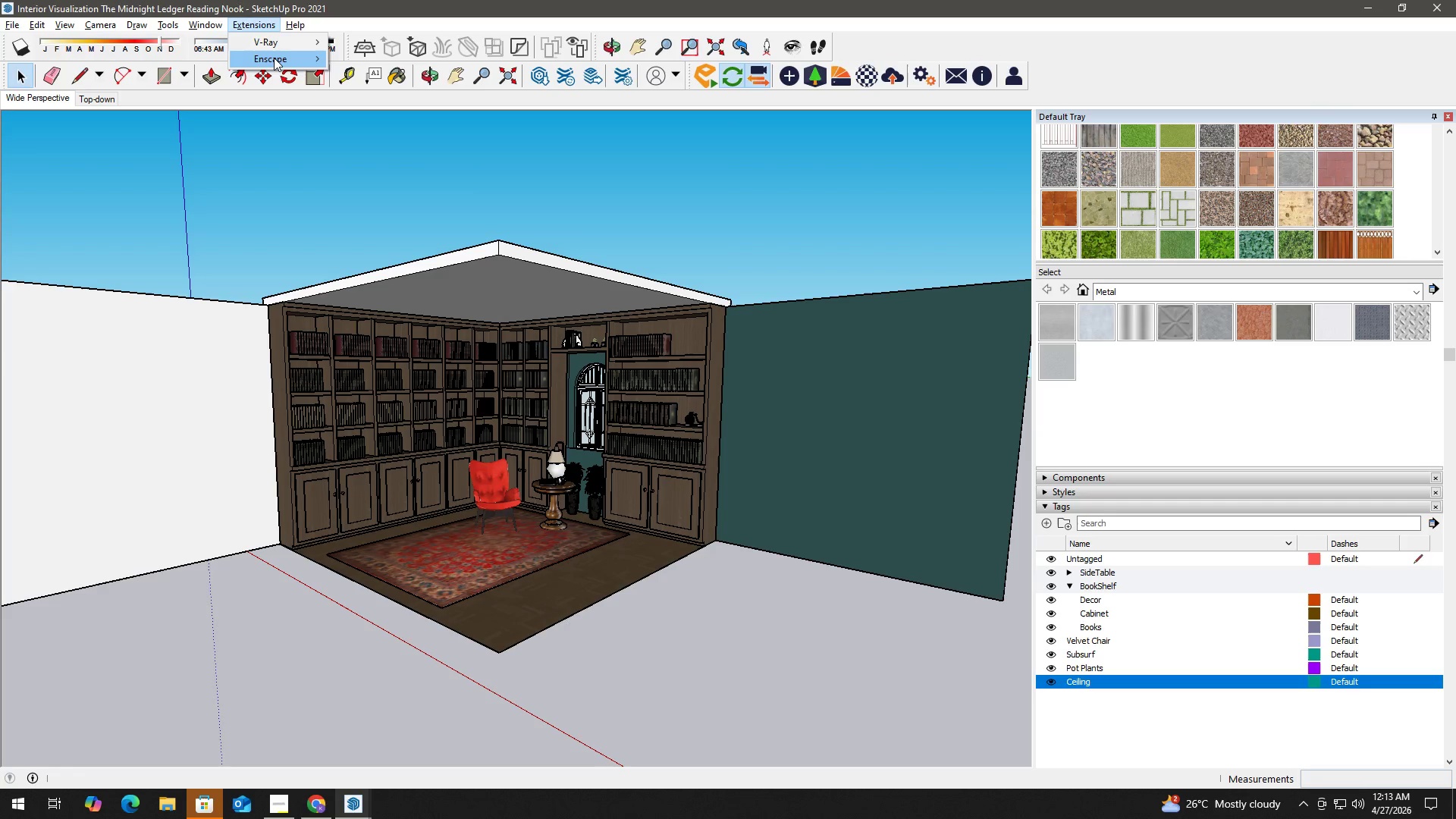 
left_click([274, 58])
 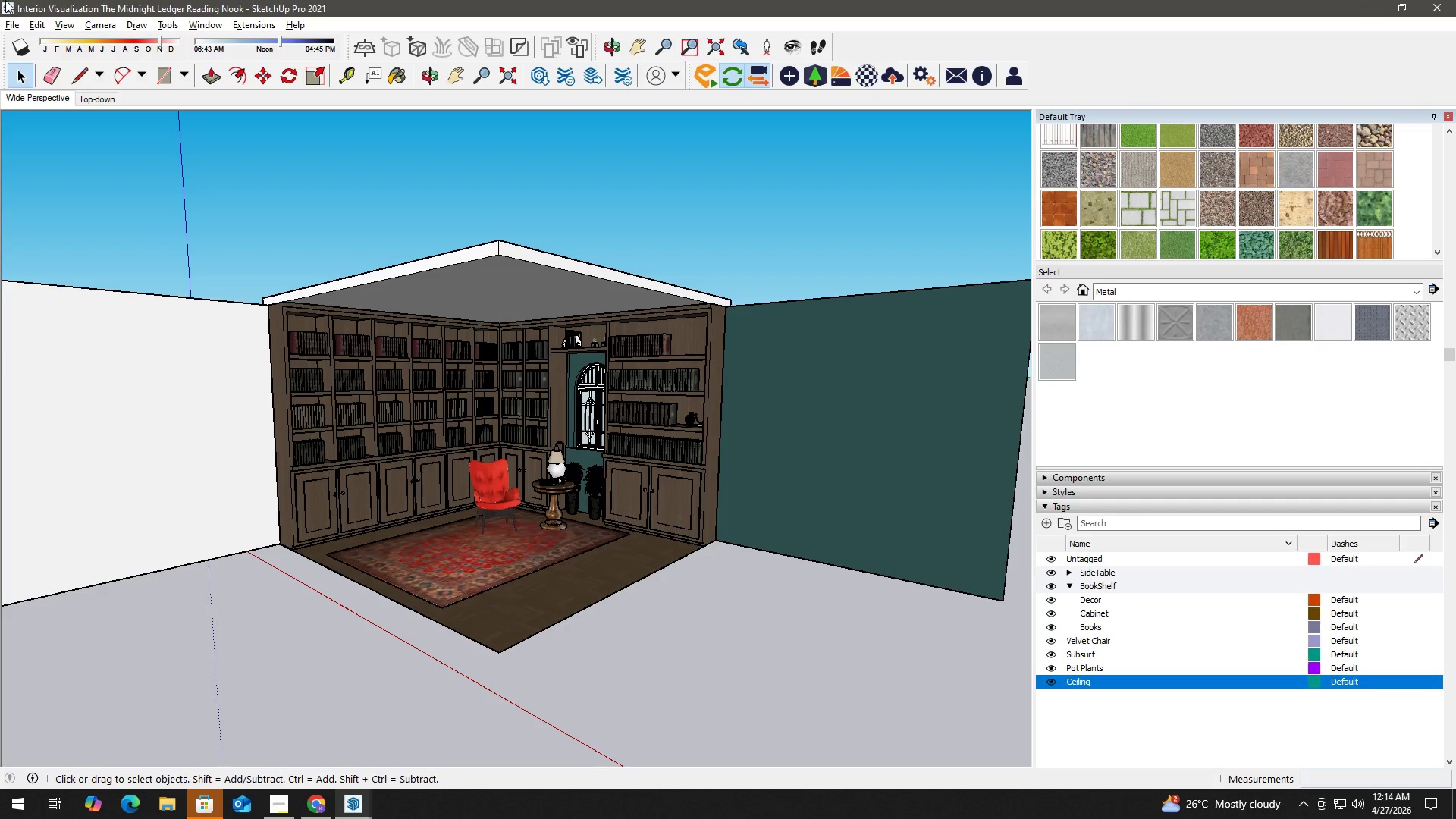 
wait(65.88)
 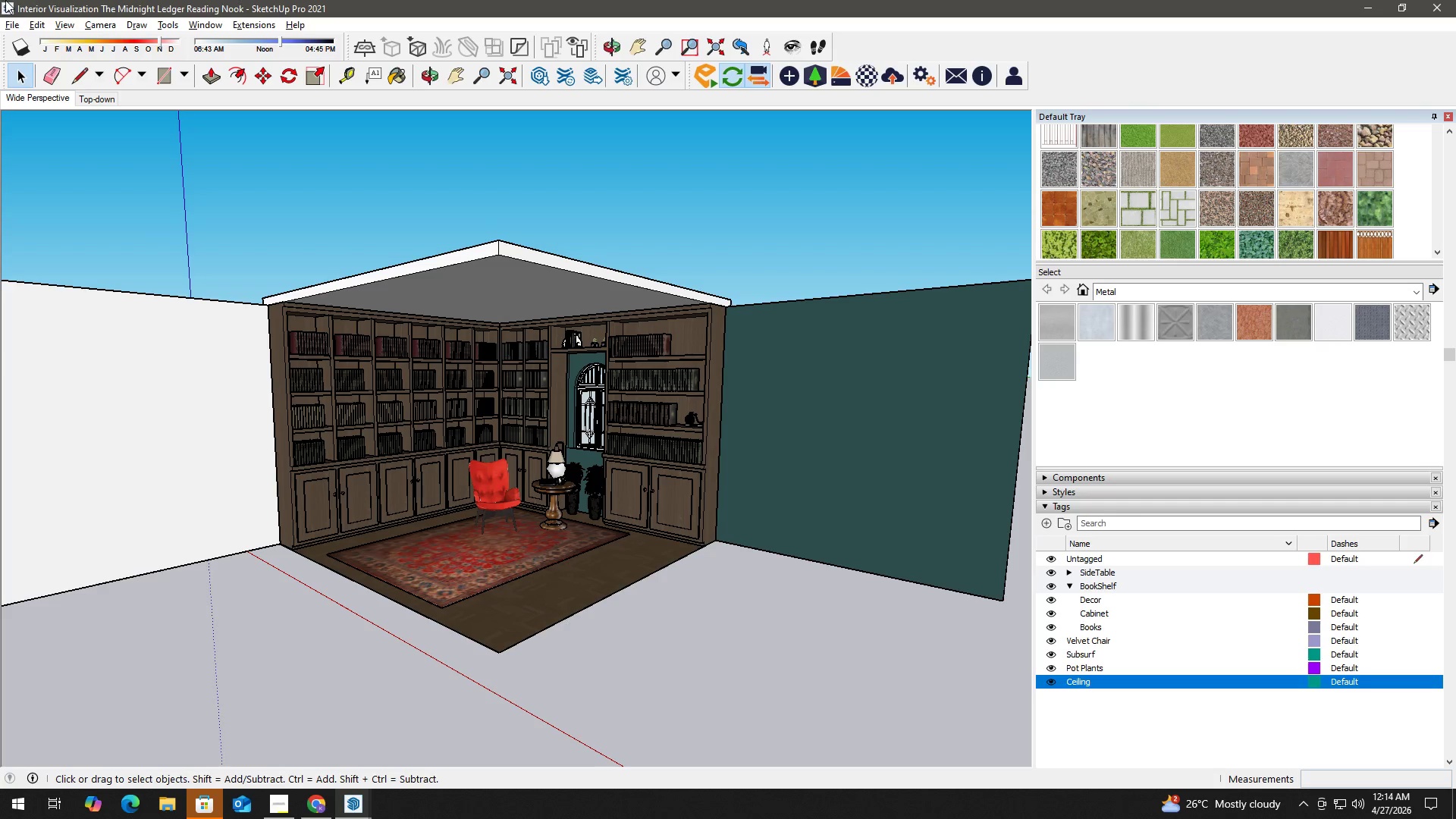 
left_click([253, 657])
 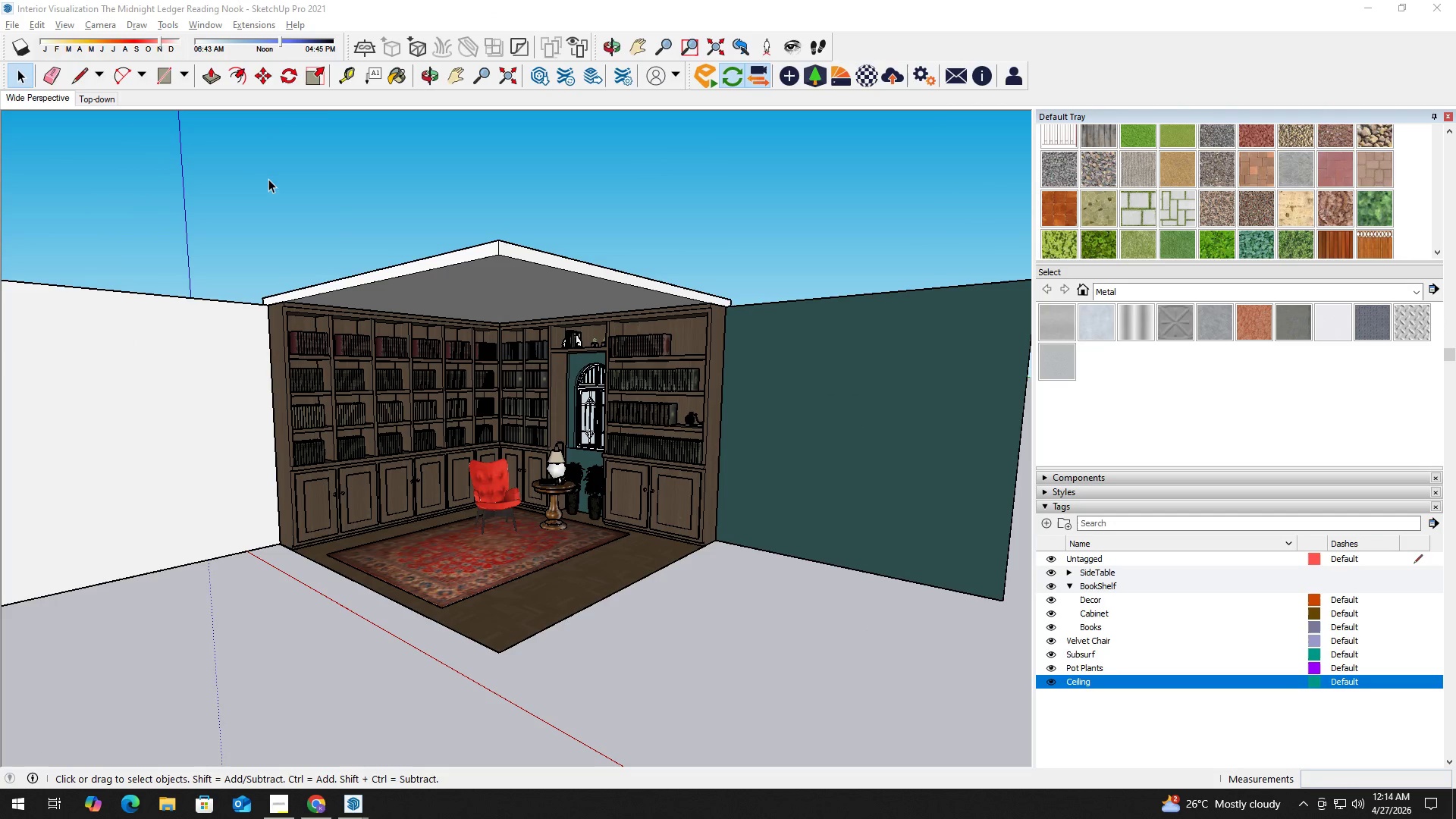 
left_click([246, 22])
 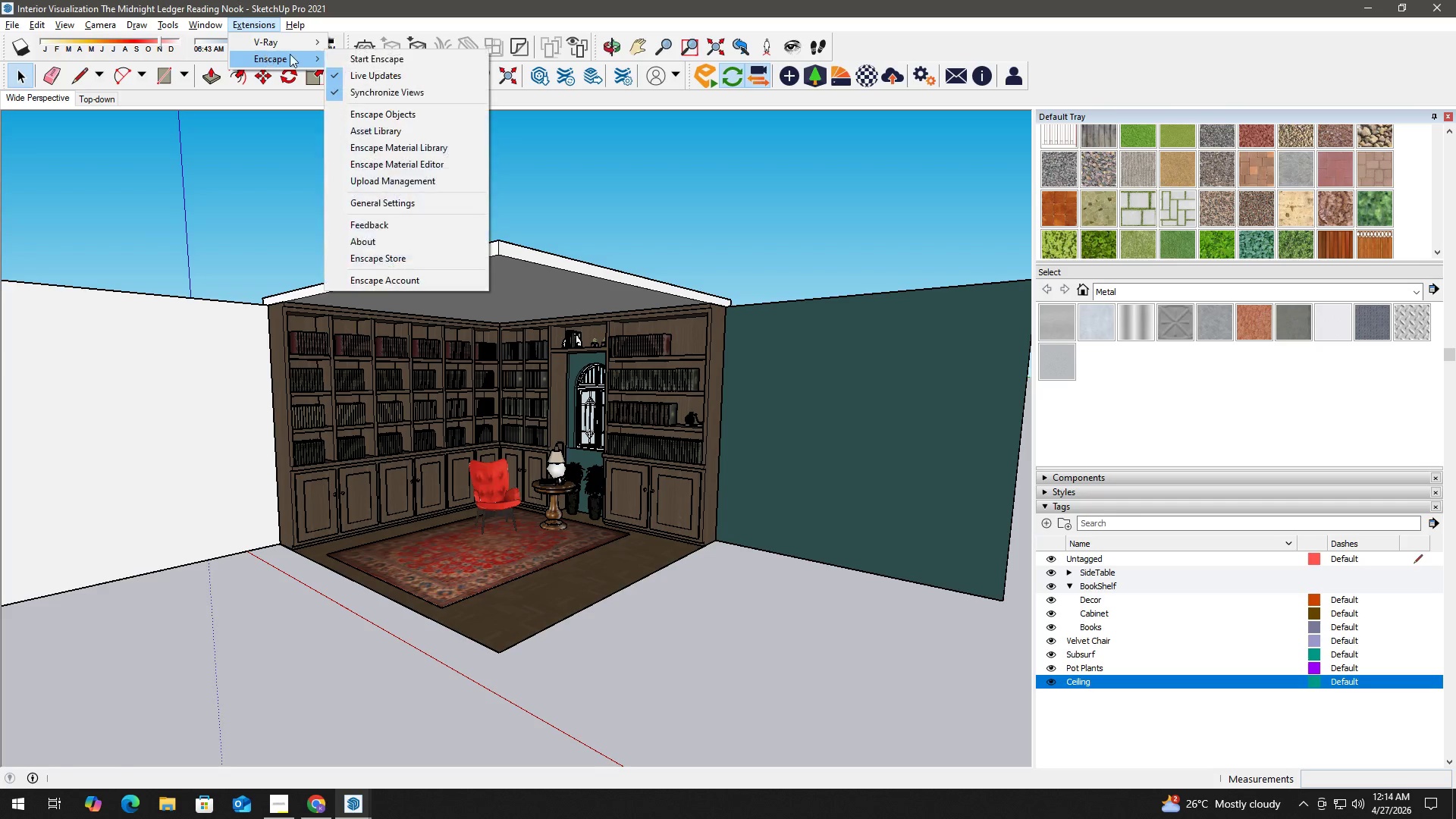 
double_click([365, 55])
 